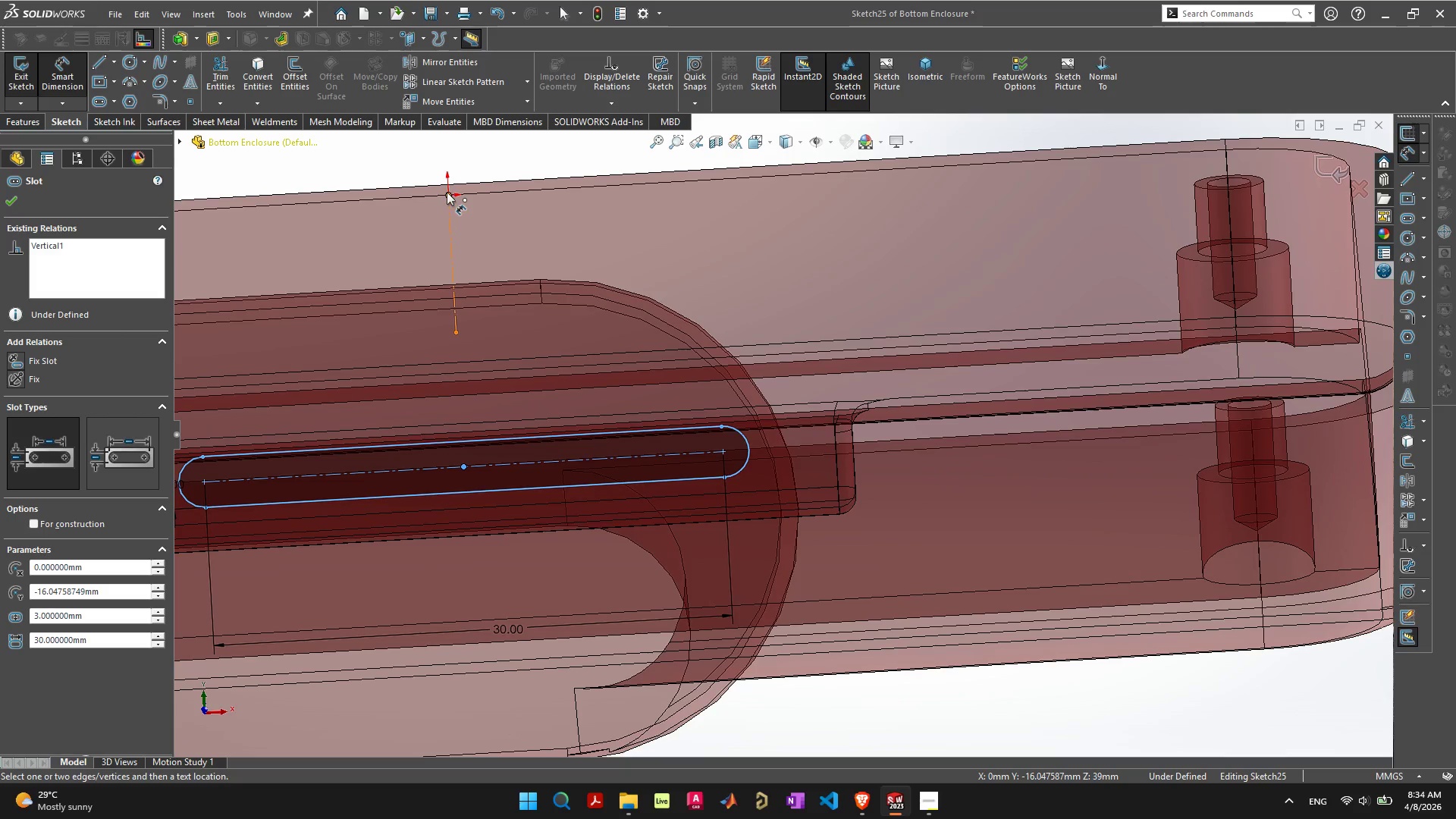 
left_click([447, 192])
 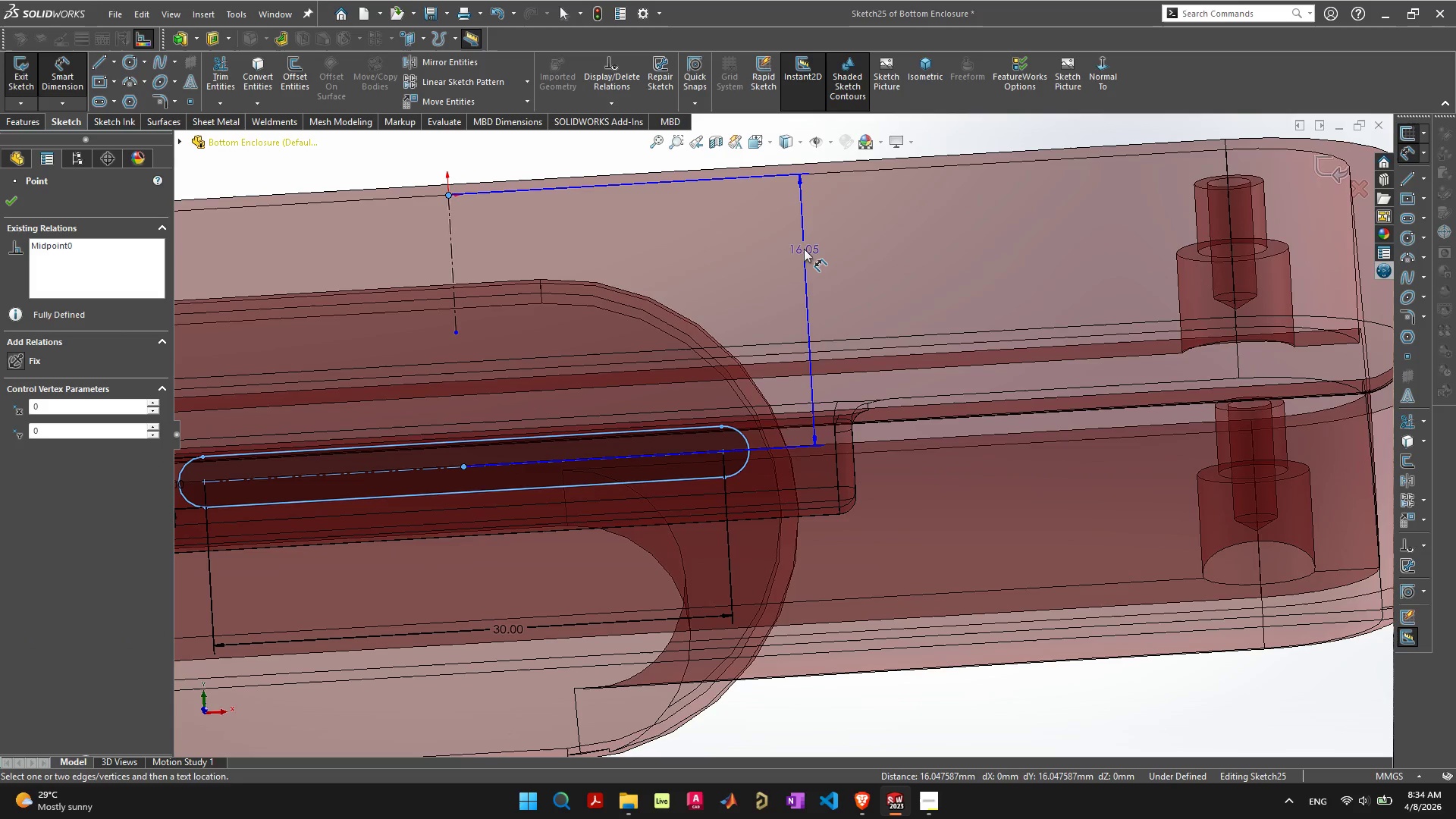 
left_click([810, 249])
 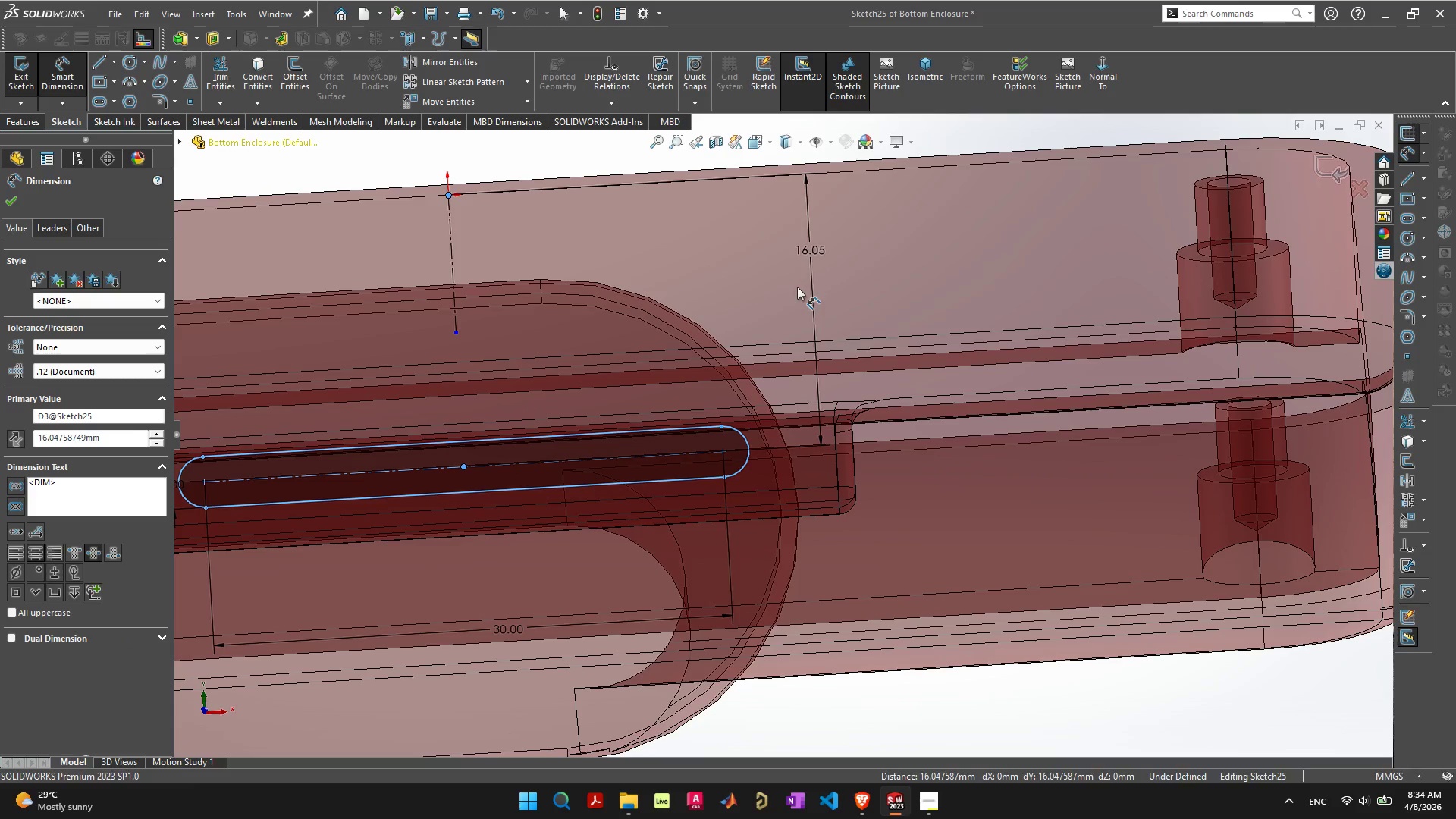 
key(Enter)
 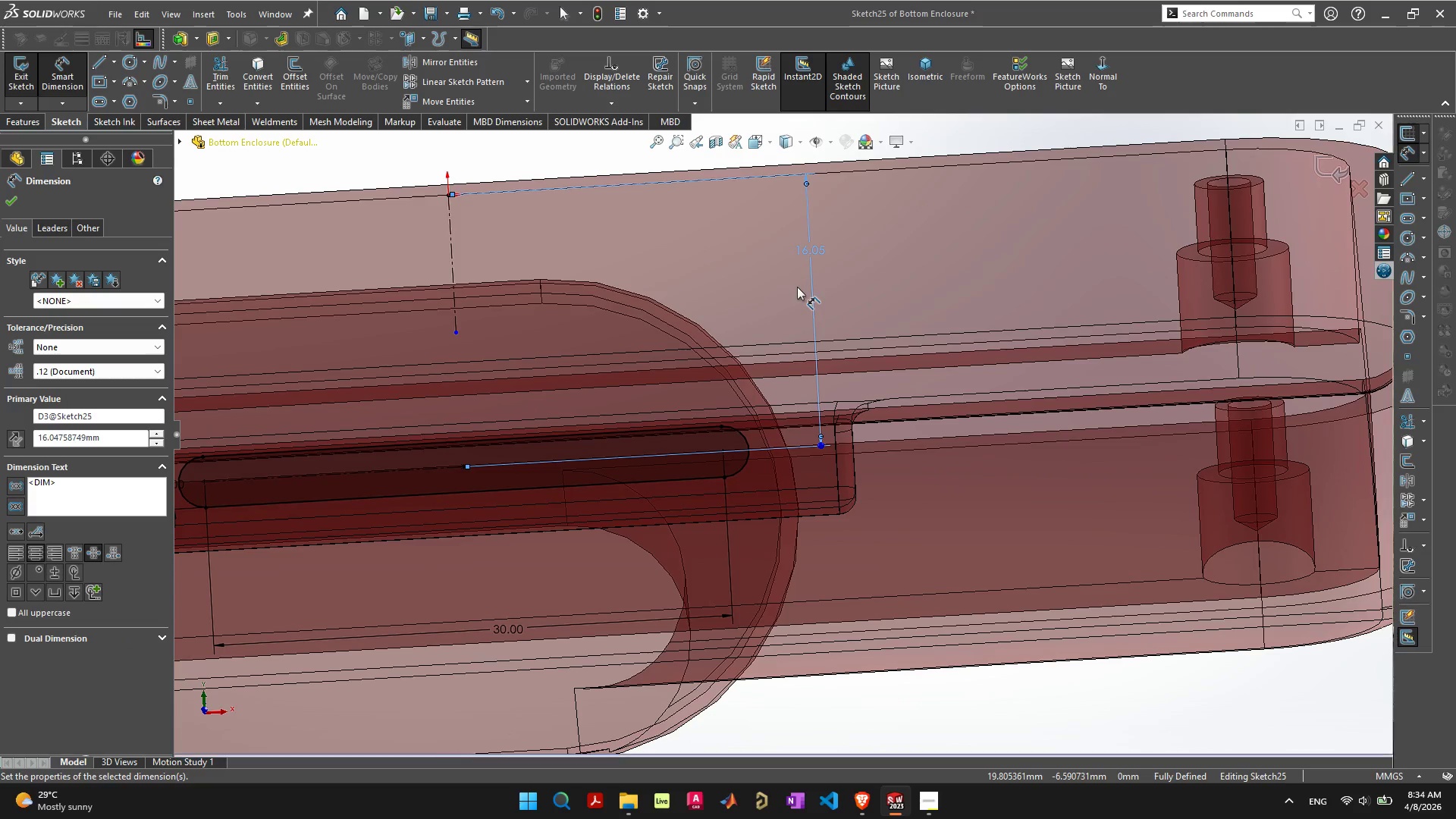 
key(Escape)
 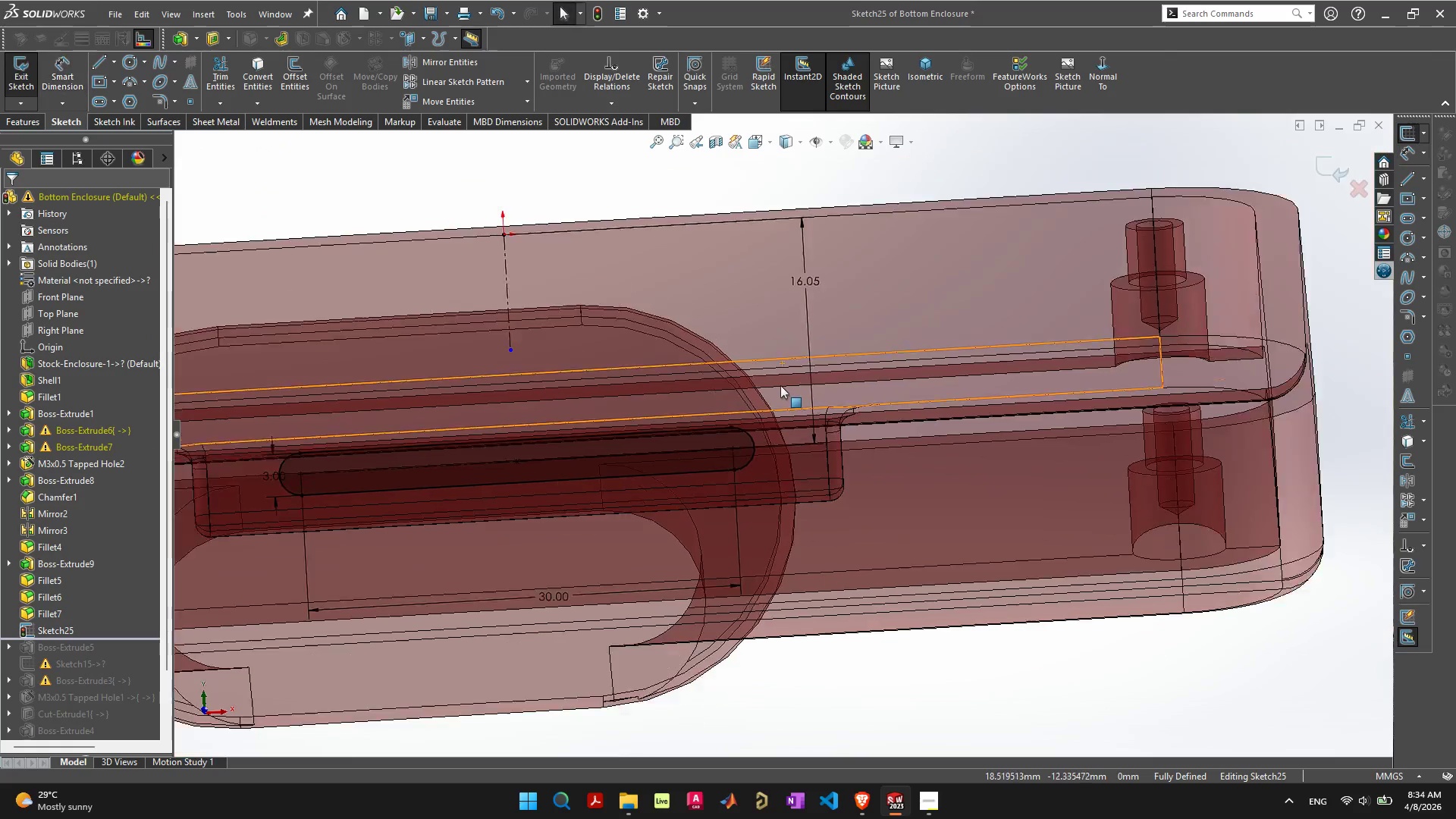 
scroll: coordinate [777, 471], scroll_direction: down, amount: 6.0
 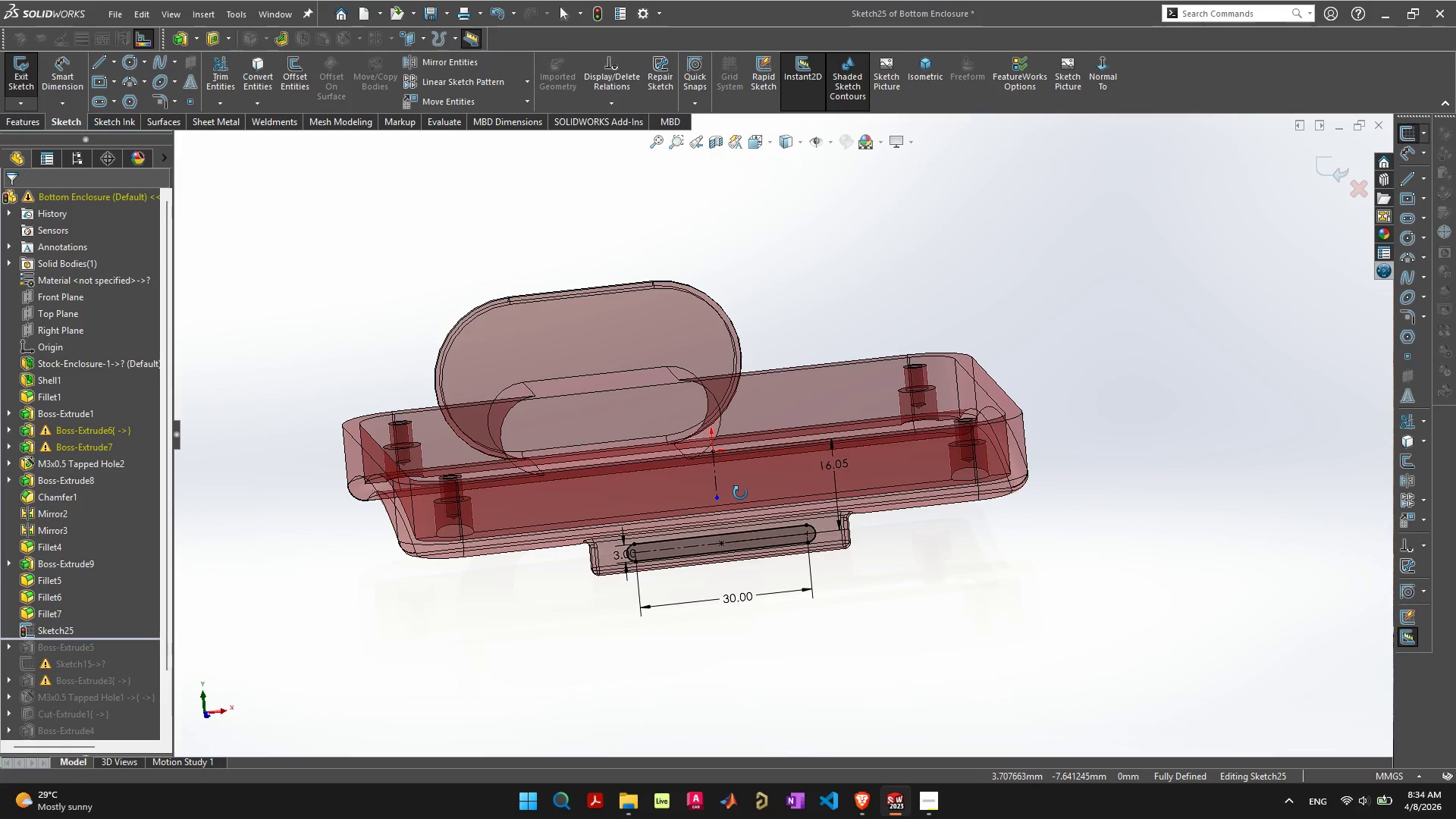 
left_click([924, 596])
 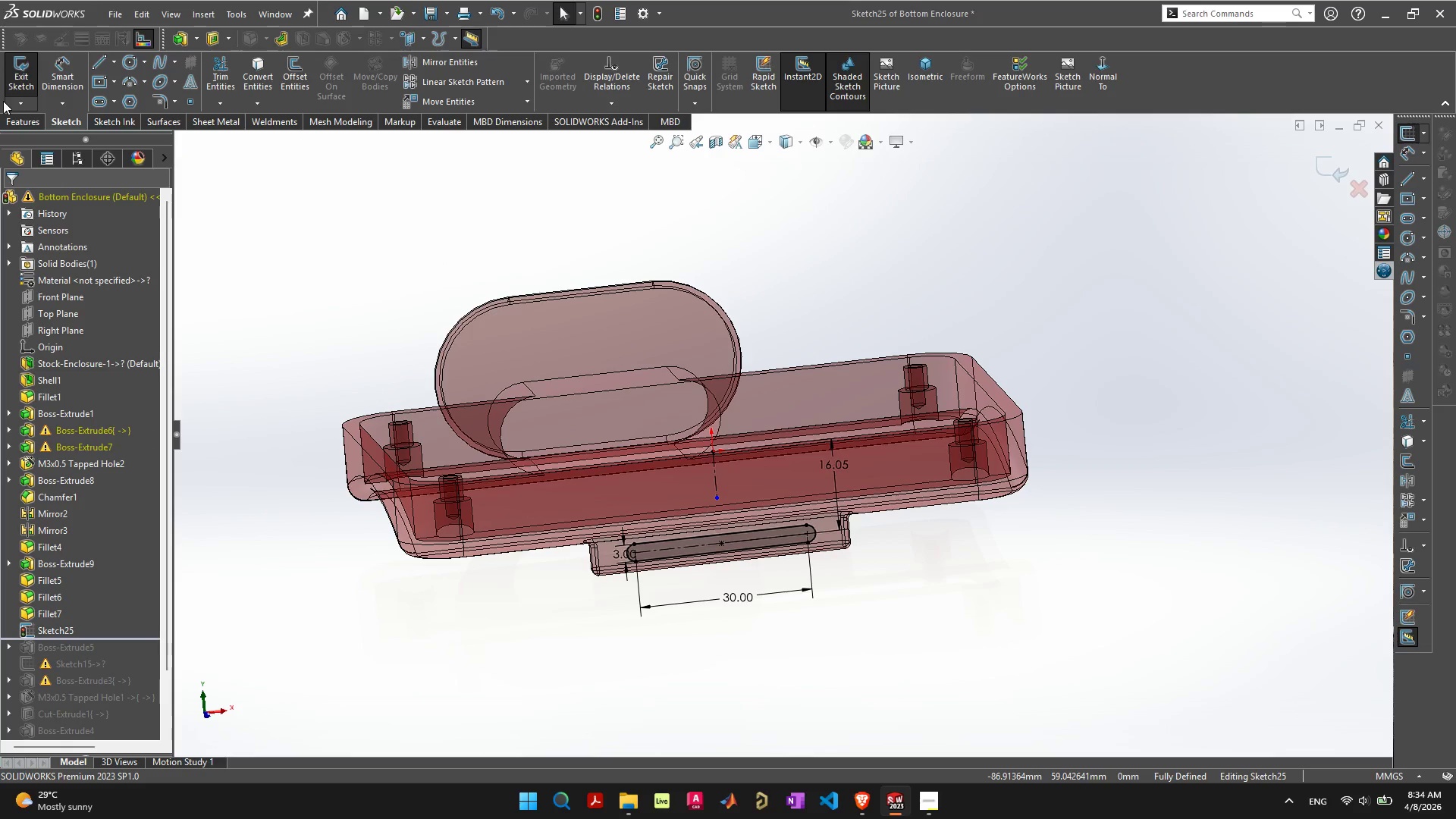 
left_click([20, 121])
 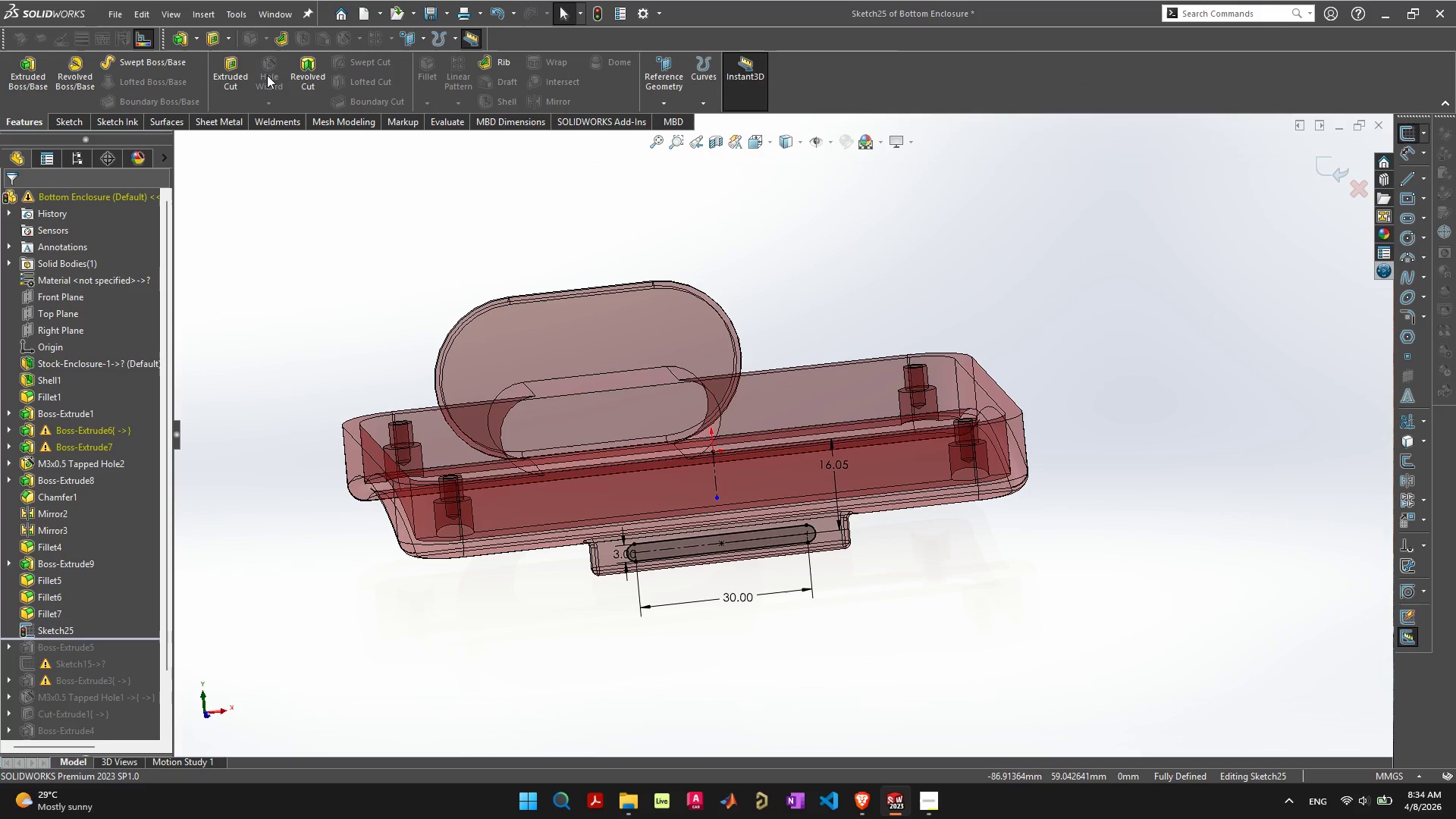 
left_click([240, 75])
 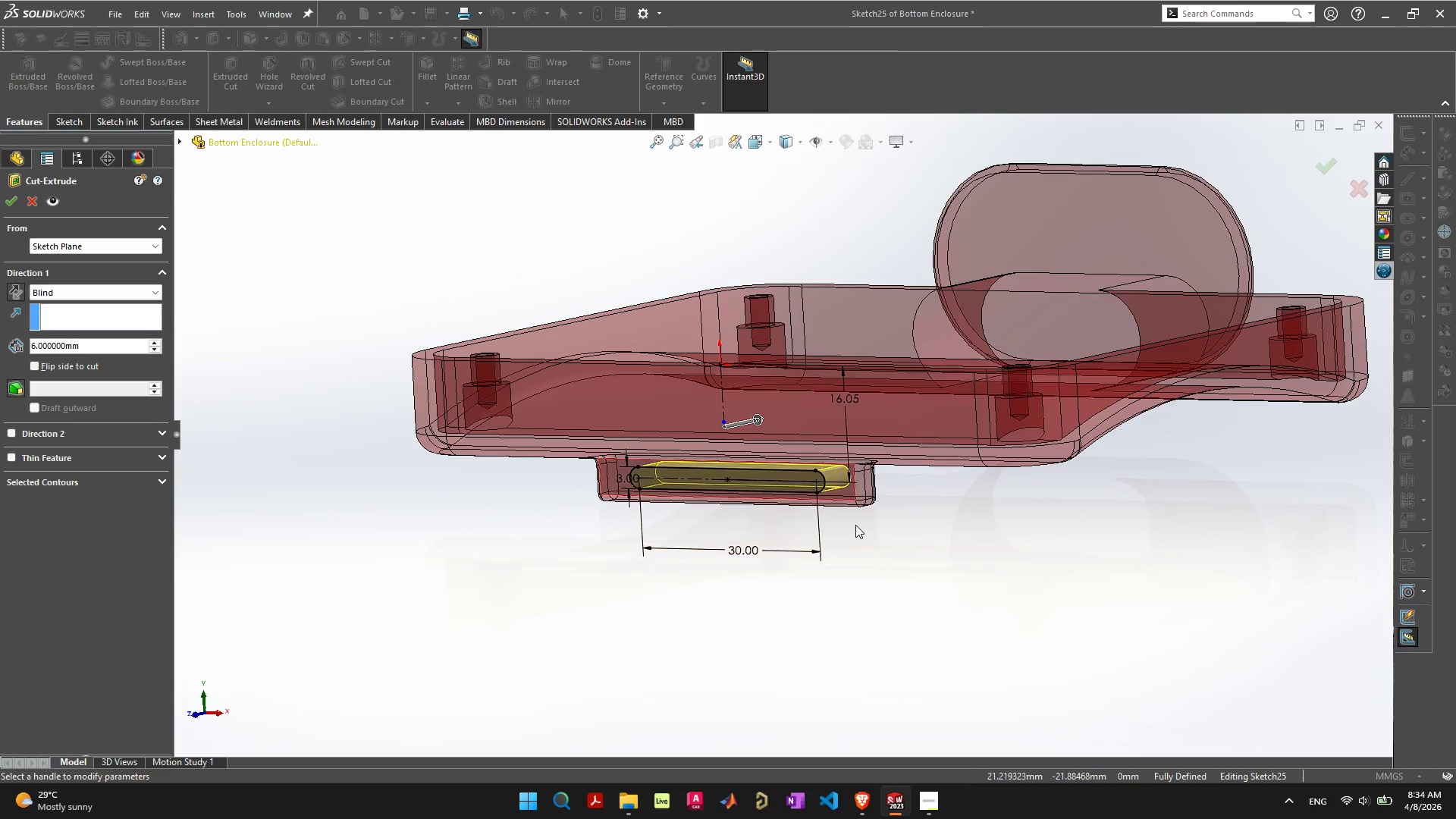 
wait(5.44)
 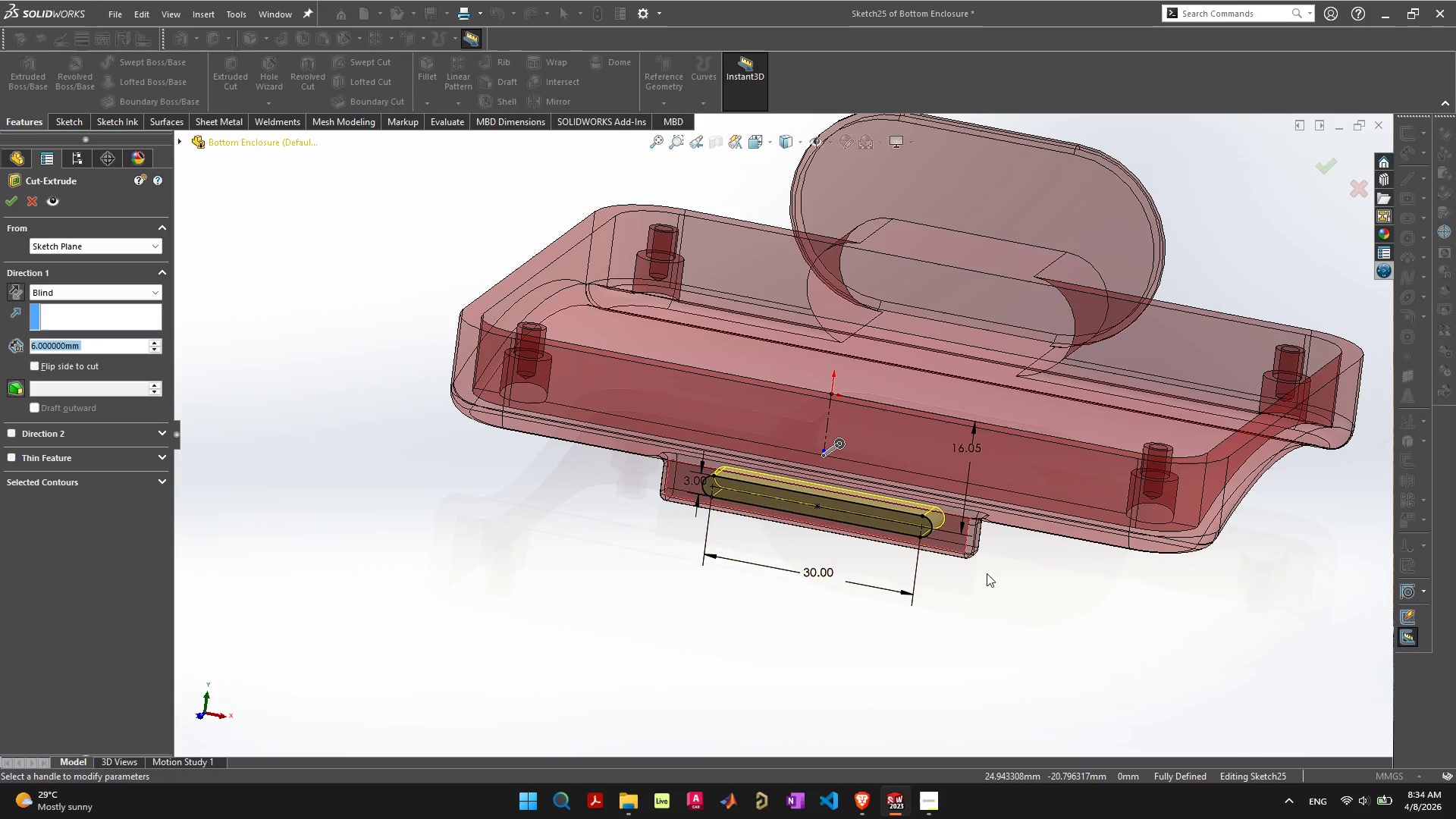 
left_click([86, 297])
 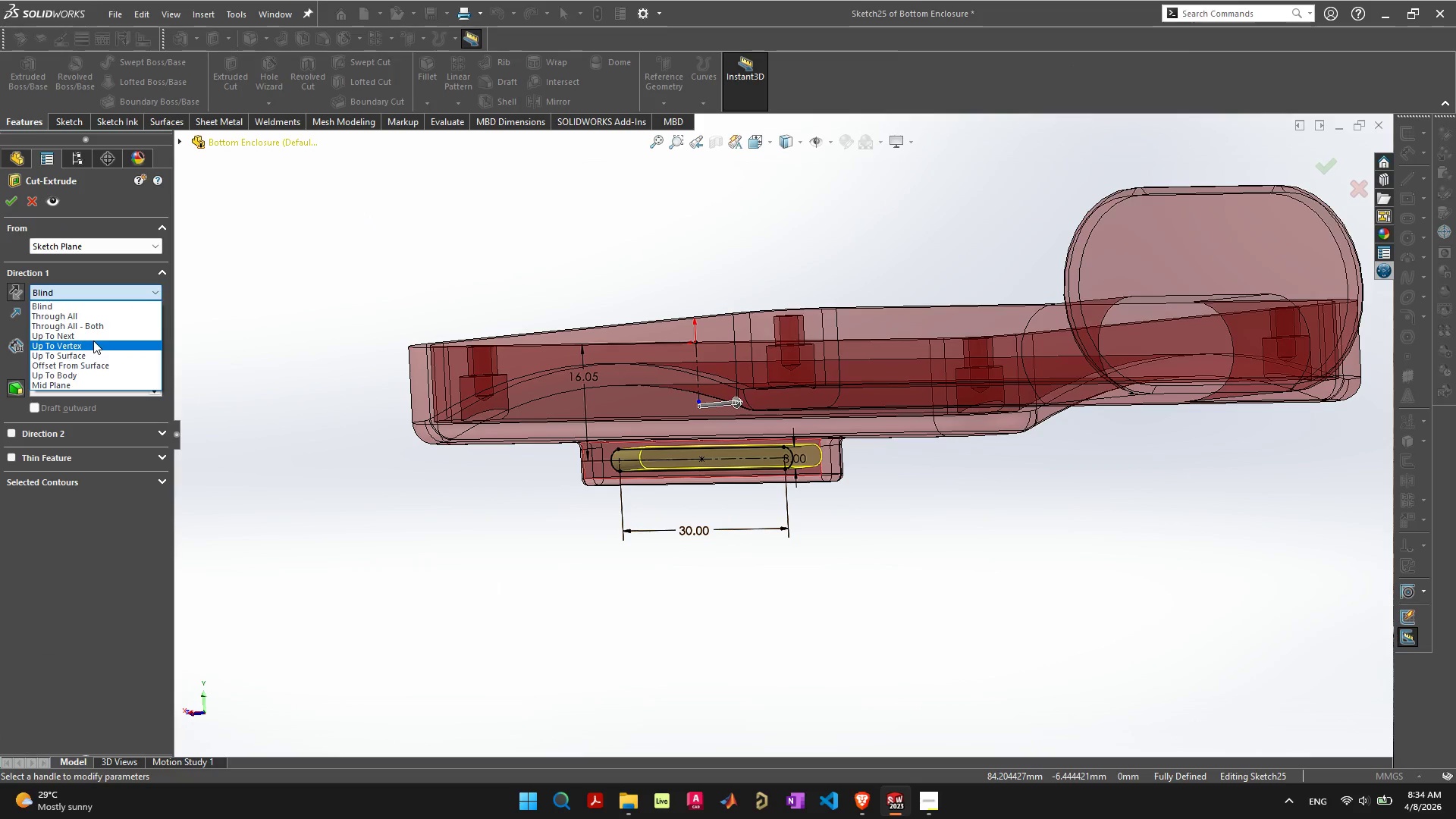 
left_click([95, 338])
 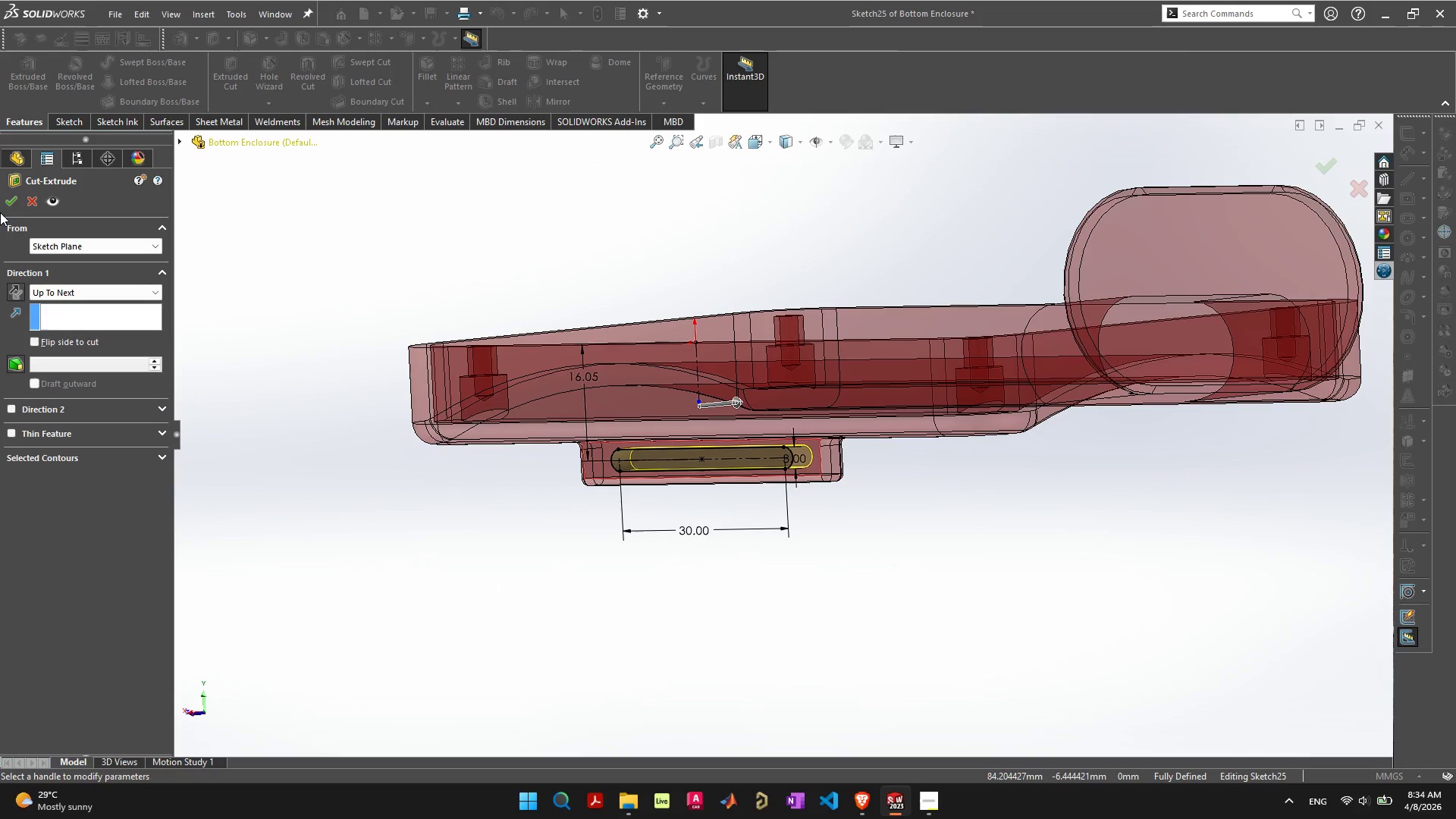 
left_click([16, 200])
 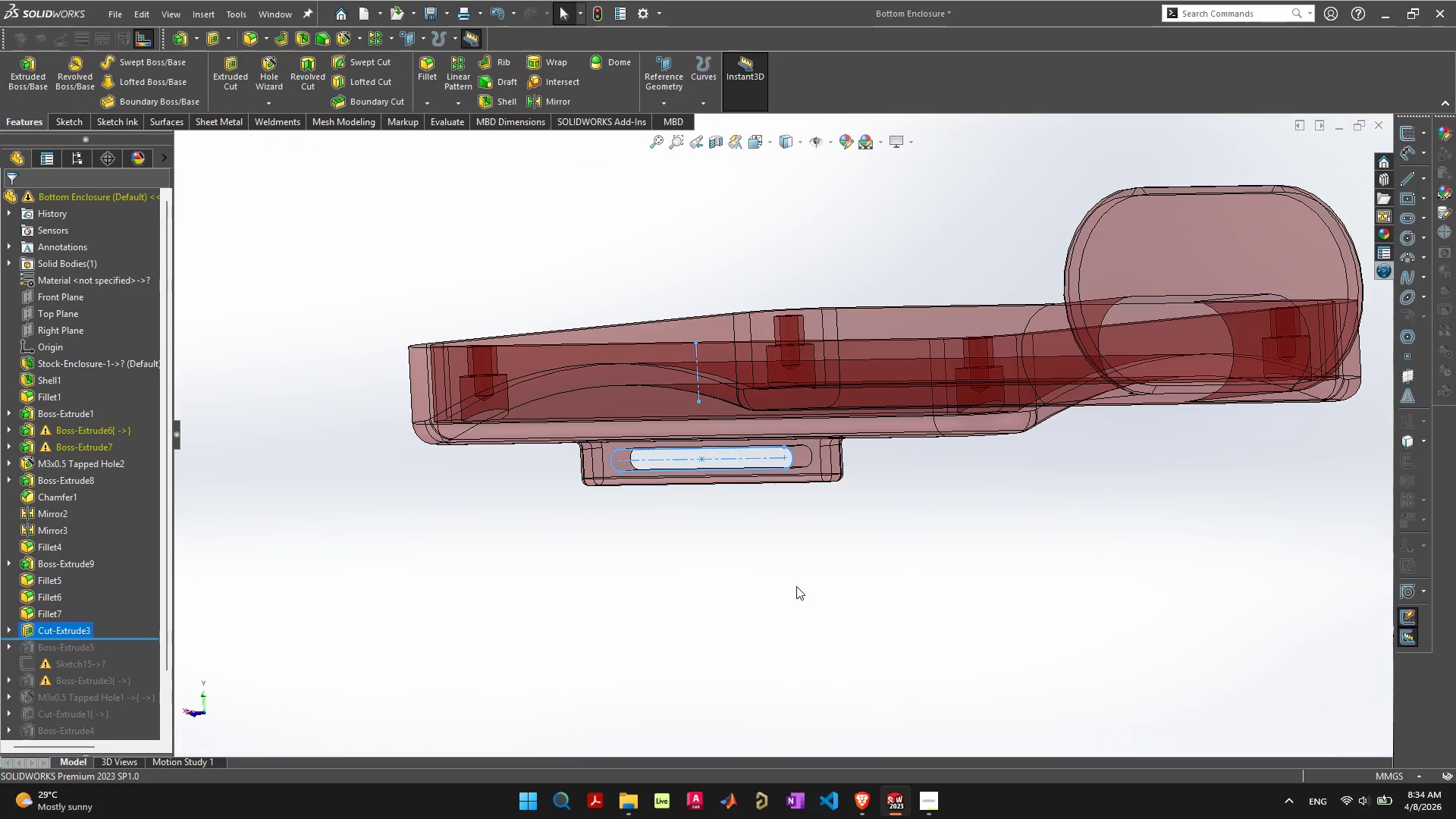 
left_click([792, 576])
 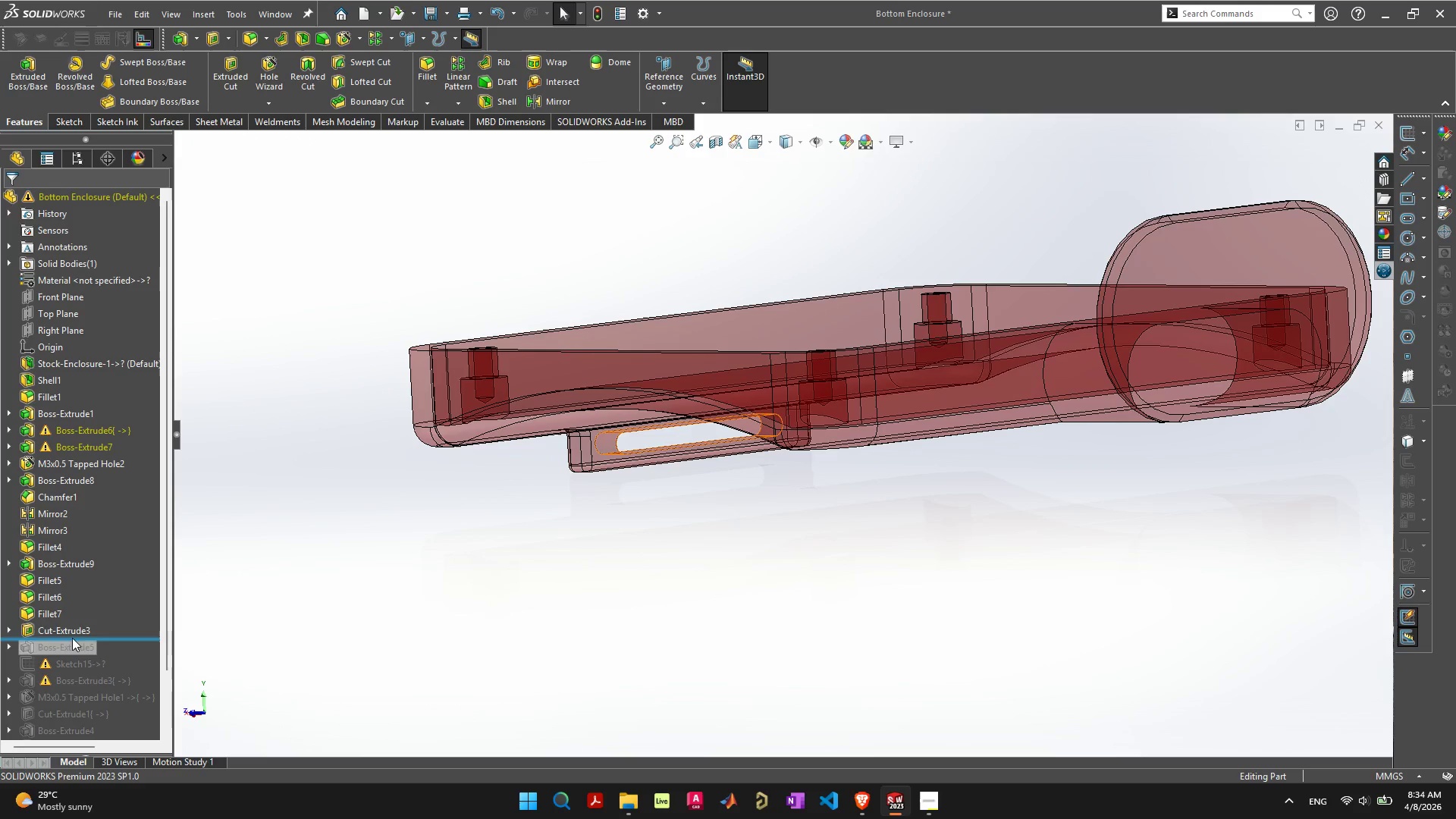 
left_click([64, 634])
 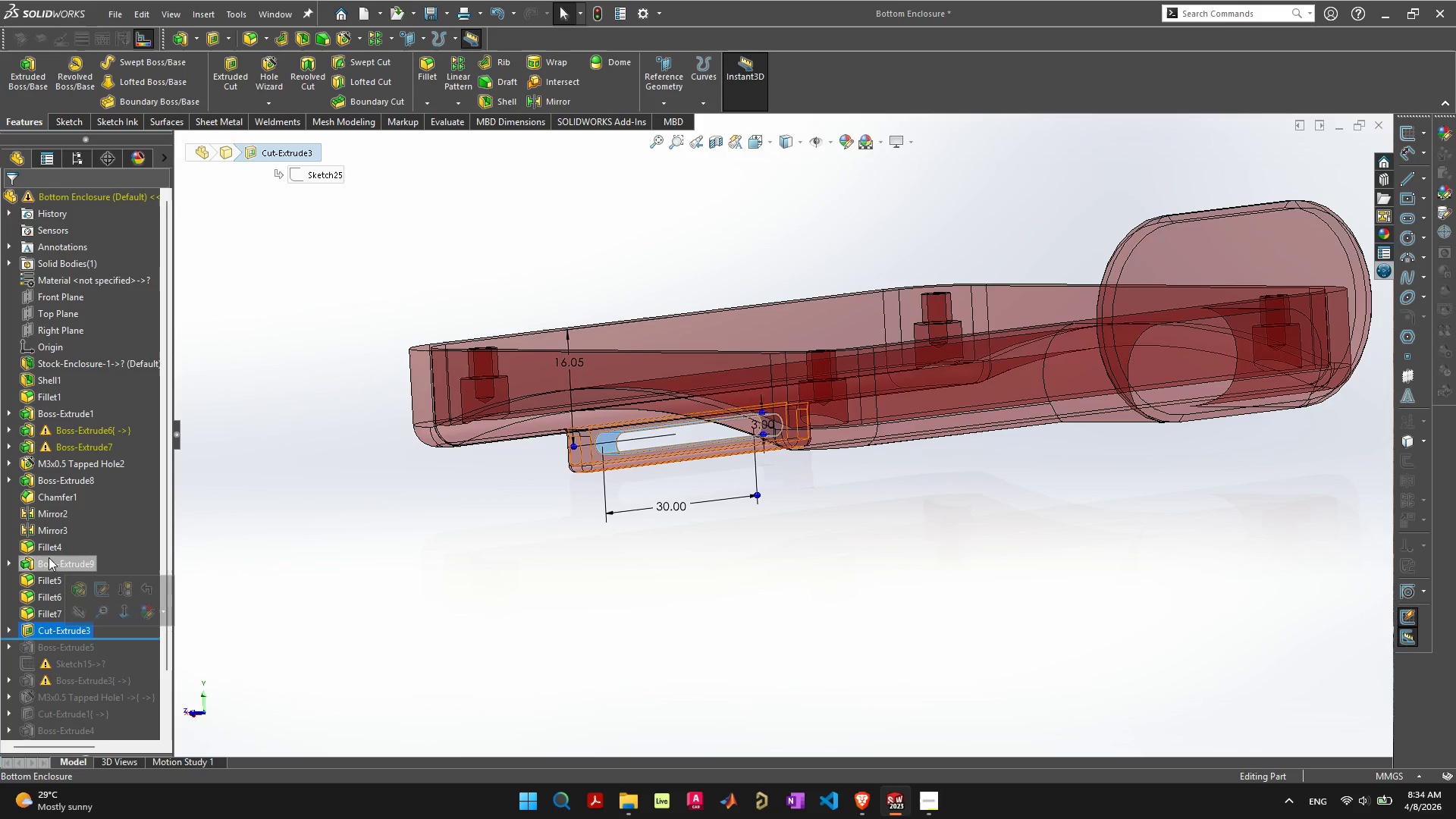 
left_click([49, 557])
 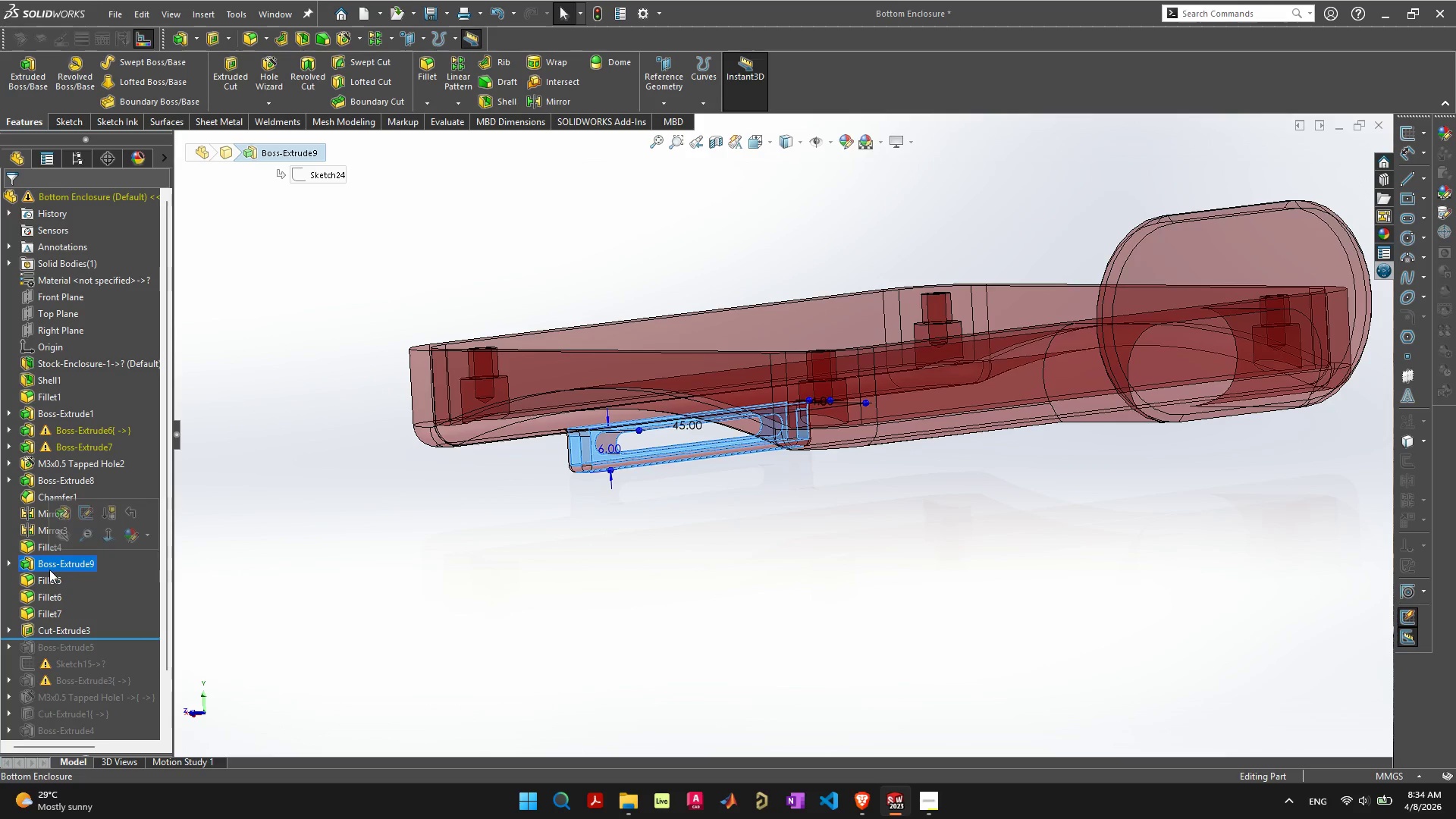 
hold_key(key=ShiftLeft, duration=1.5)
left_click([50, 583])
 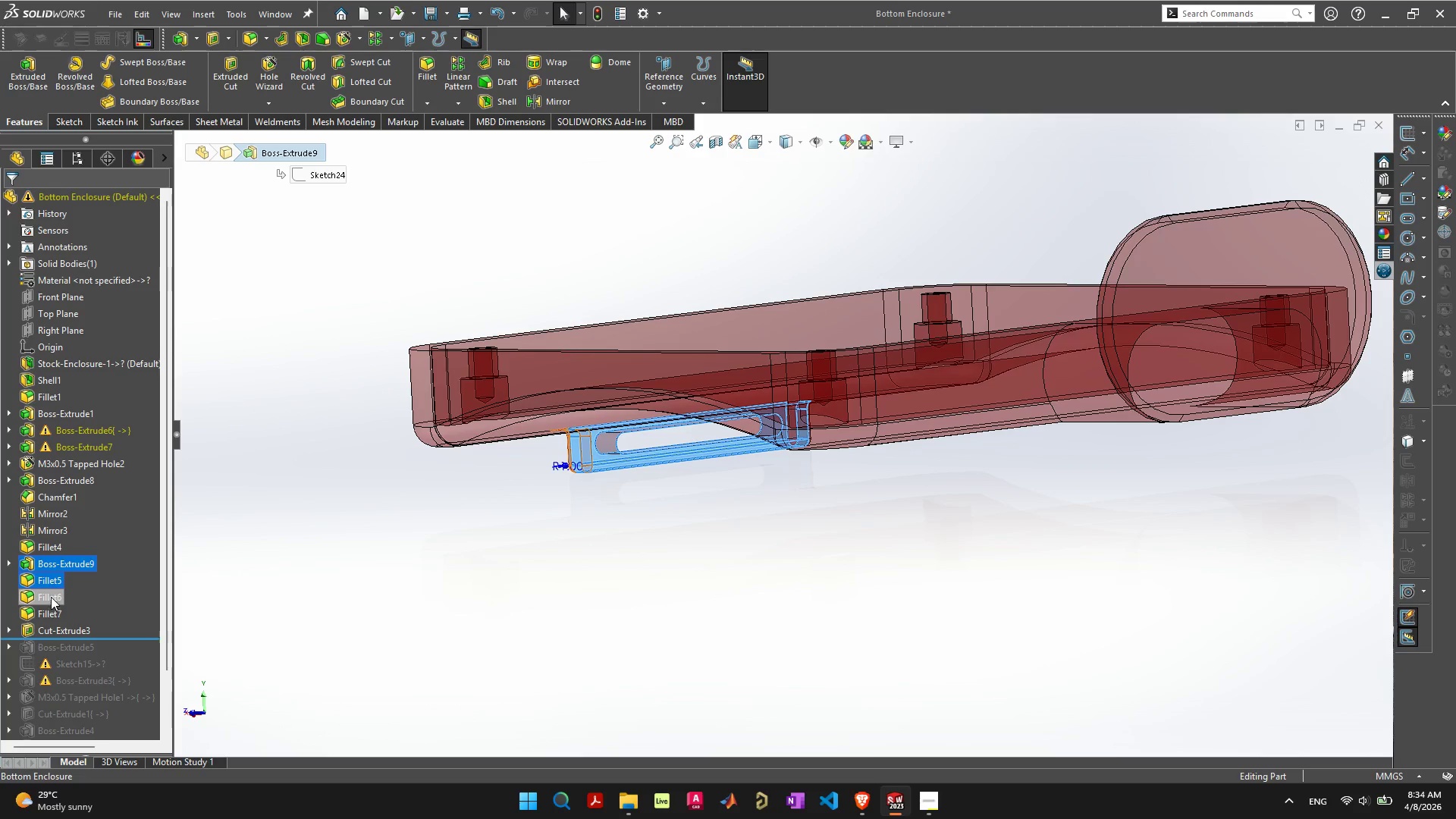 
left_click([51, 597])
 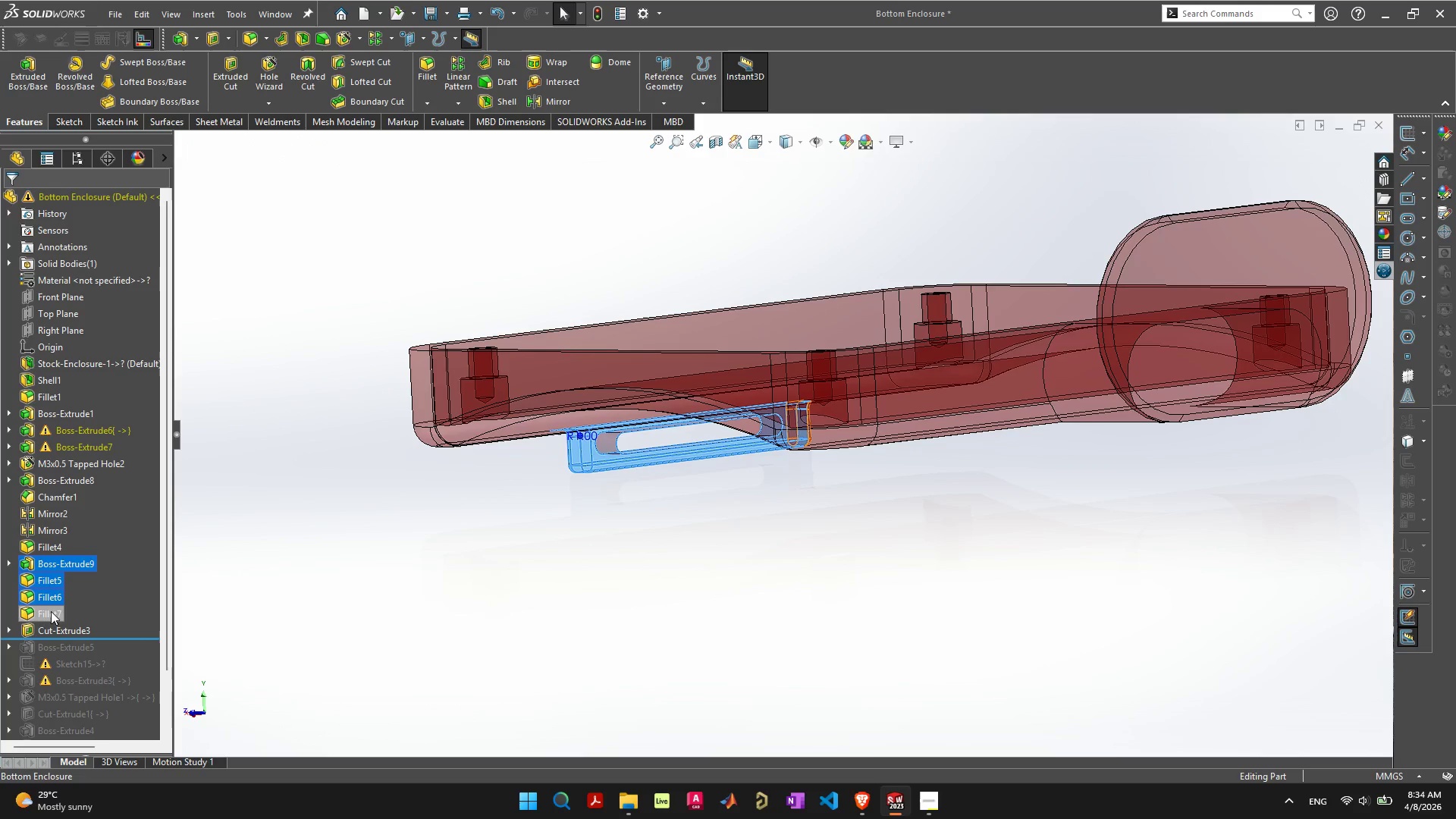 
double_click([51, 611])
 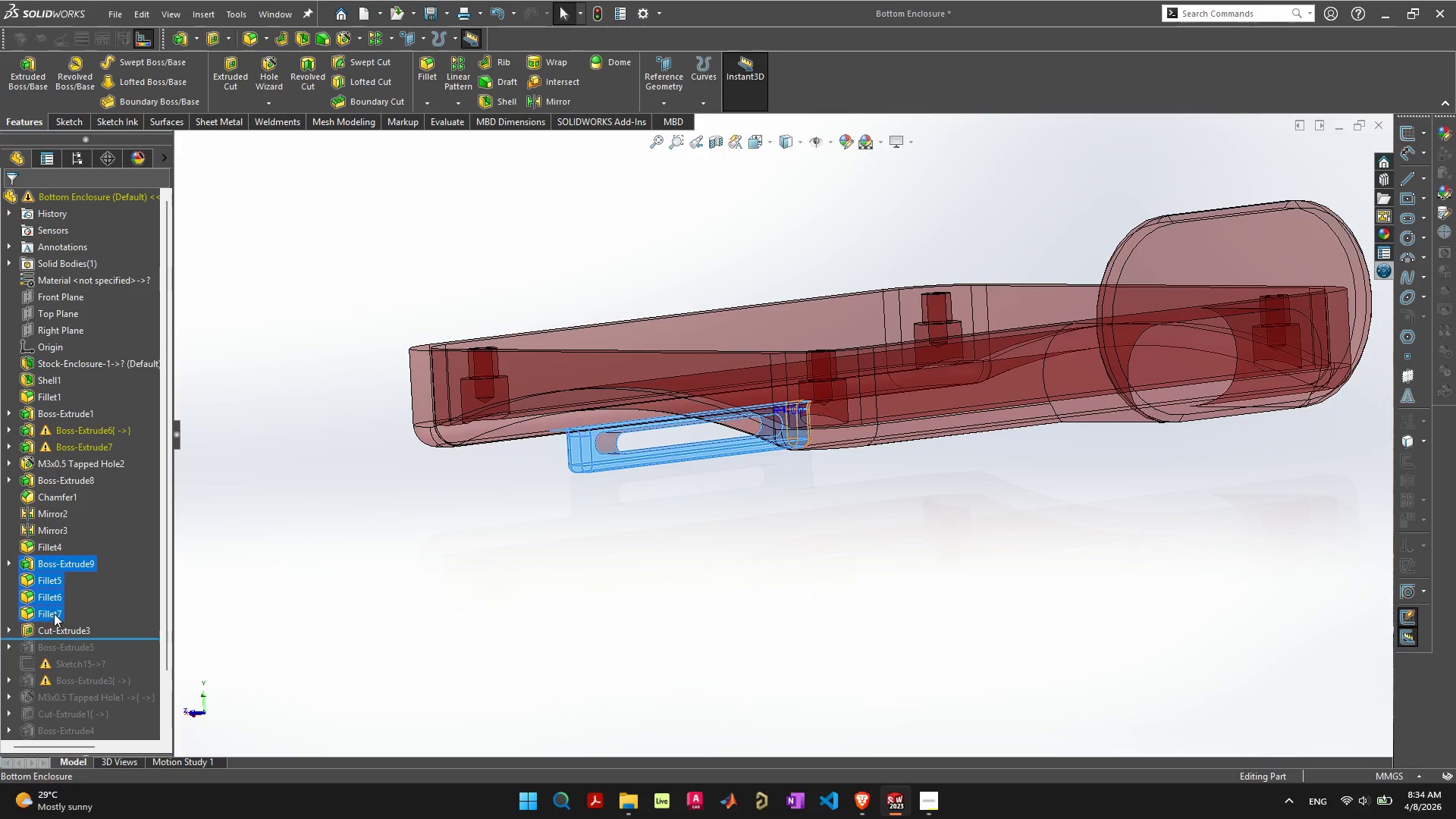 
hold_key(key=ShiftLeft, duration=0.98)
left_click([61, 629])
 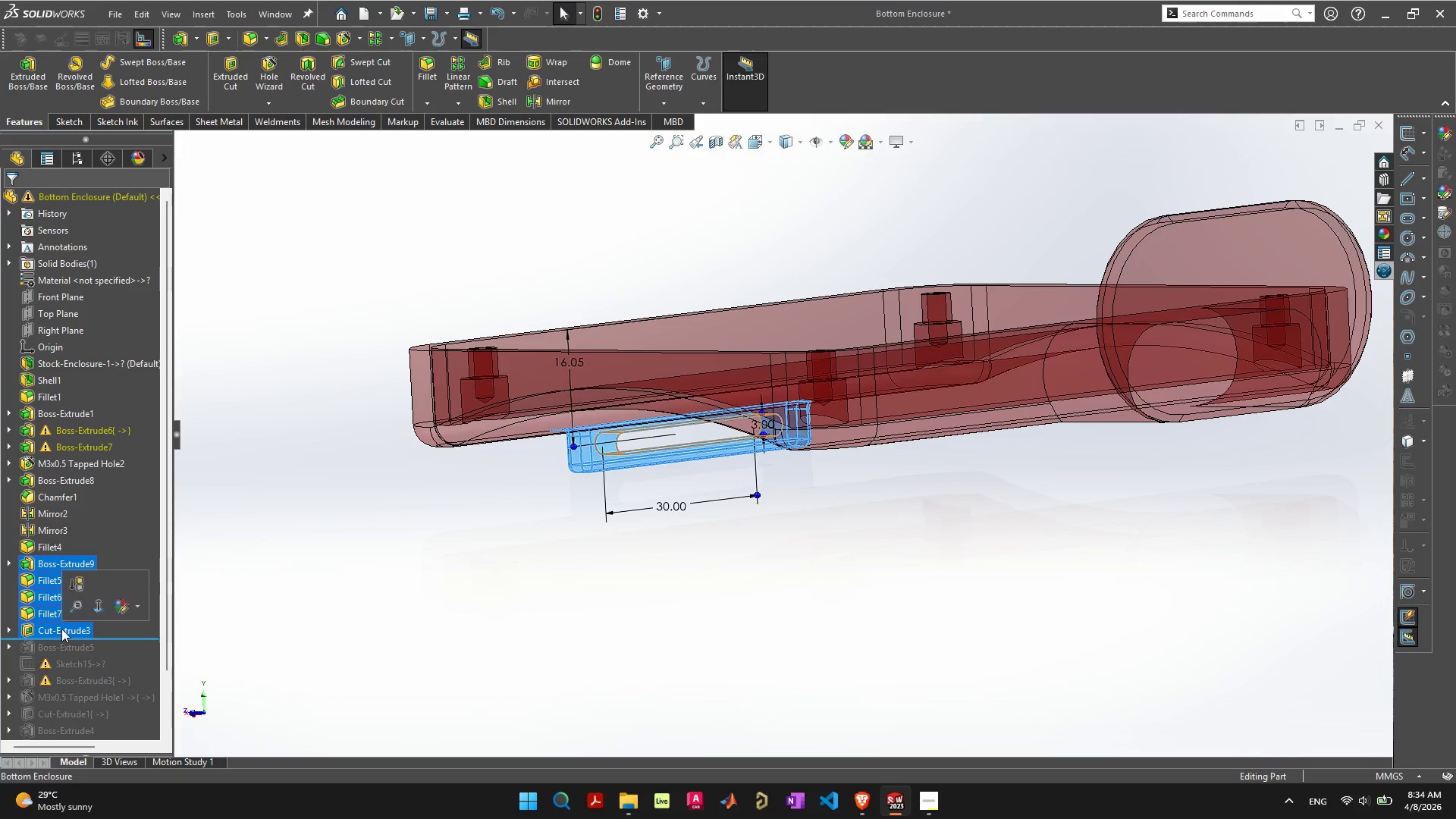 
right_click([61, 629])
 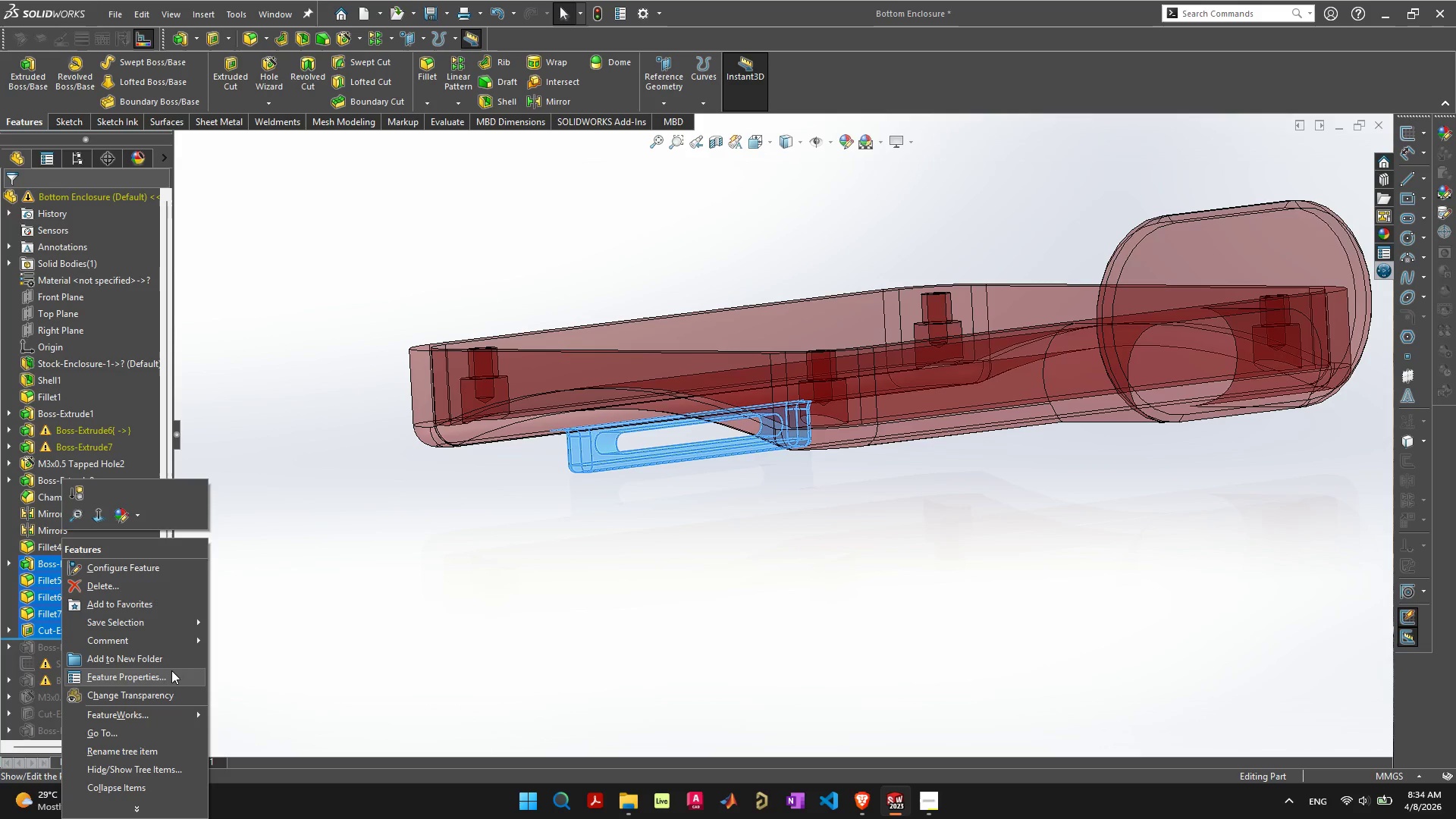 
left_click([177, 660])
 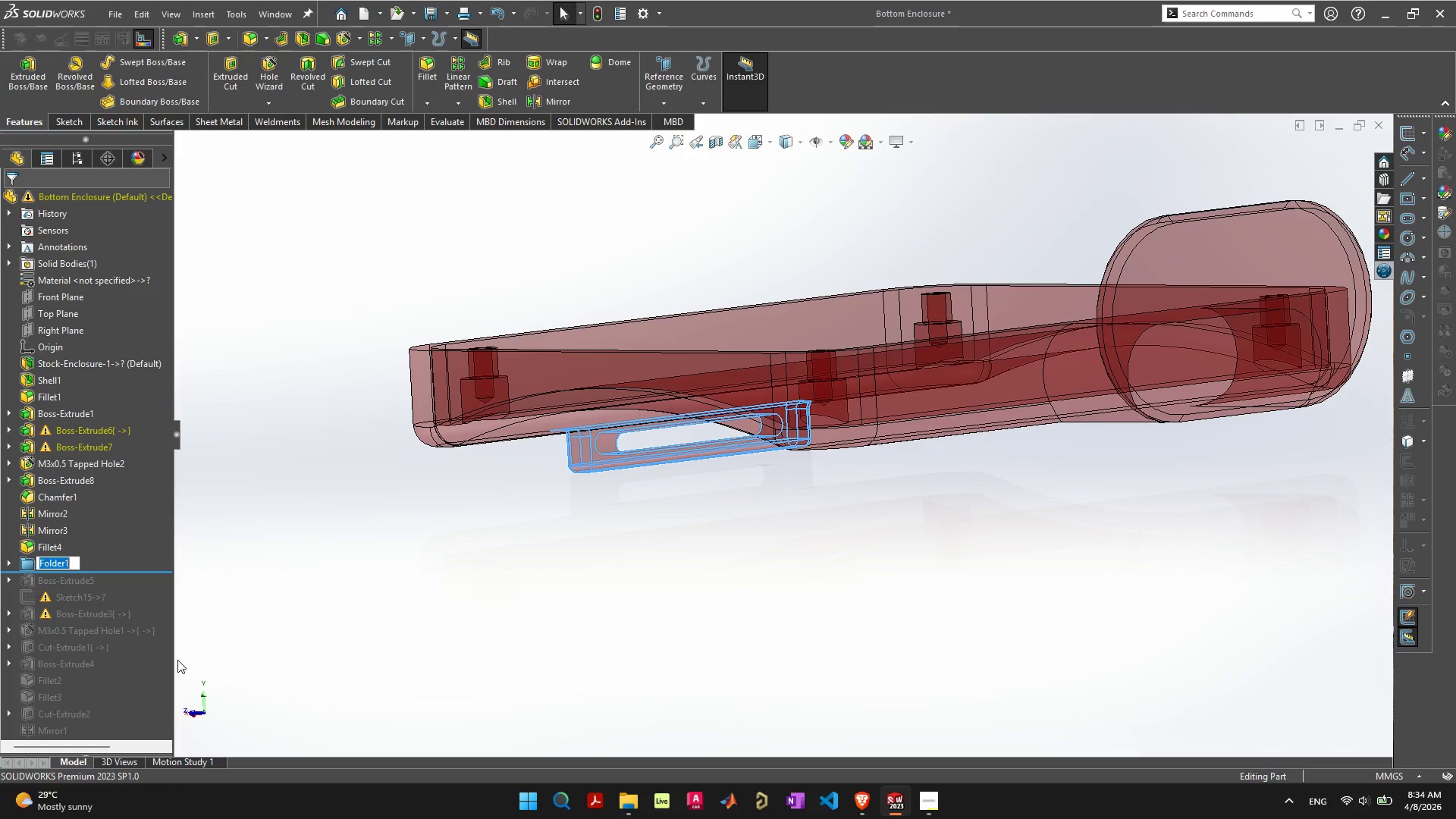 
type(Slot for Strap)
 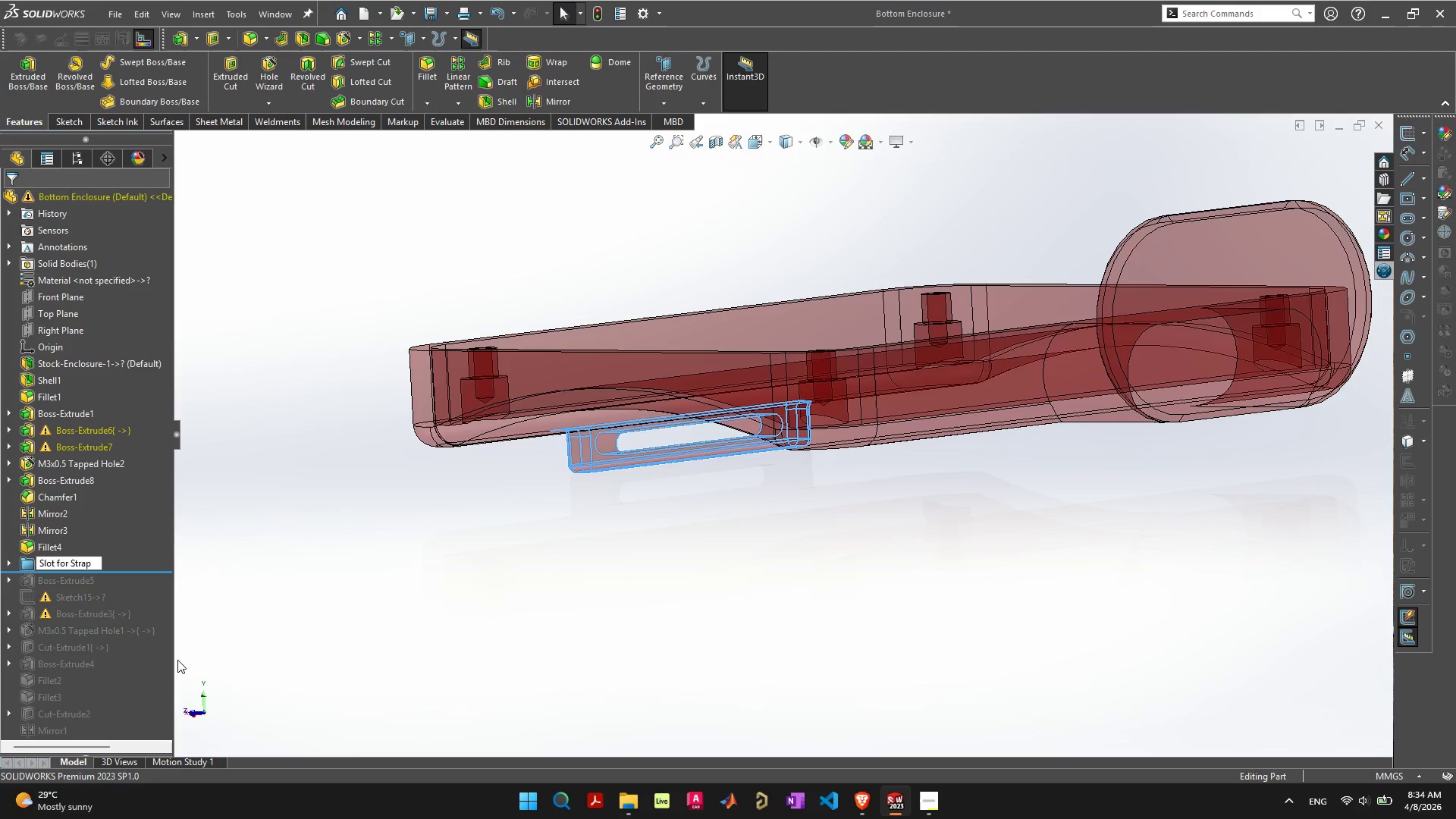 
key(Enter)
 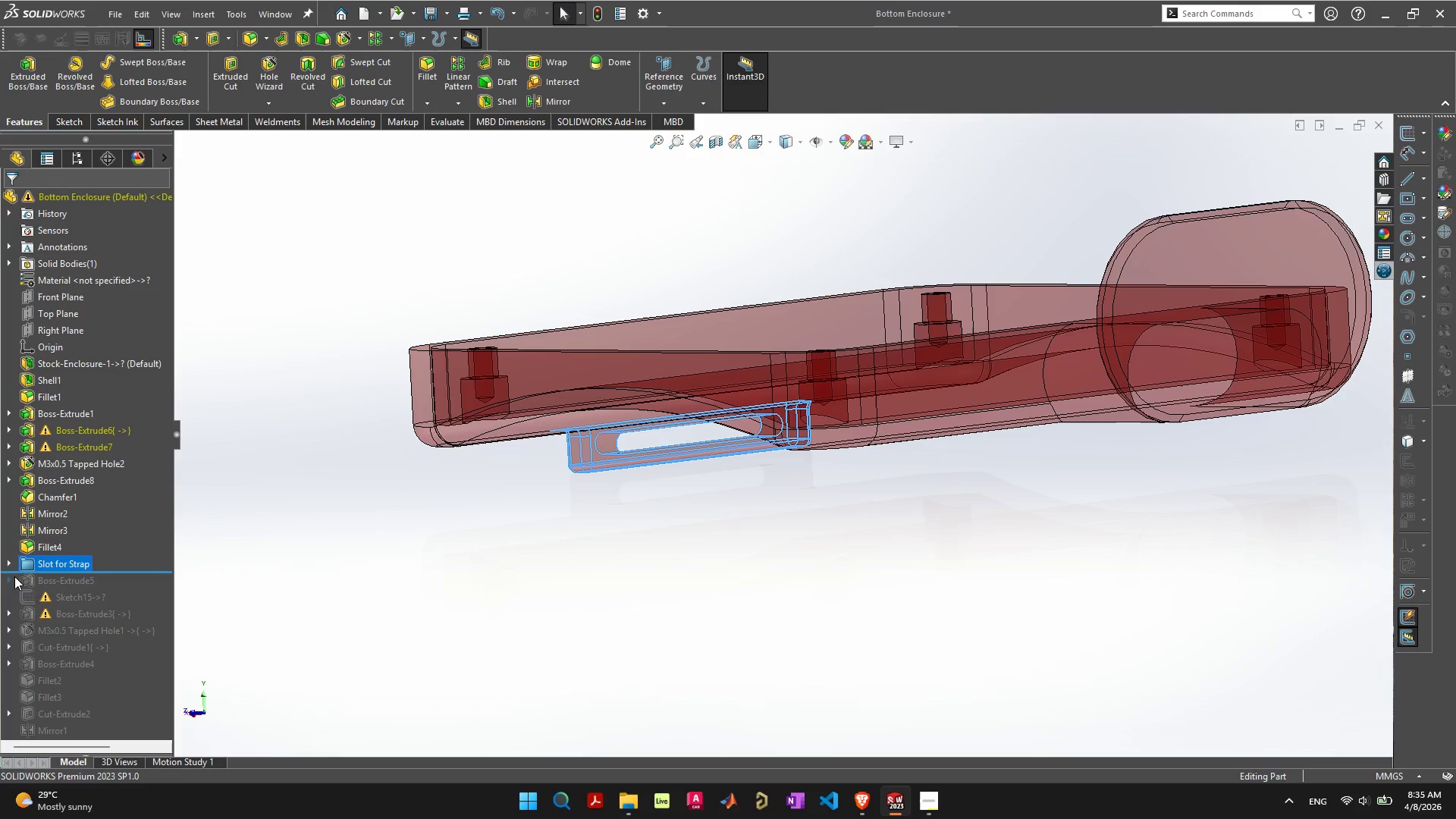 
left_click([11, 563])
 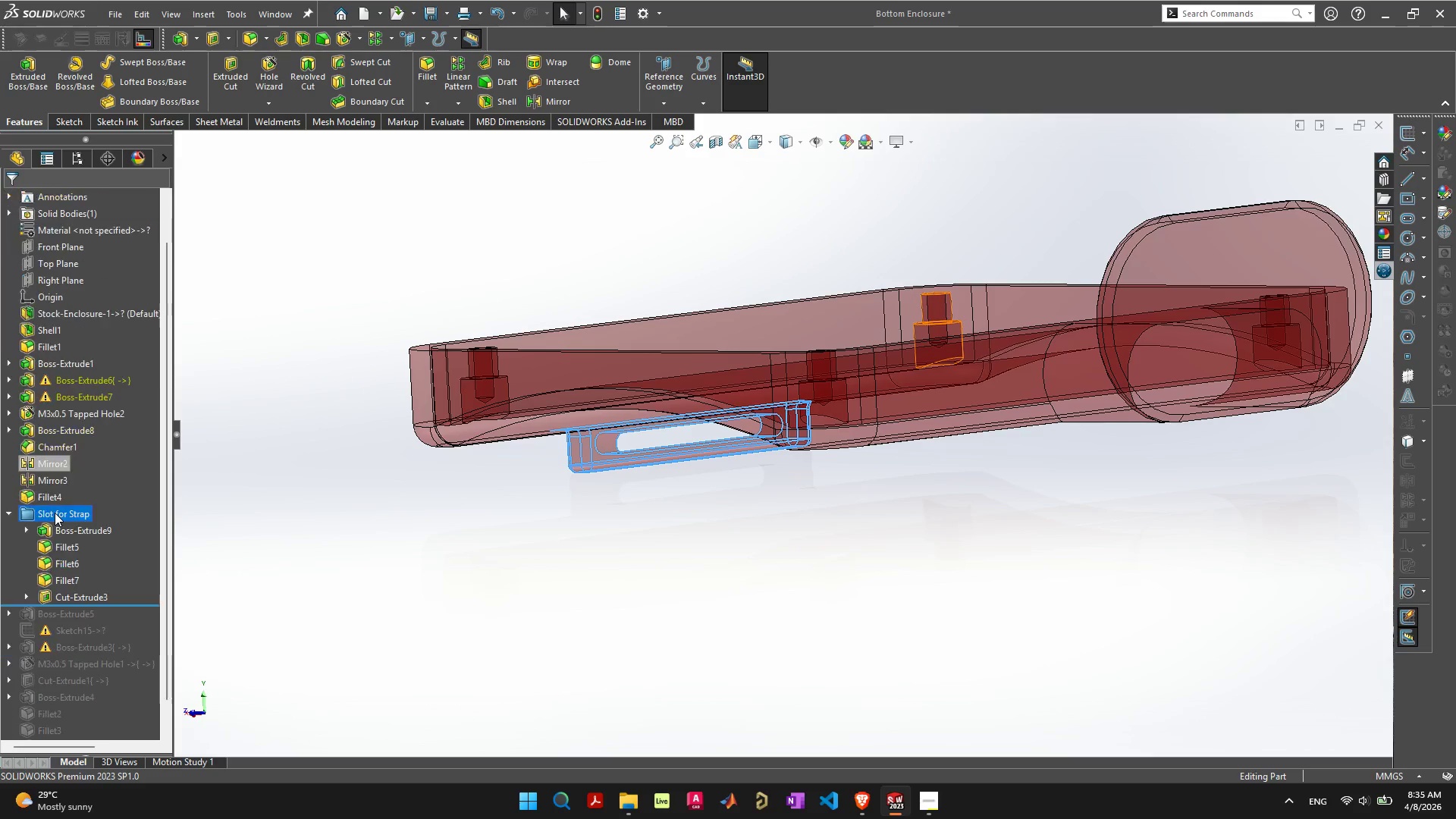 
scroll: coordinate [55, 513], scroll_direction: down, amount: 3.0
 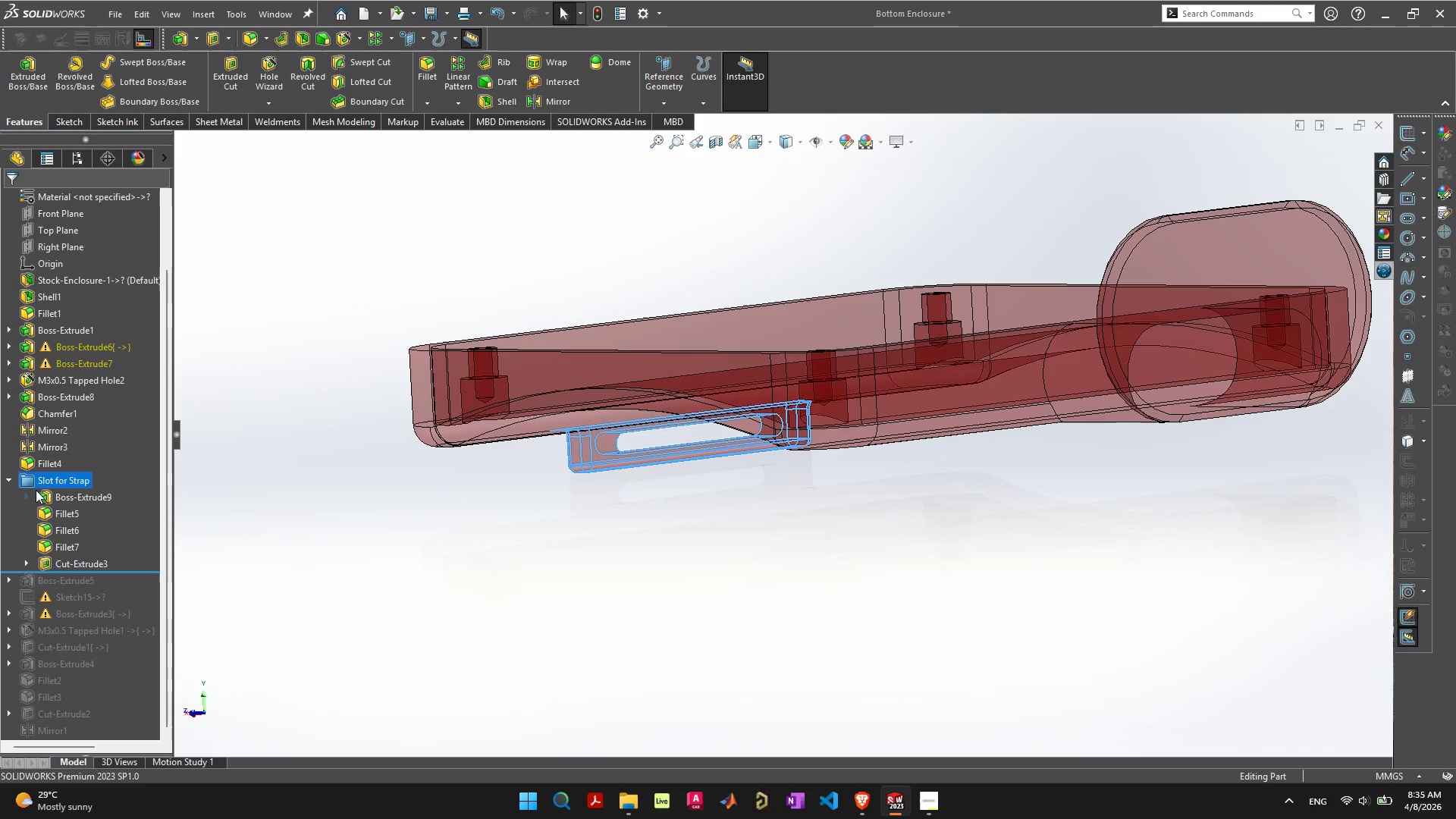 
left_click([8, 483])
 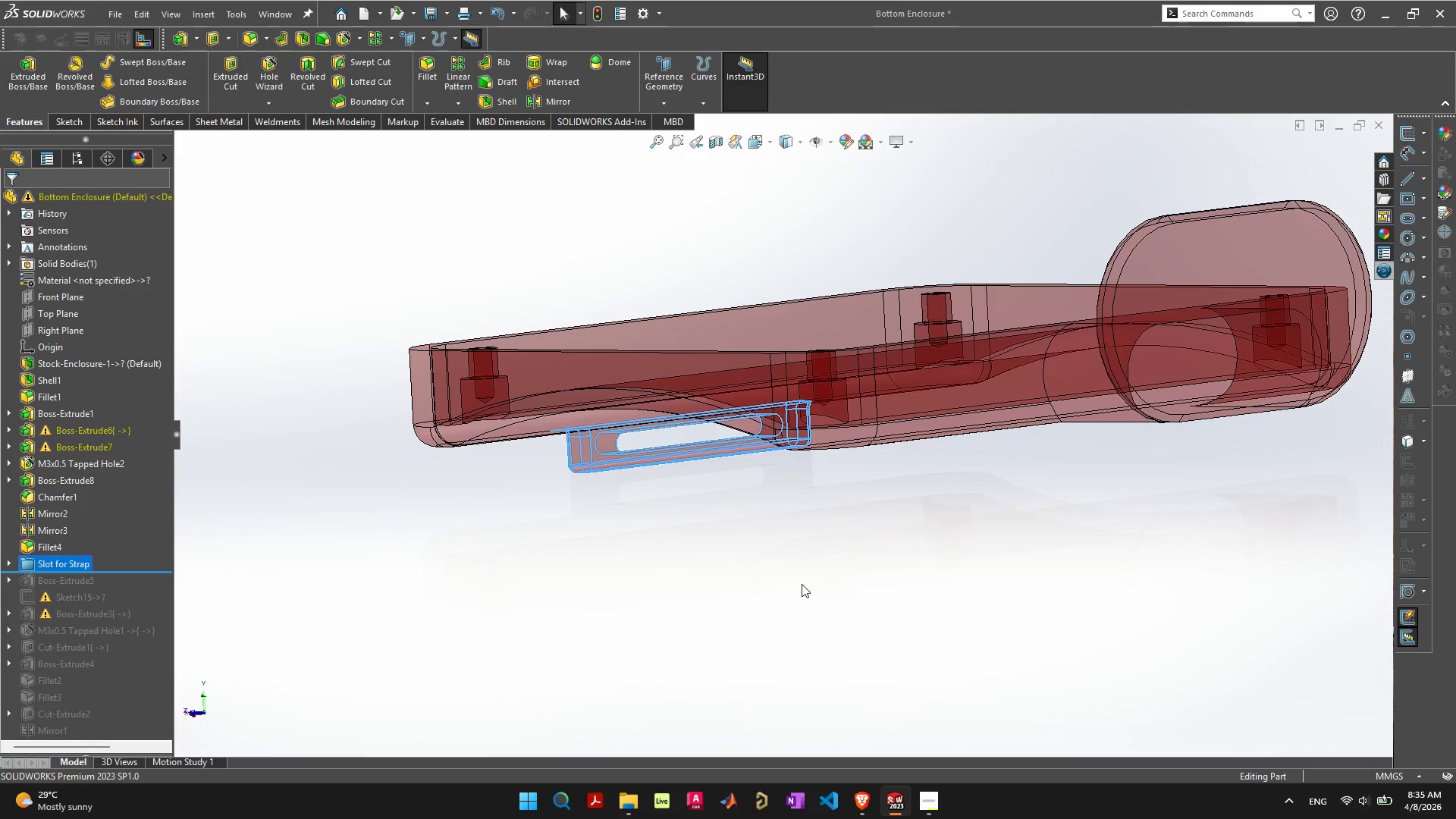 
left_click([1012, 556])
 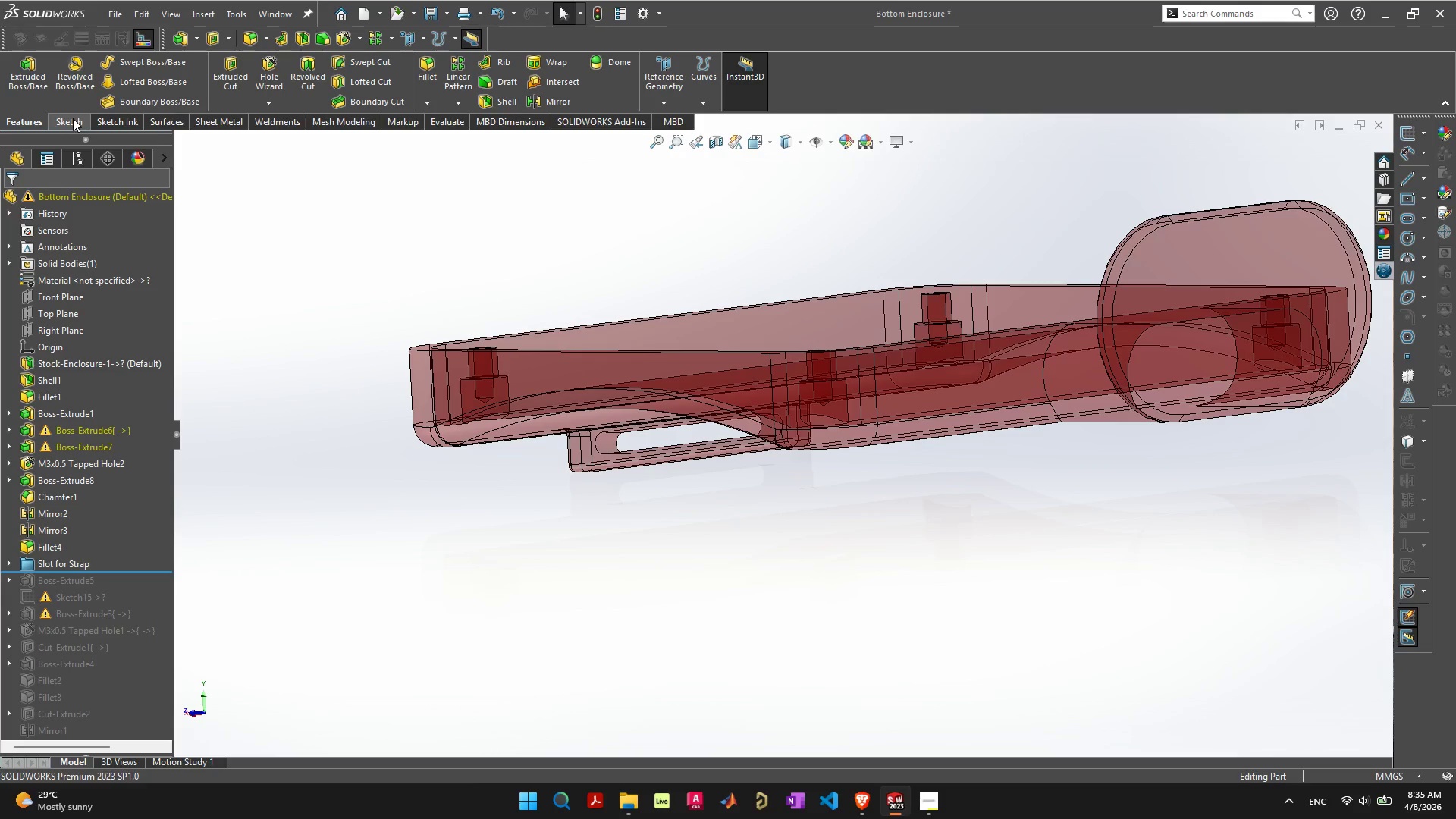 
left_click([538, 103])
 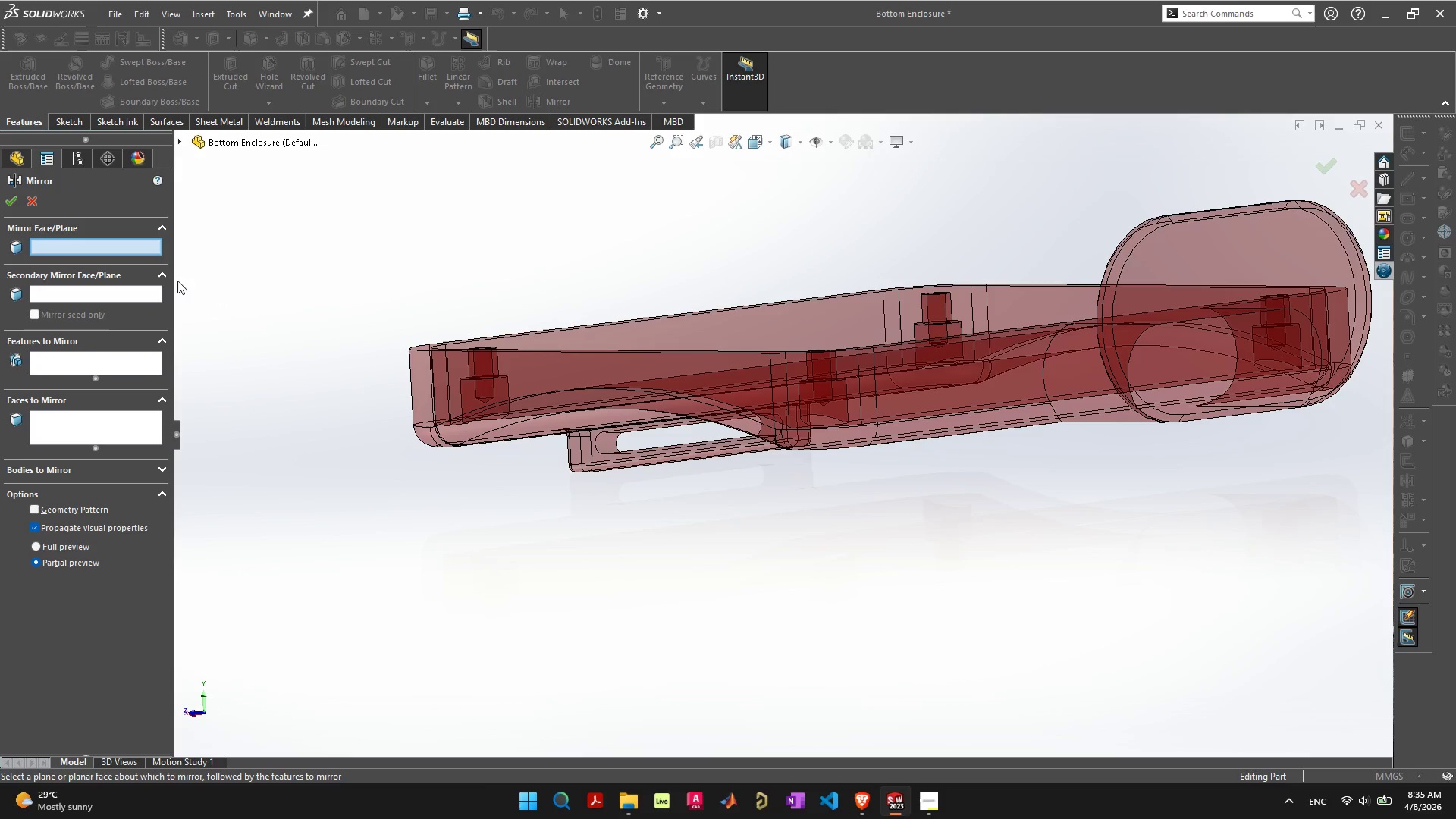 
left_click([177, 140])
 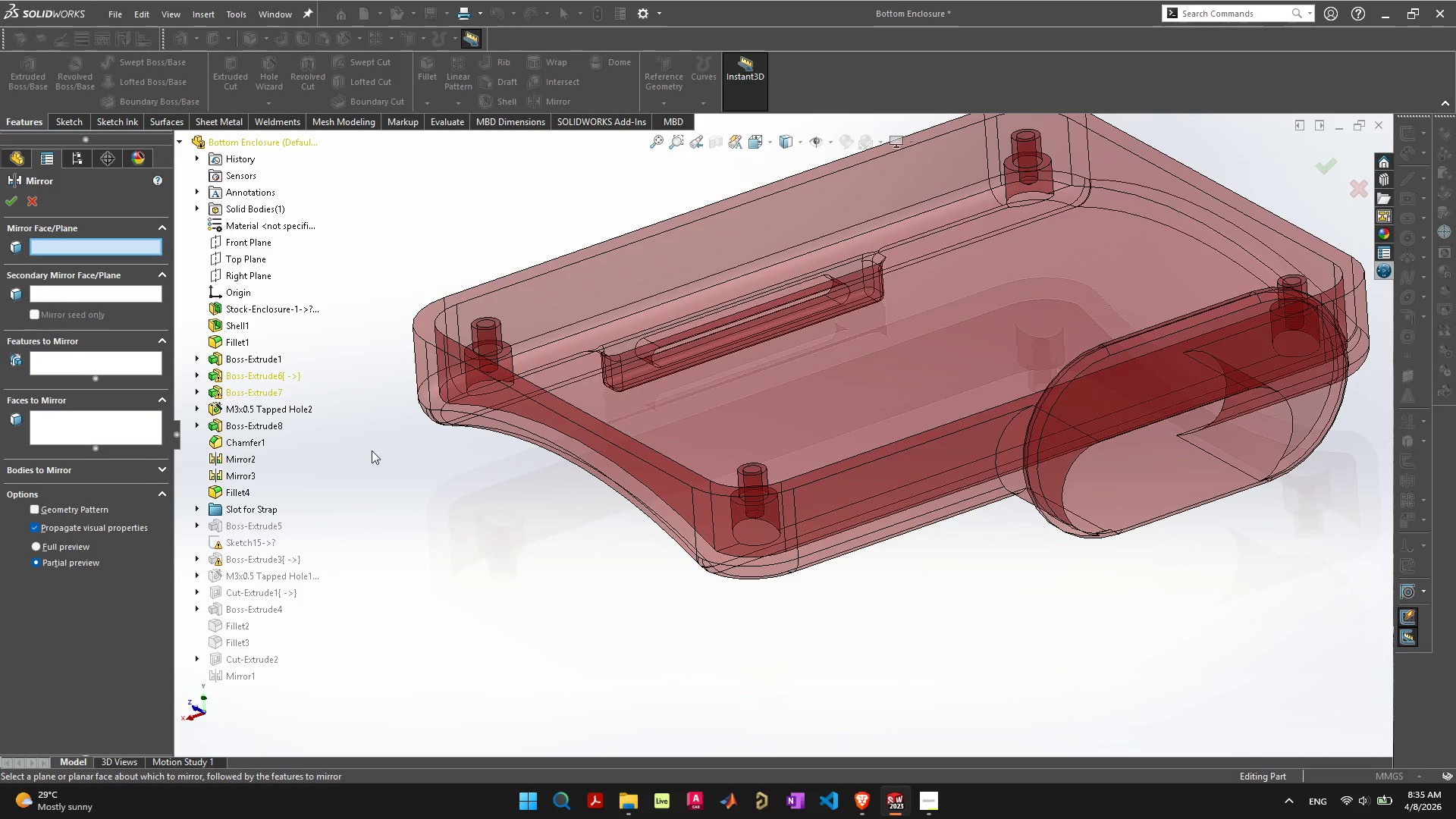 
wait(7.53)
 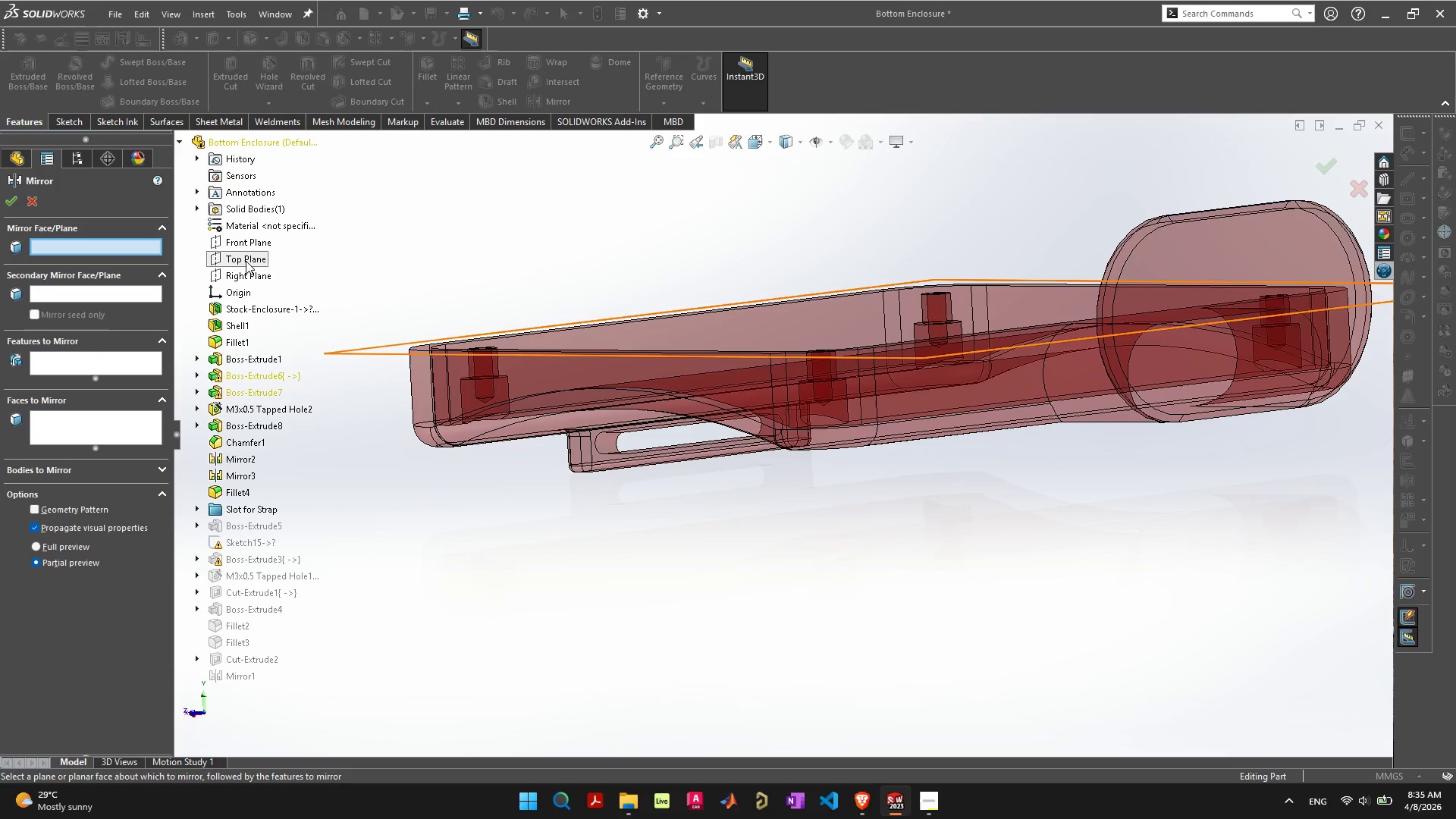 
left_click([239, 268])
 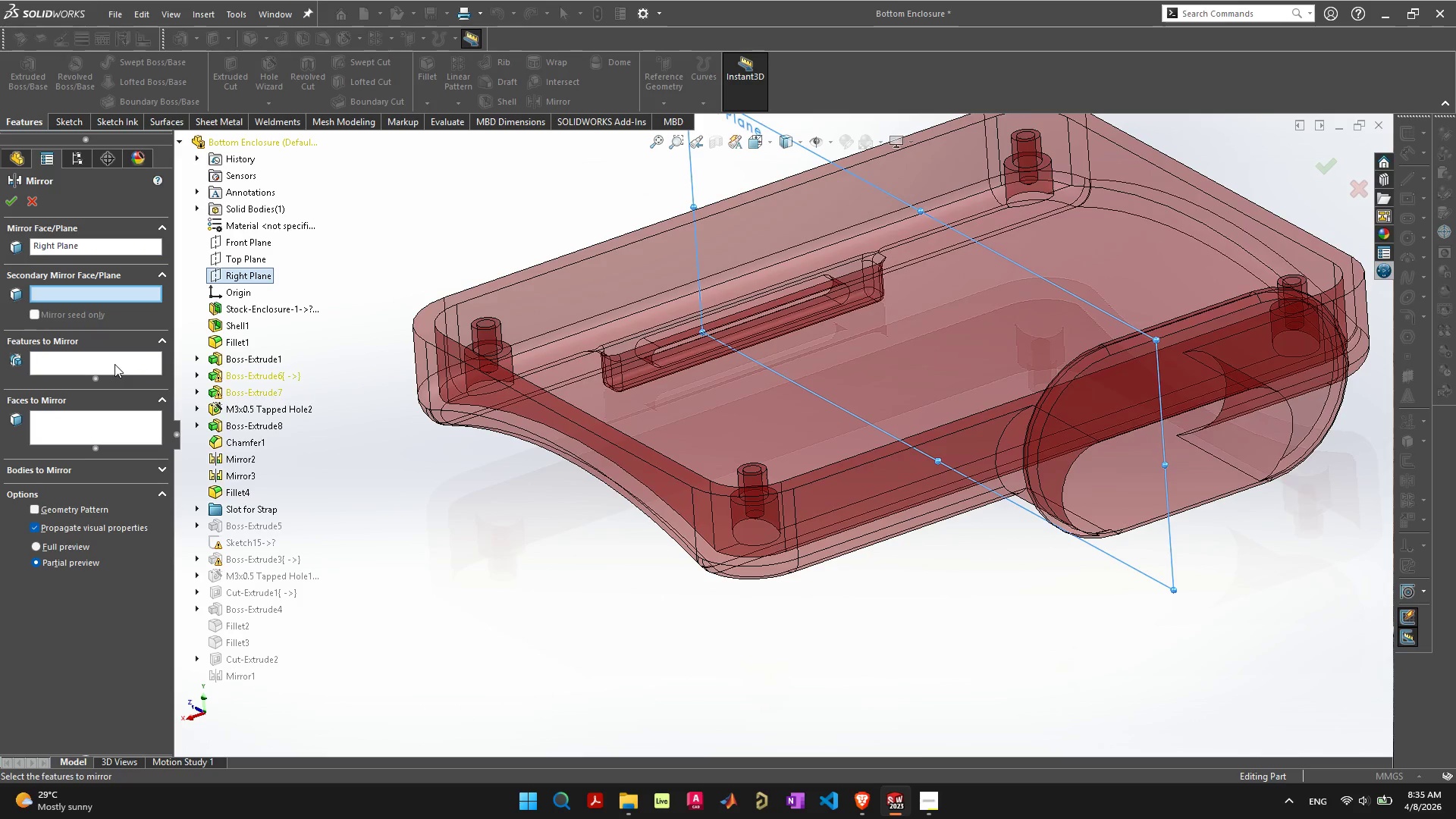 
left_click([115, 361])
 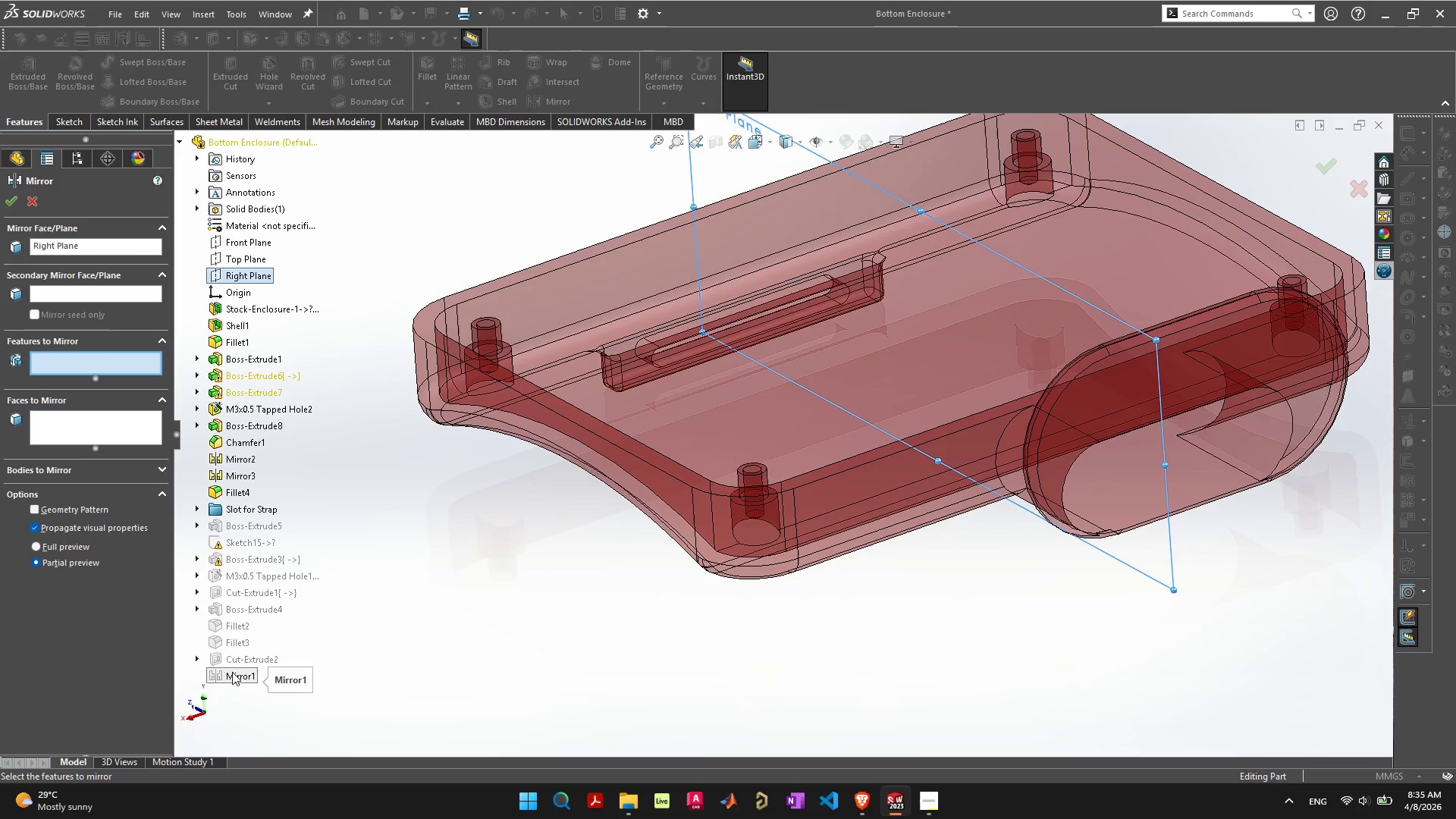 
scroll: coordinate [213, 499], scroll_direction: down, amount: 1.0
 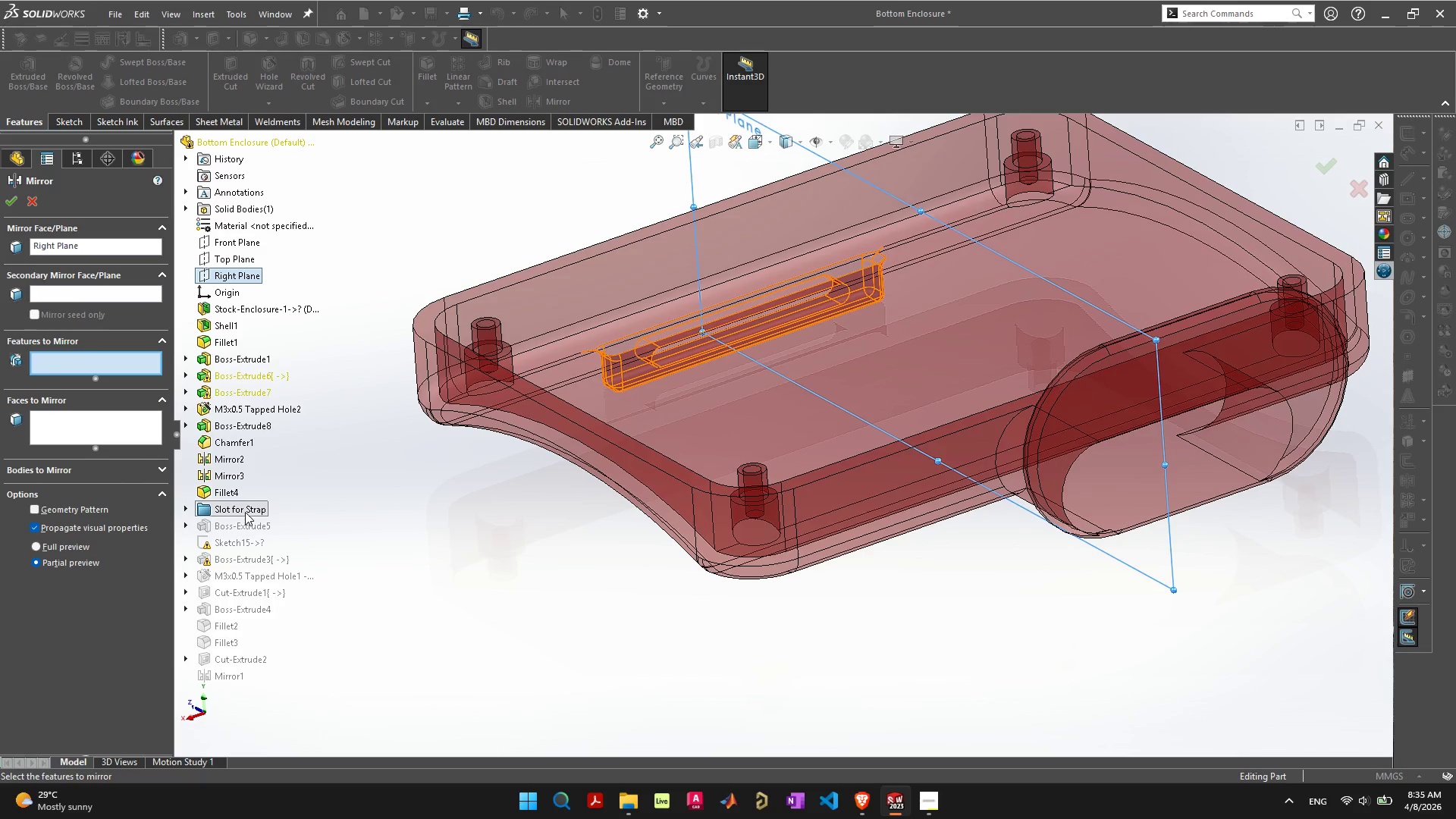 
left_click([245, 512])
 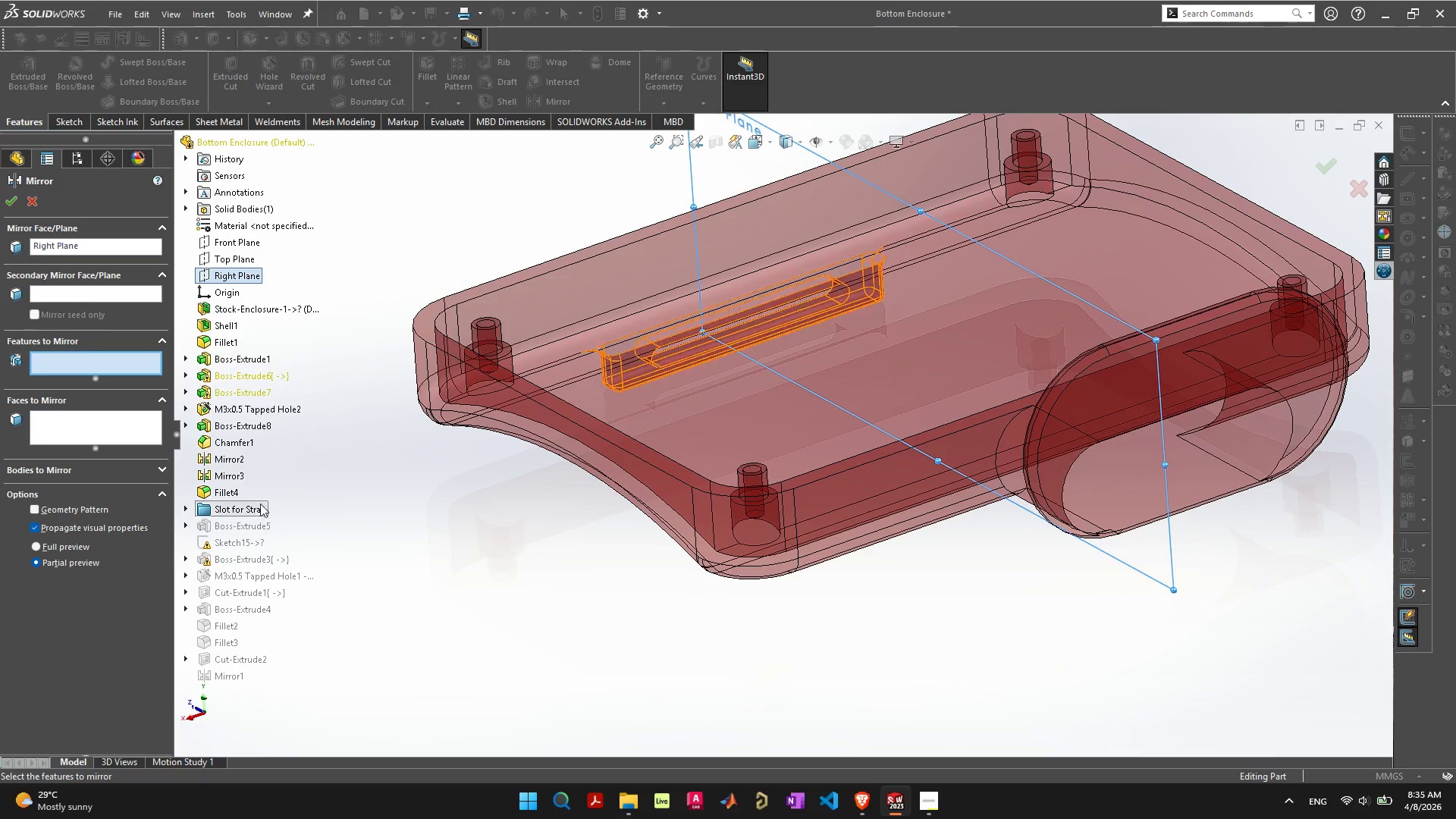 
left_click([243, 509])
 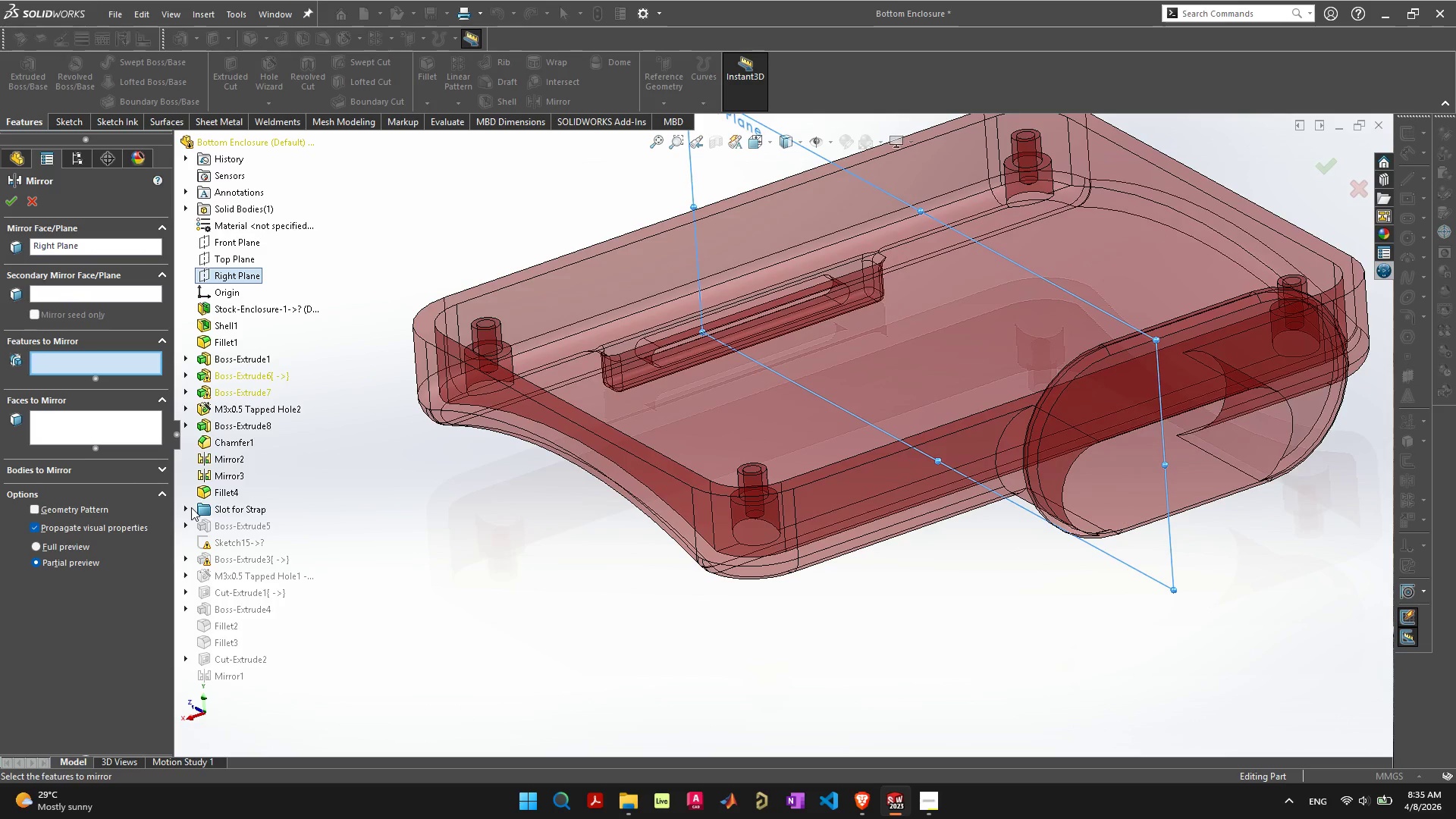 
left_click([185, 507])
 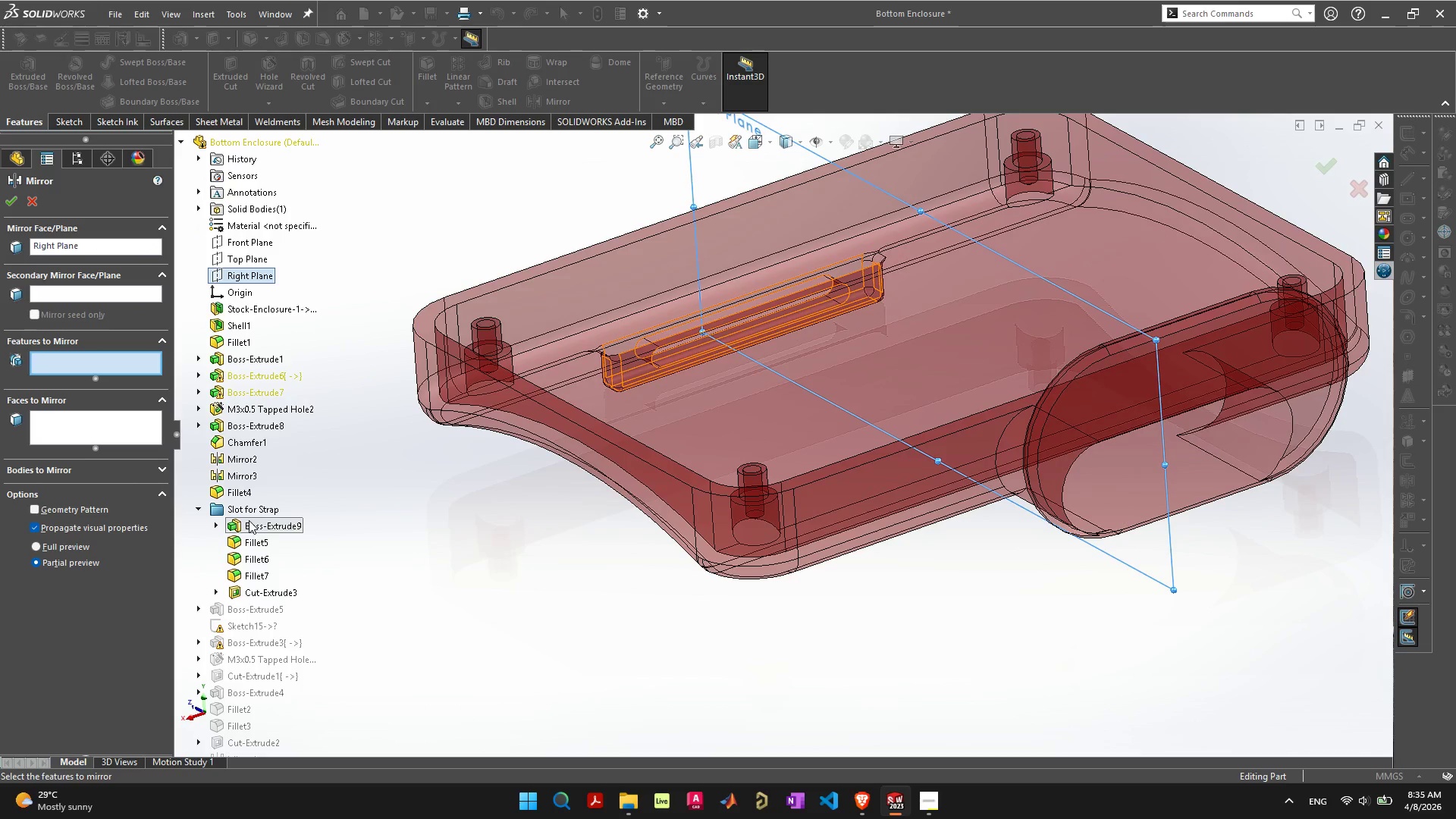 
hold_key(key=ShiftLeft, duration=1.52)
left_click([252, 525])
 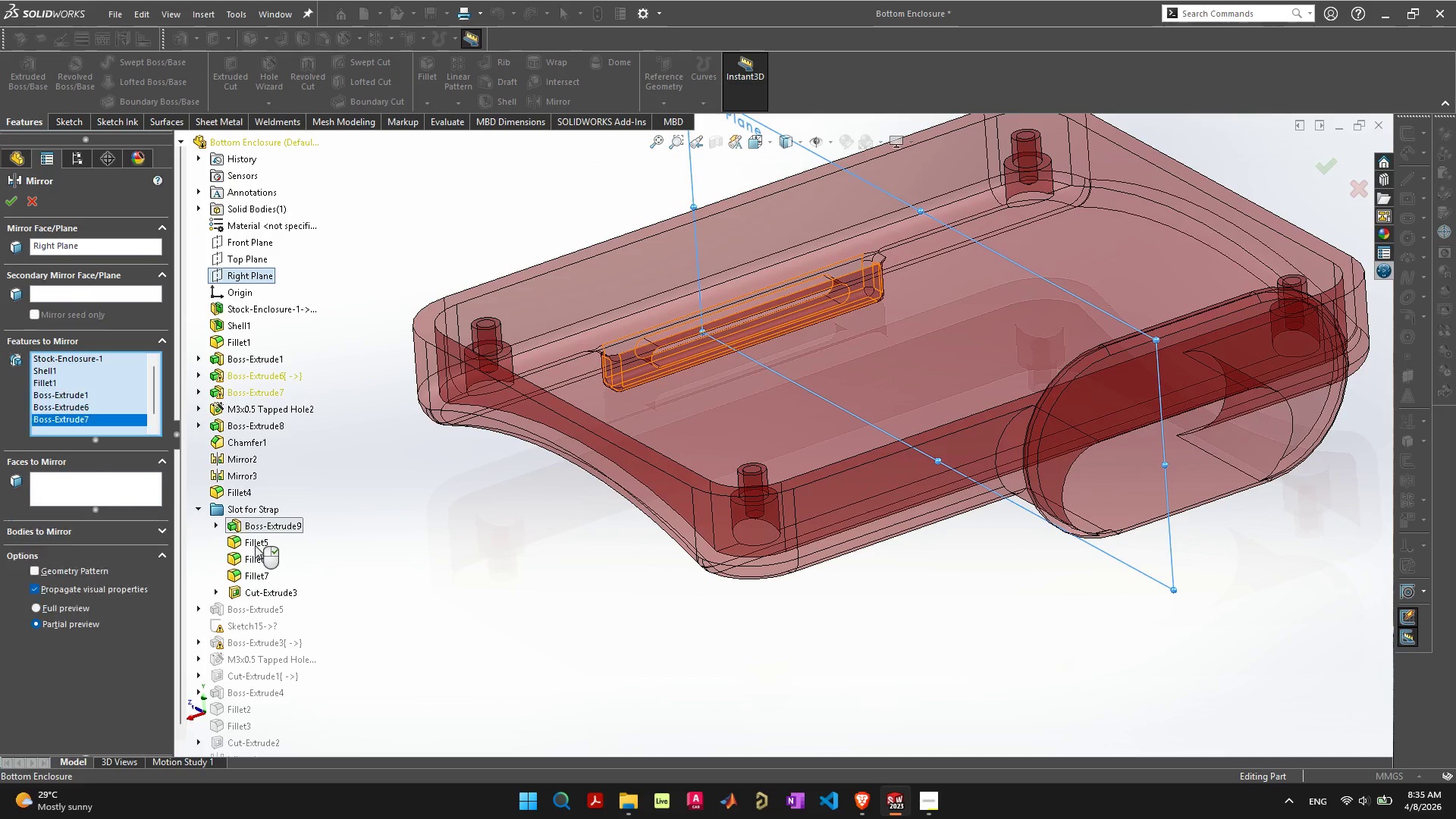 
double_click([255, 545])
 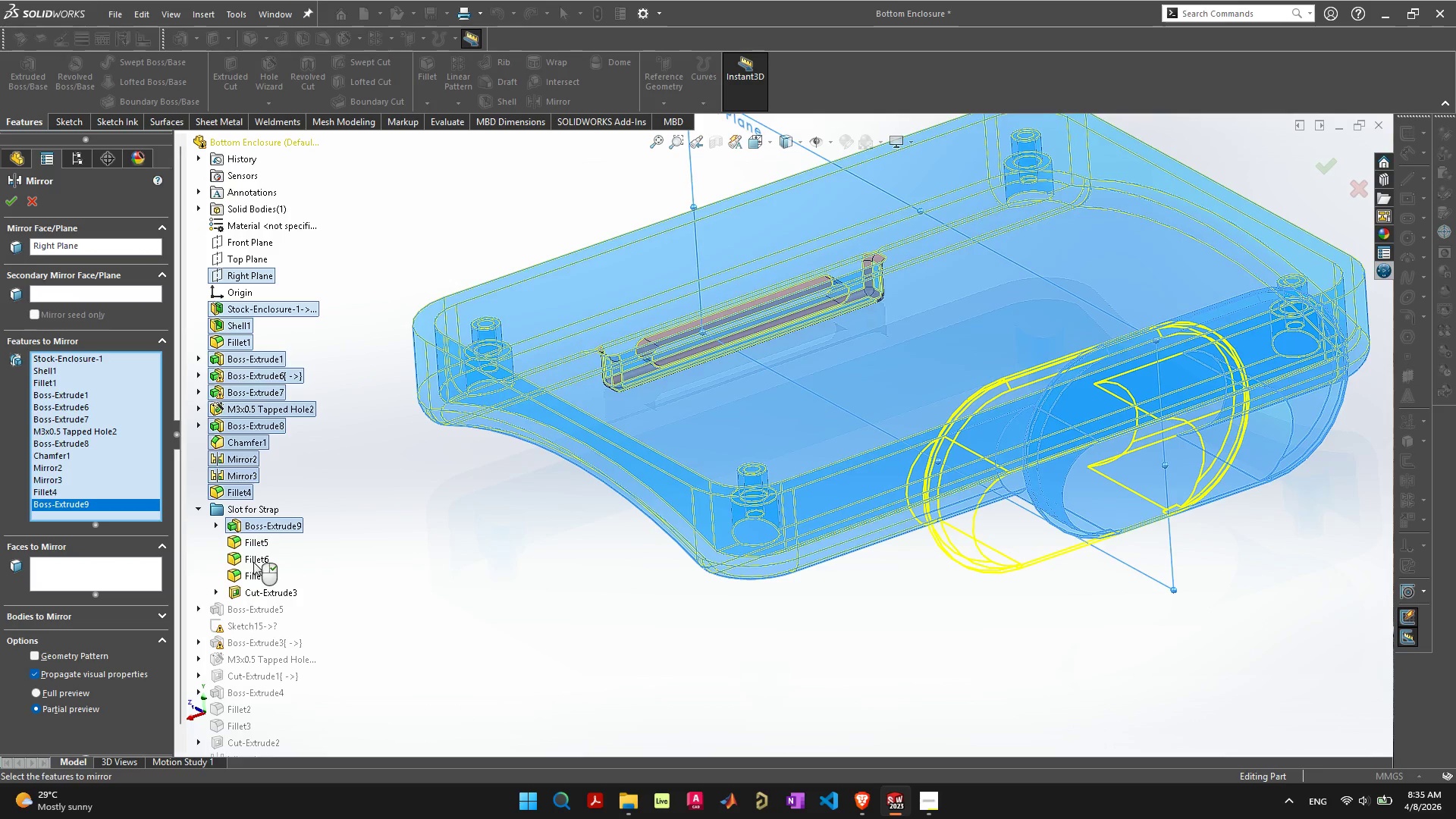 
left_click([253, 558])
 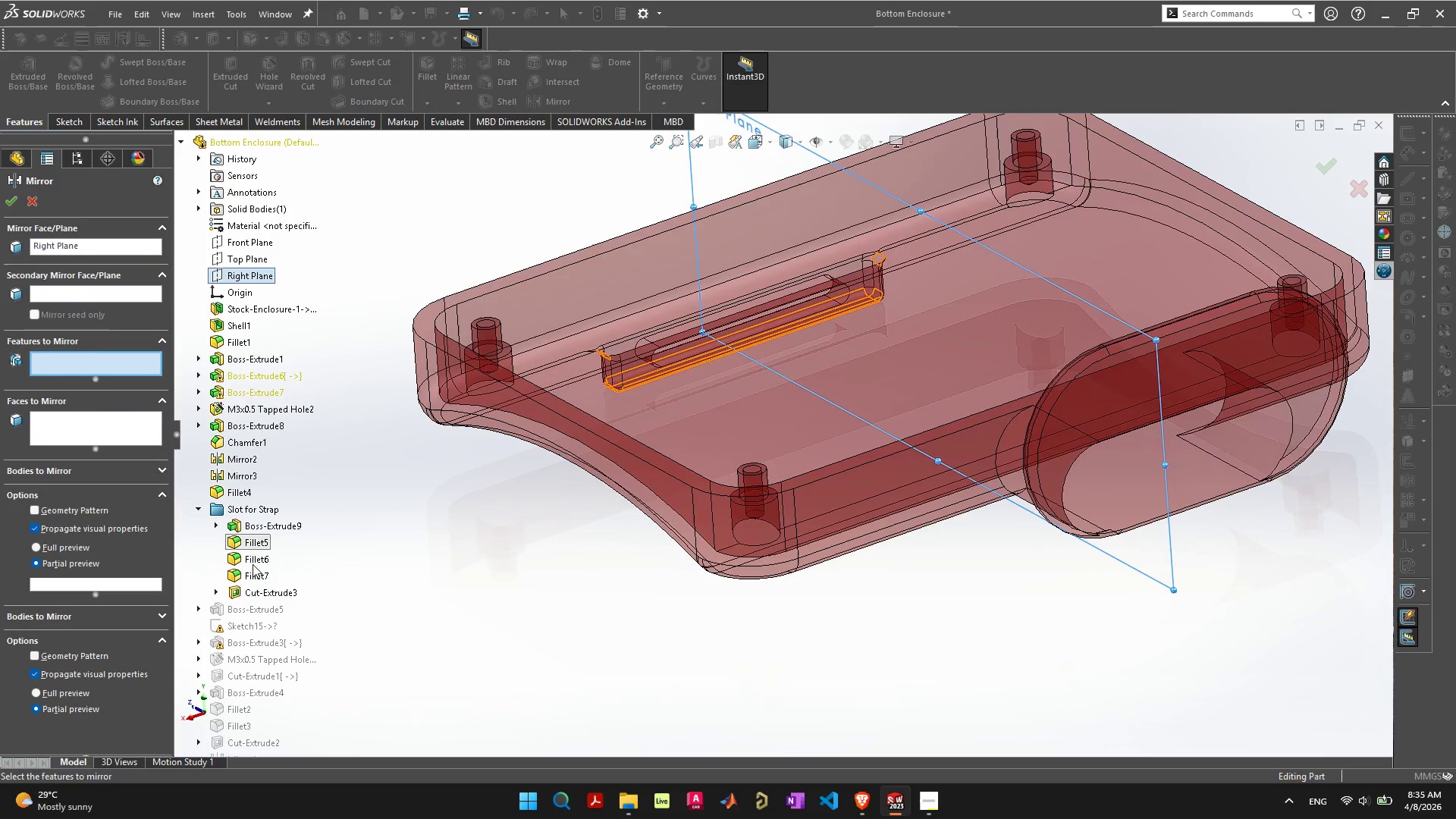 
hold_key(key=ShiftLeft, duration=1.19)
left_click([253, 575])
 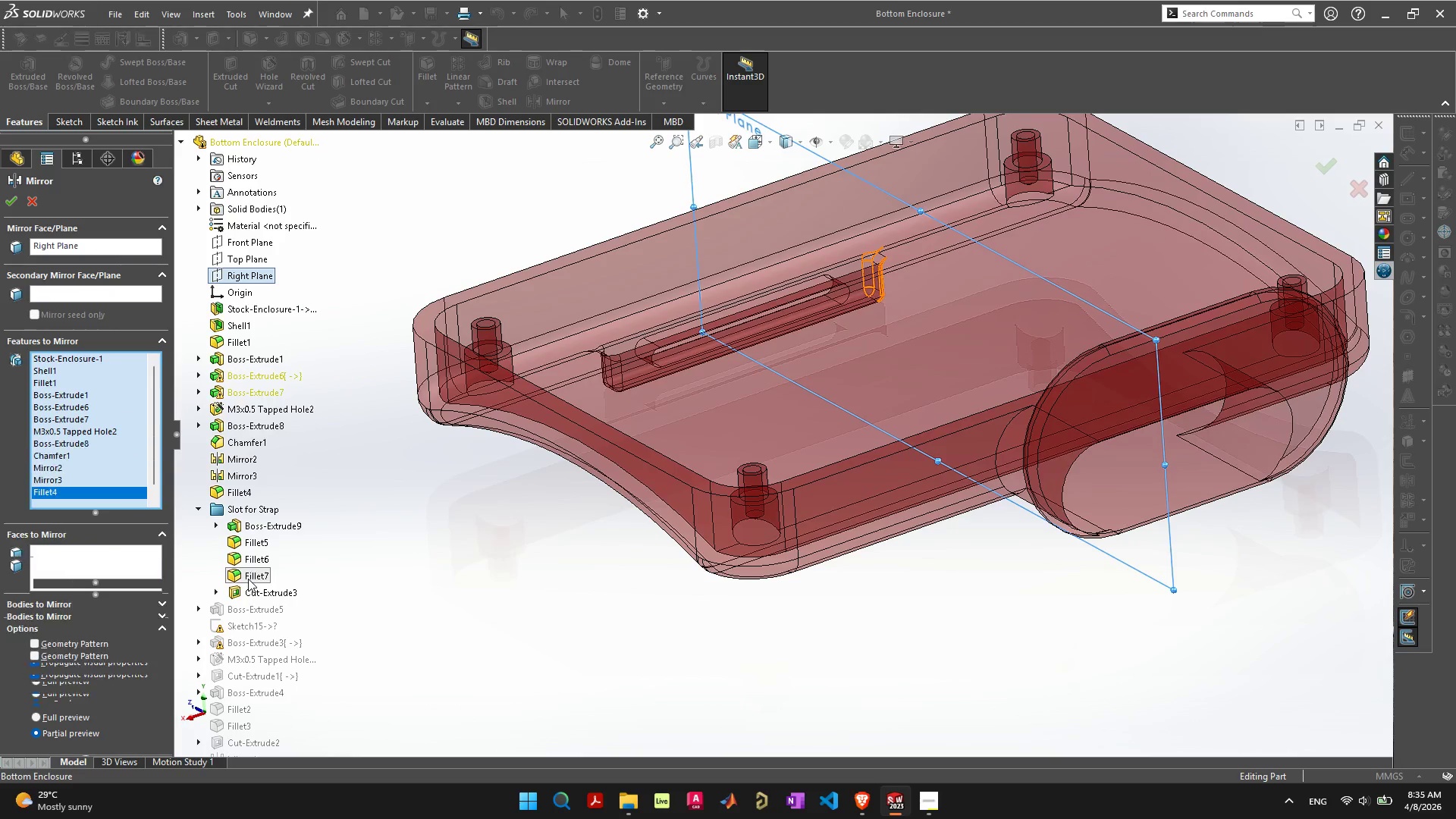 
left_click([419, 535])
 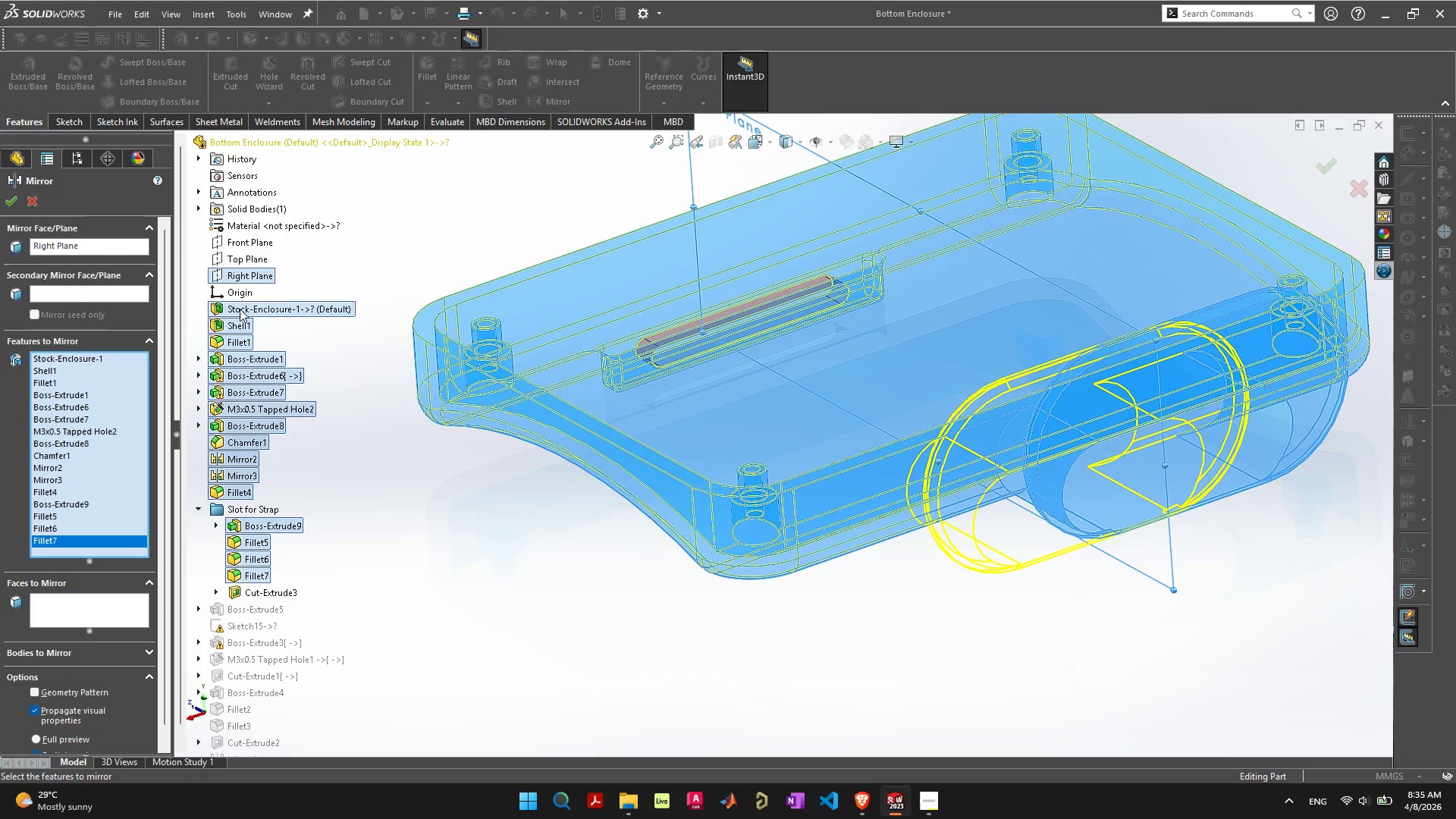 
left_click([240, 309])
 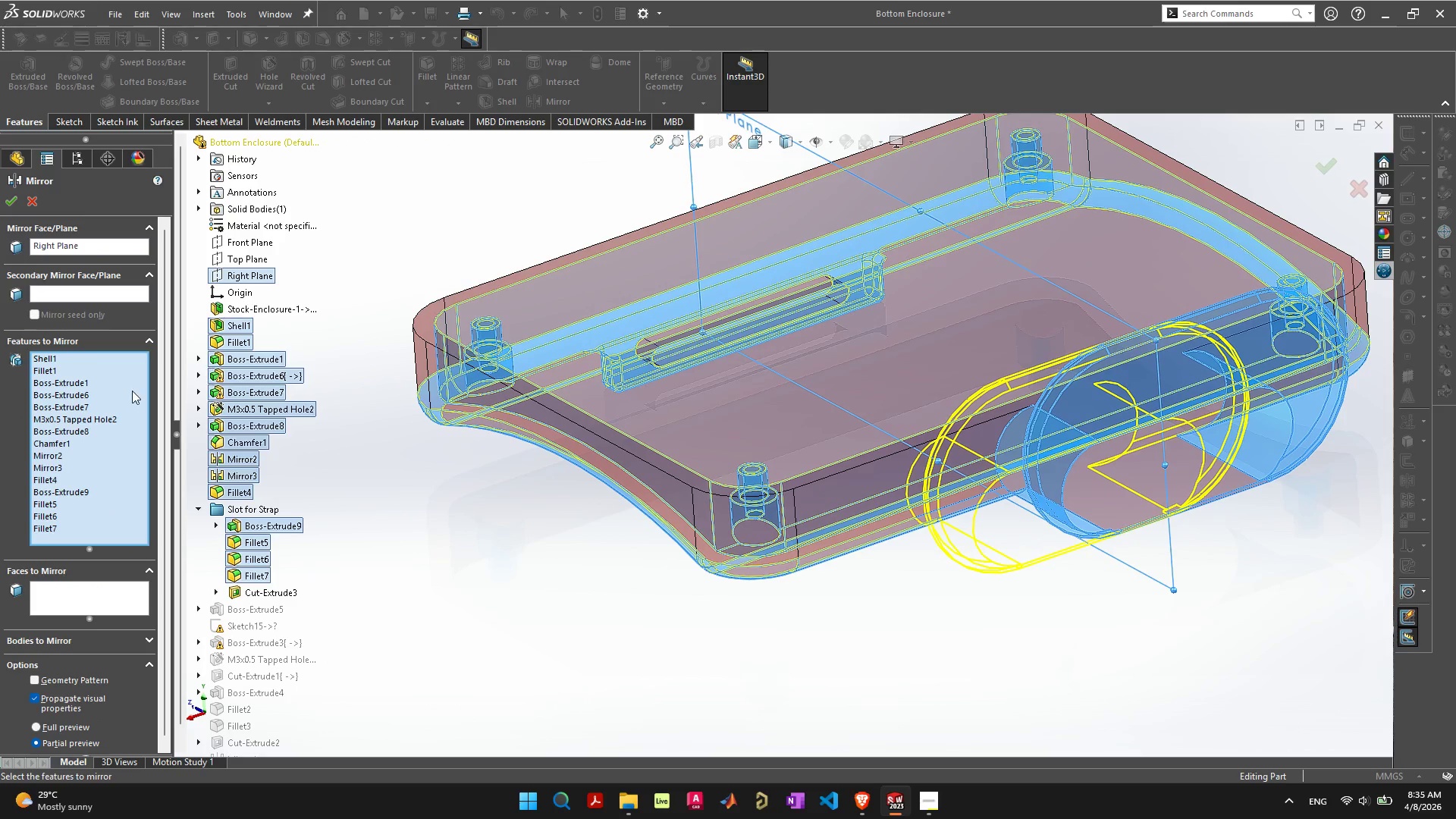 
right_click([80, 388])
 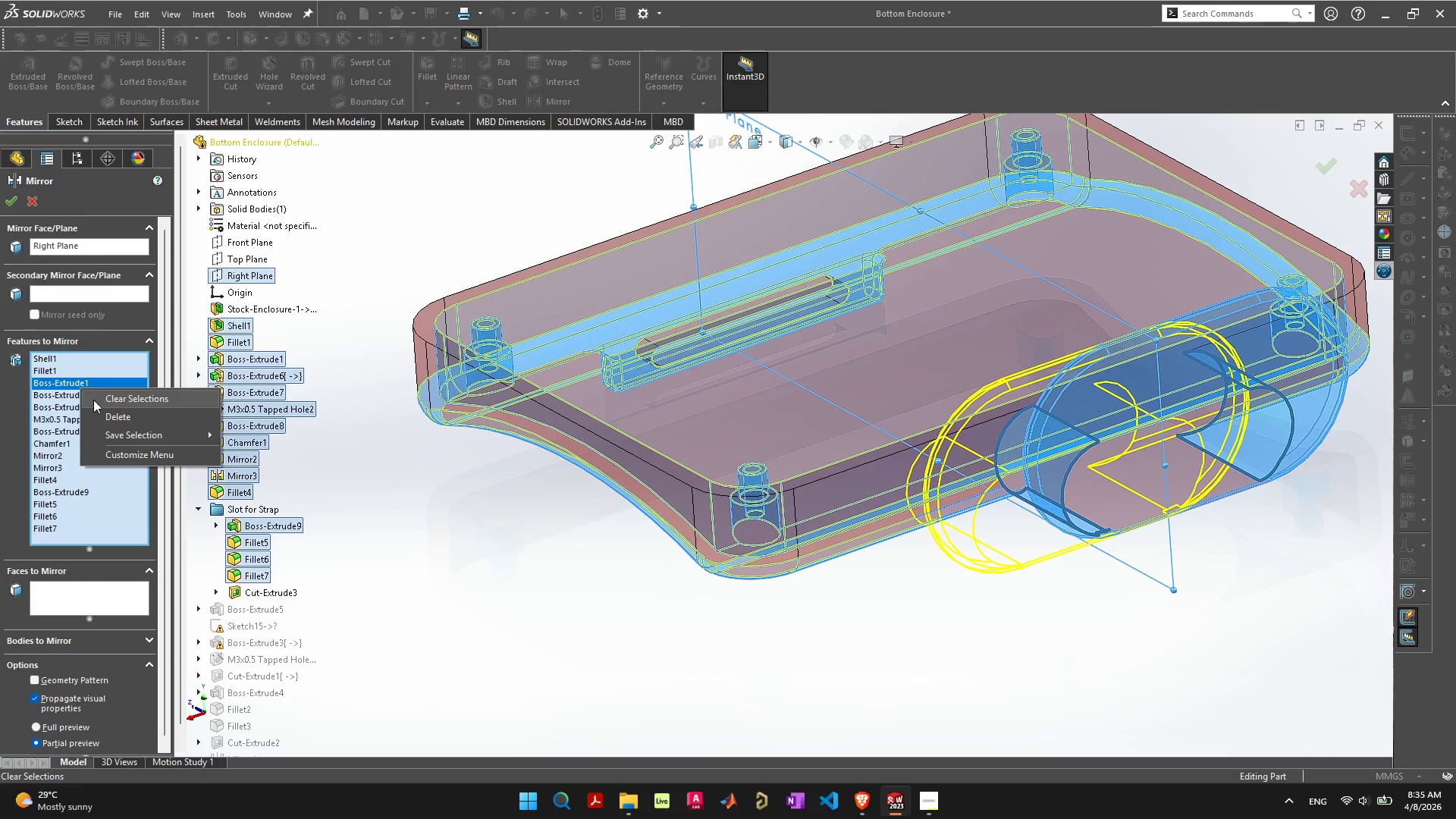 
left_click([93, 400])
 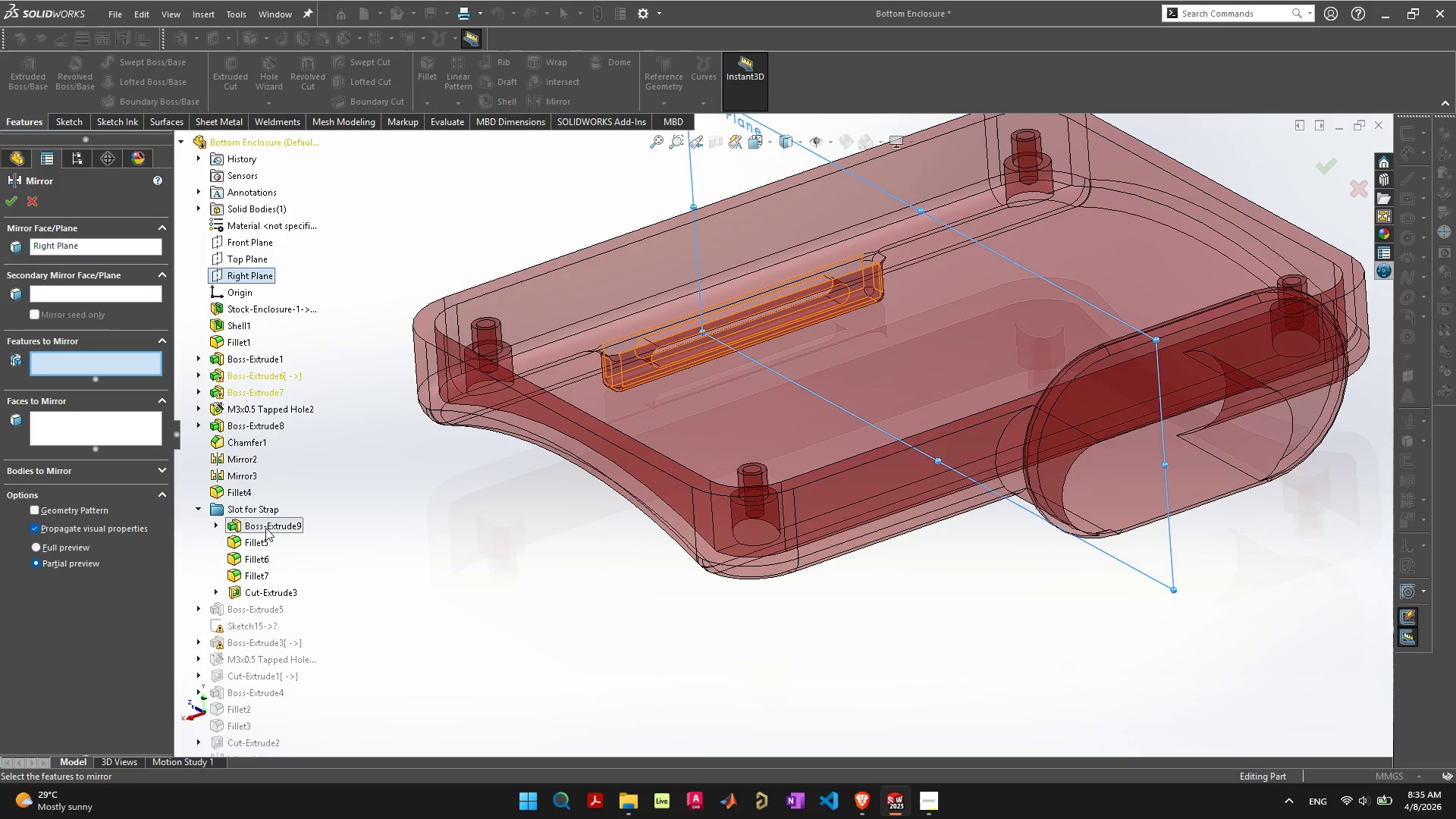 
left_click([265, 528])
 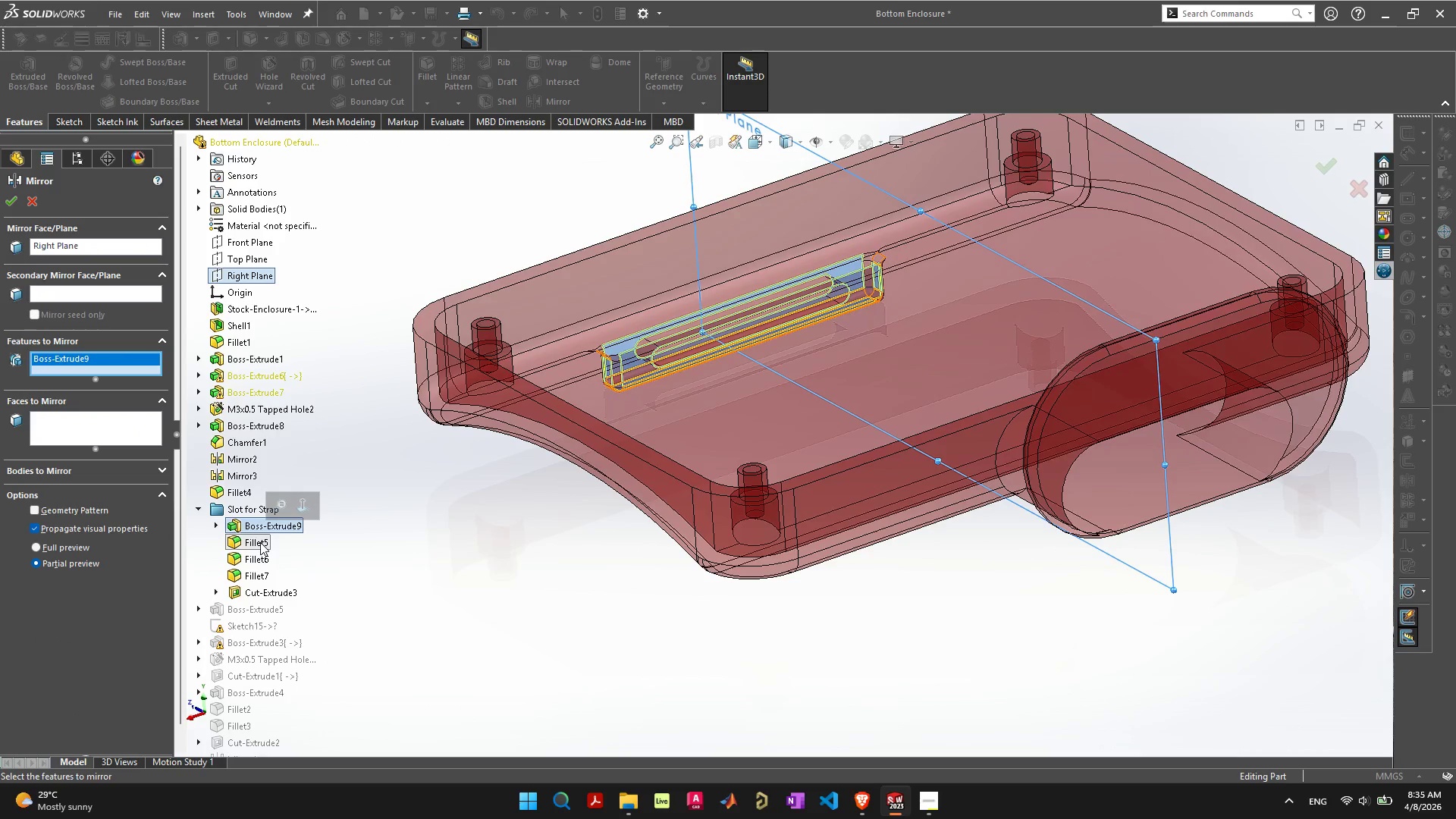 
hold_key(key=ControlLeft, duration=1.5)
left_click([260, 542])
 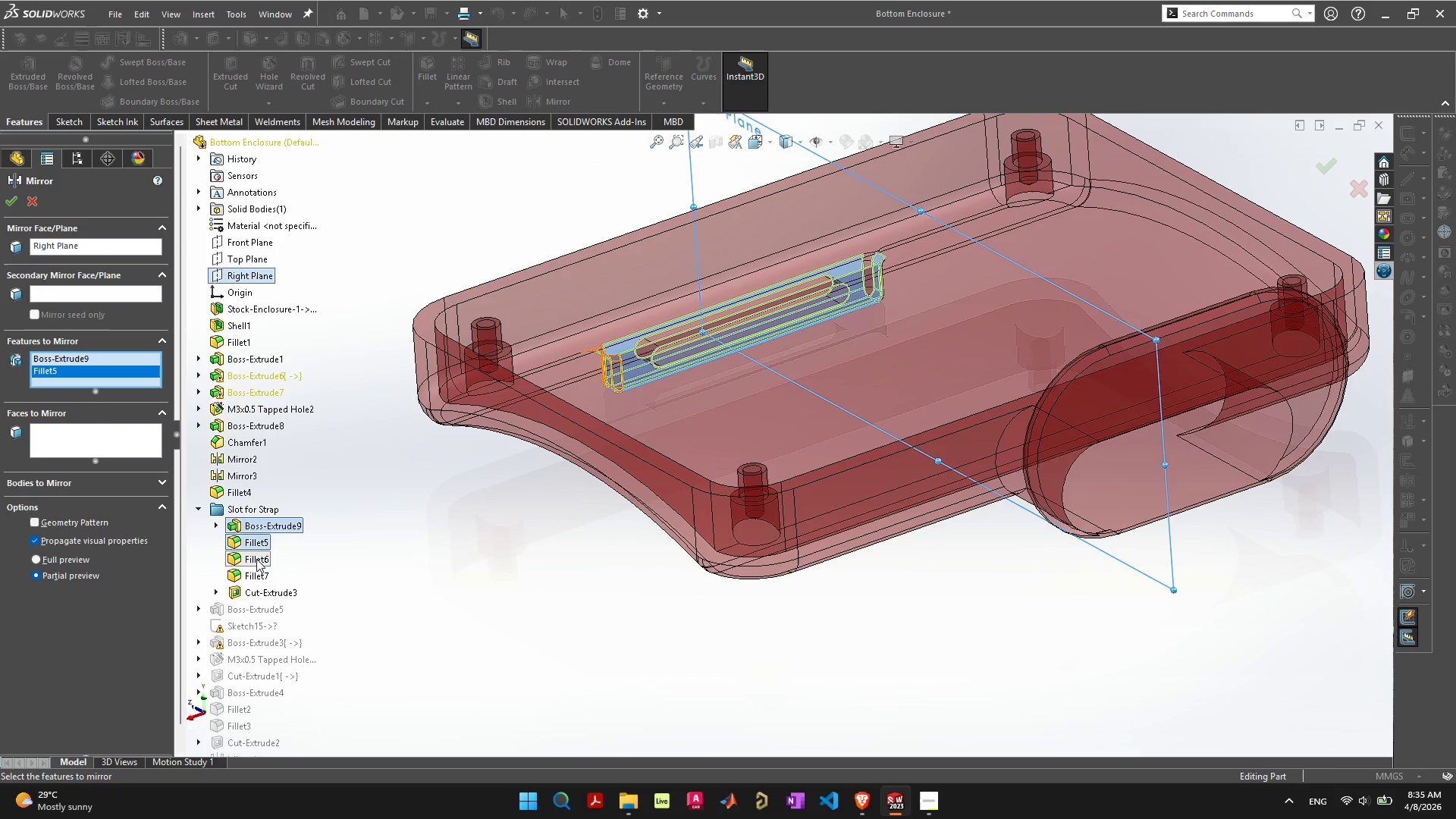 
left_click([256, 560])
 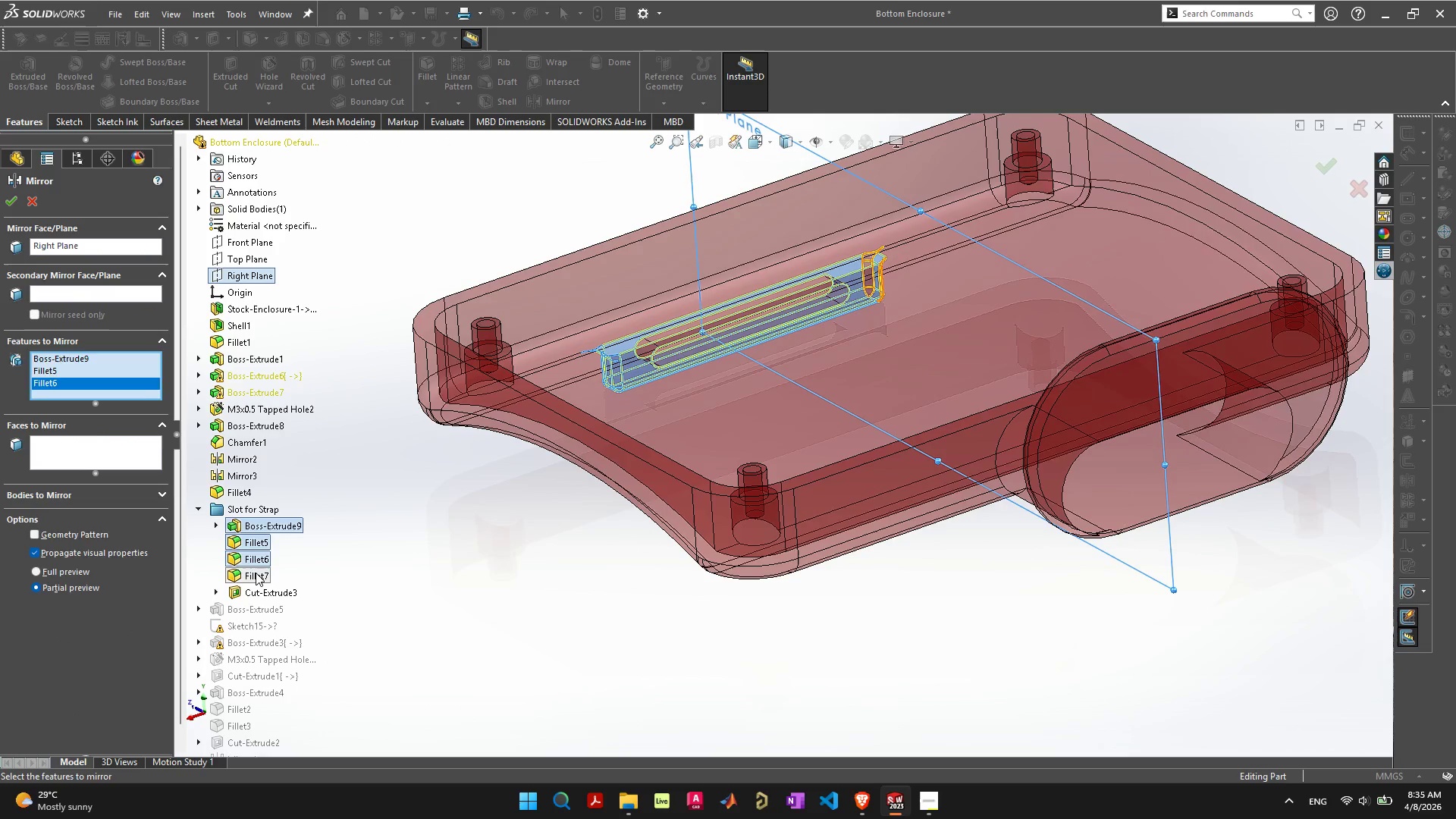 
left_click([256, 573])
 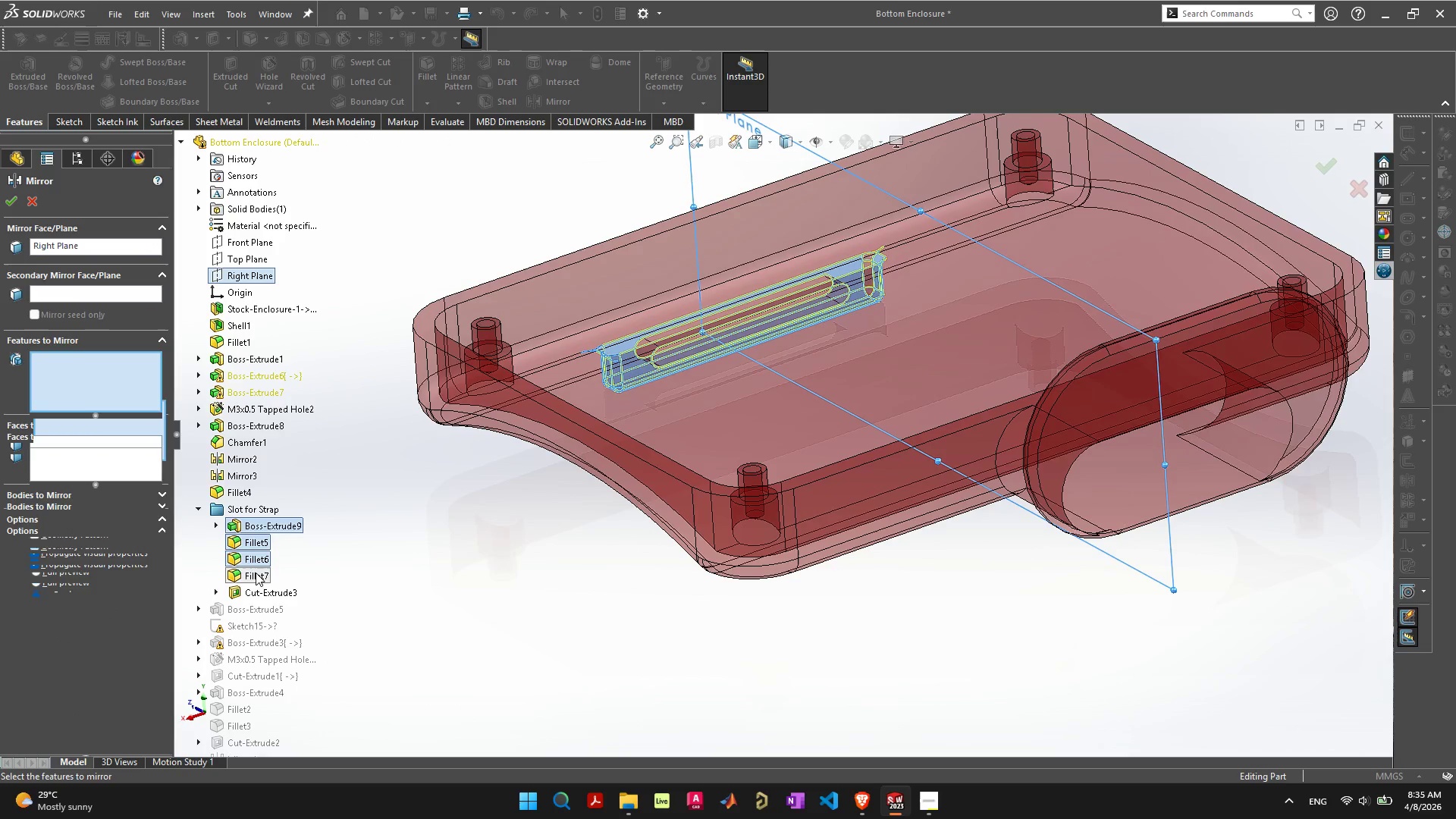 
hold_key(key=ControlLeft, duration=0.92)
left_click([256, 590])
 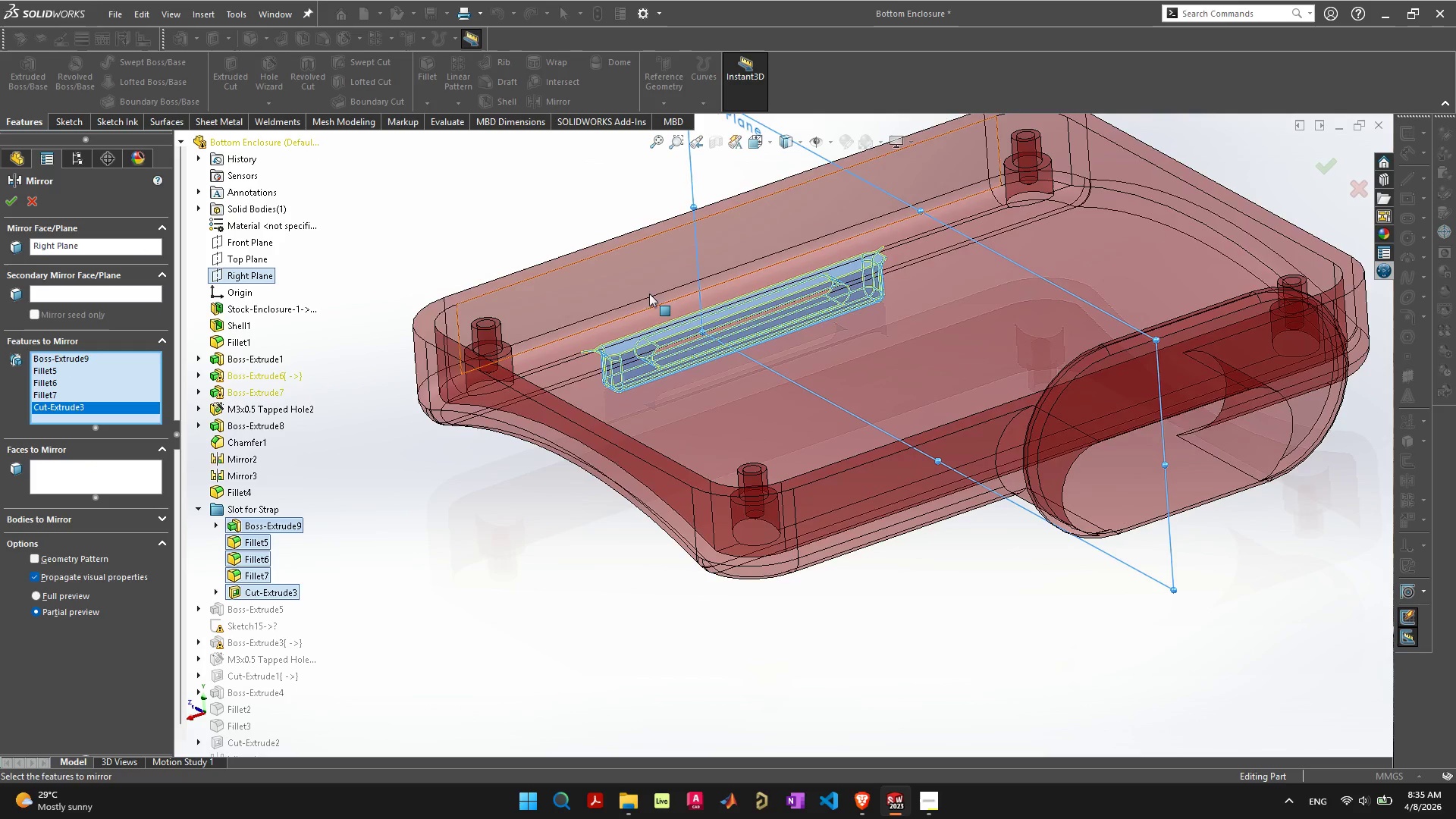 
wait(5.86)
 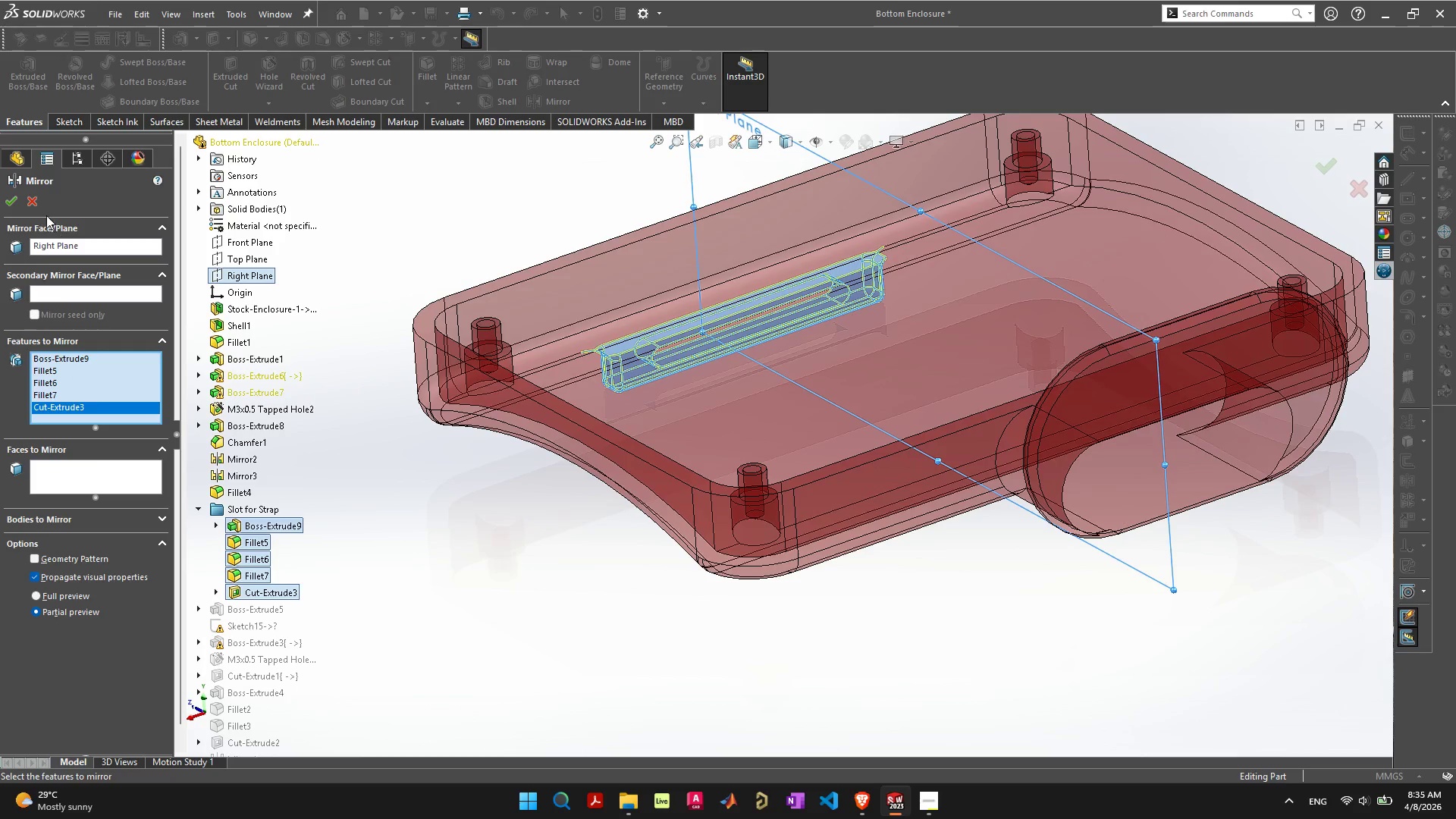 
key(Control+ControlLeft)
 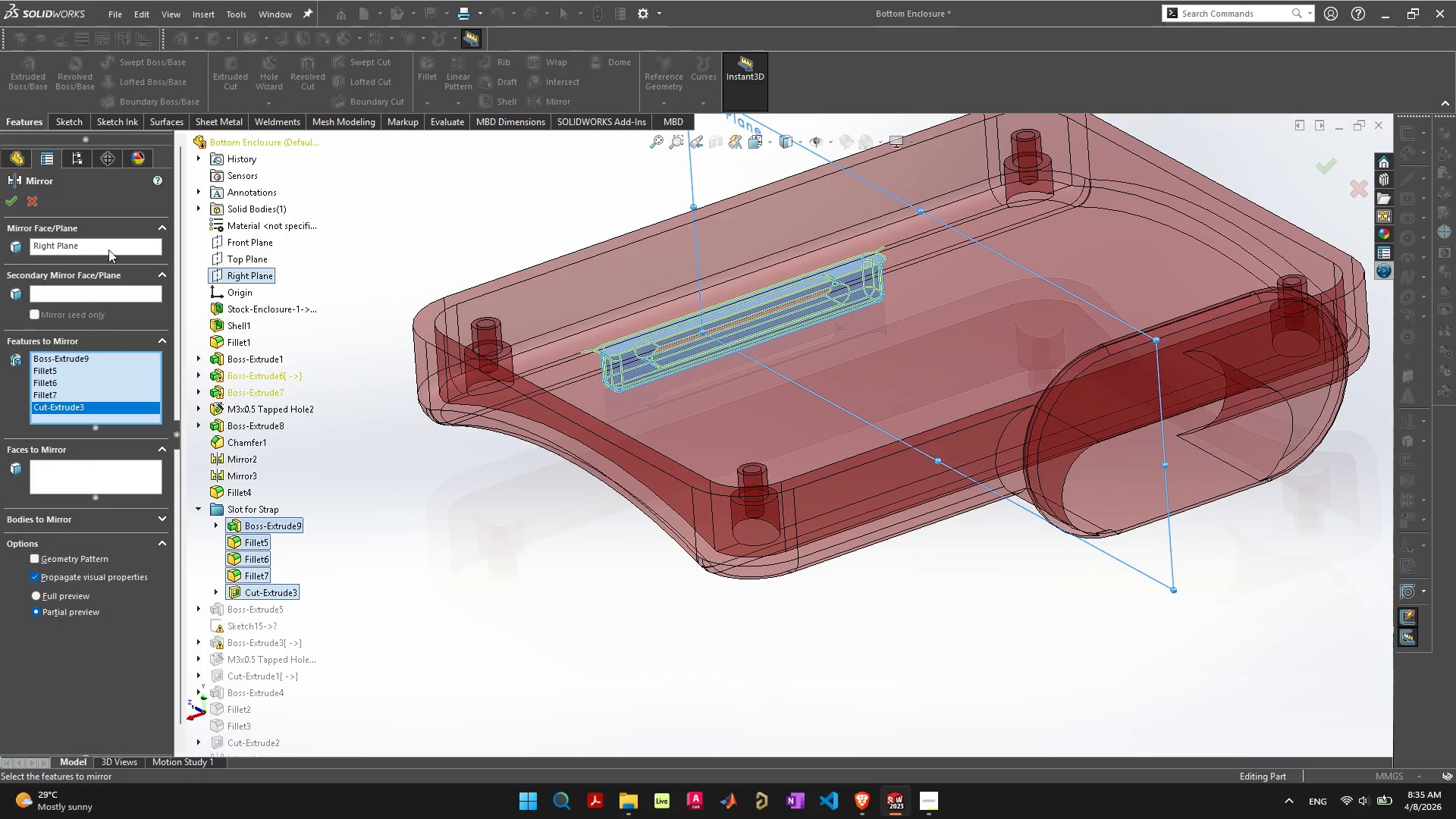 
left_click([108, 249])
 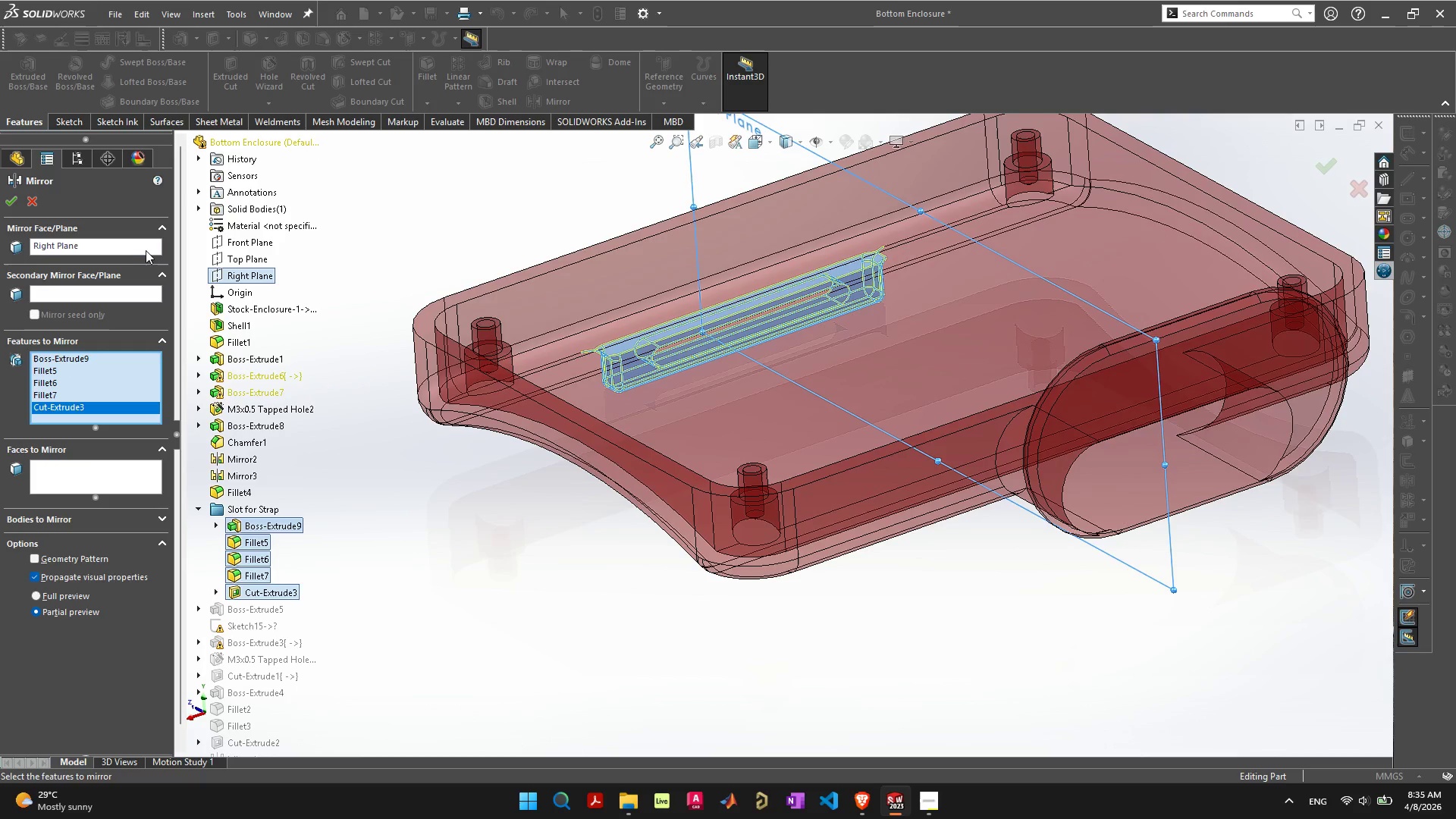 
left_click([139, 249])
 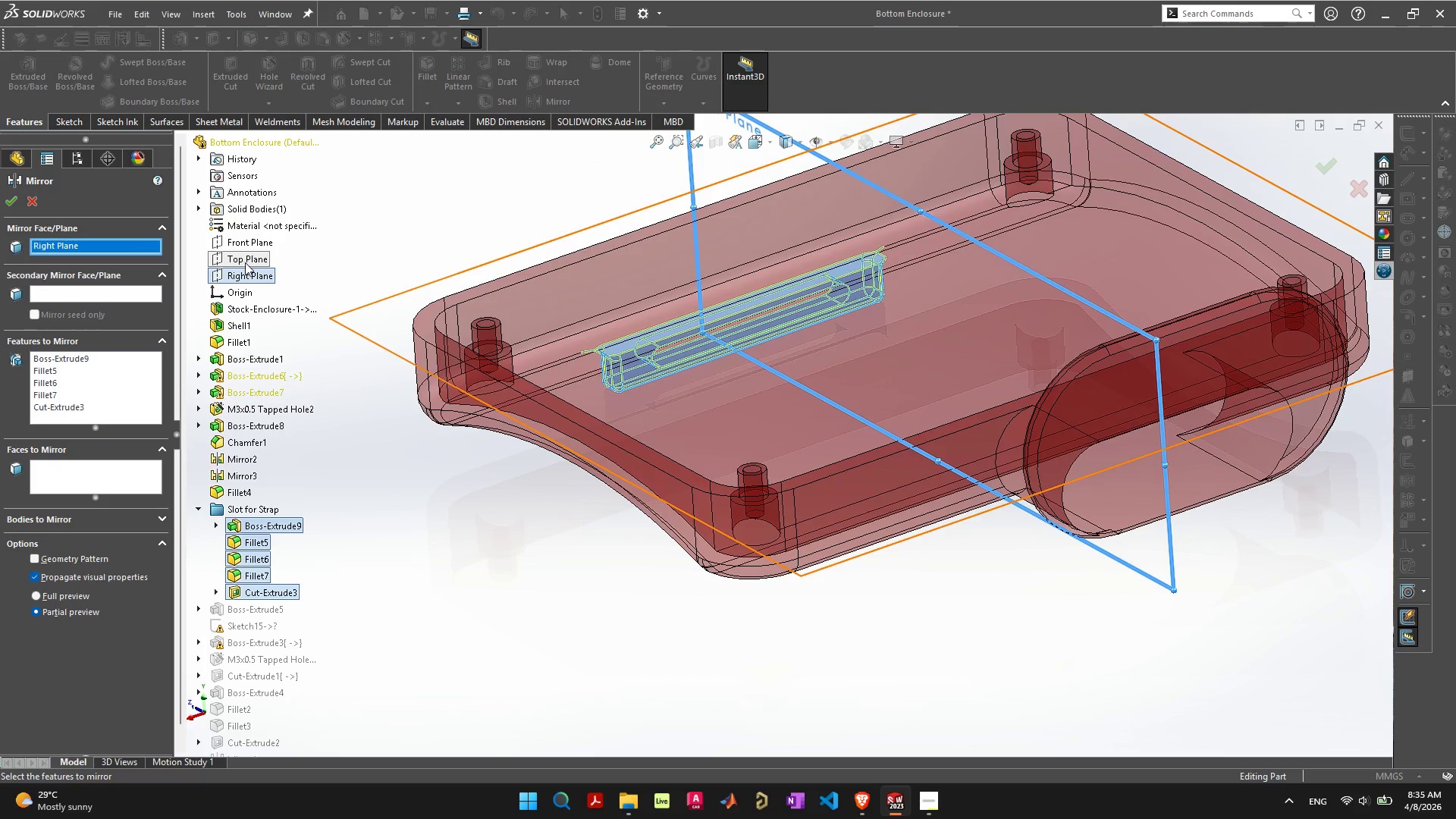 
left_click([245, 262])
 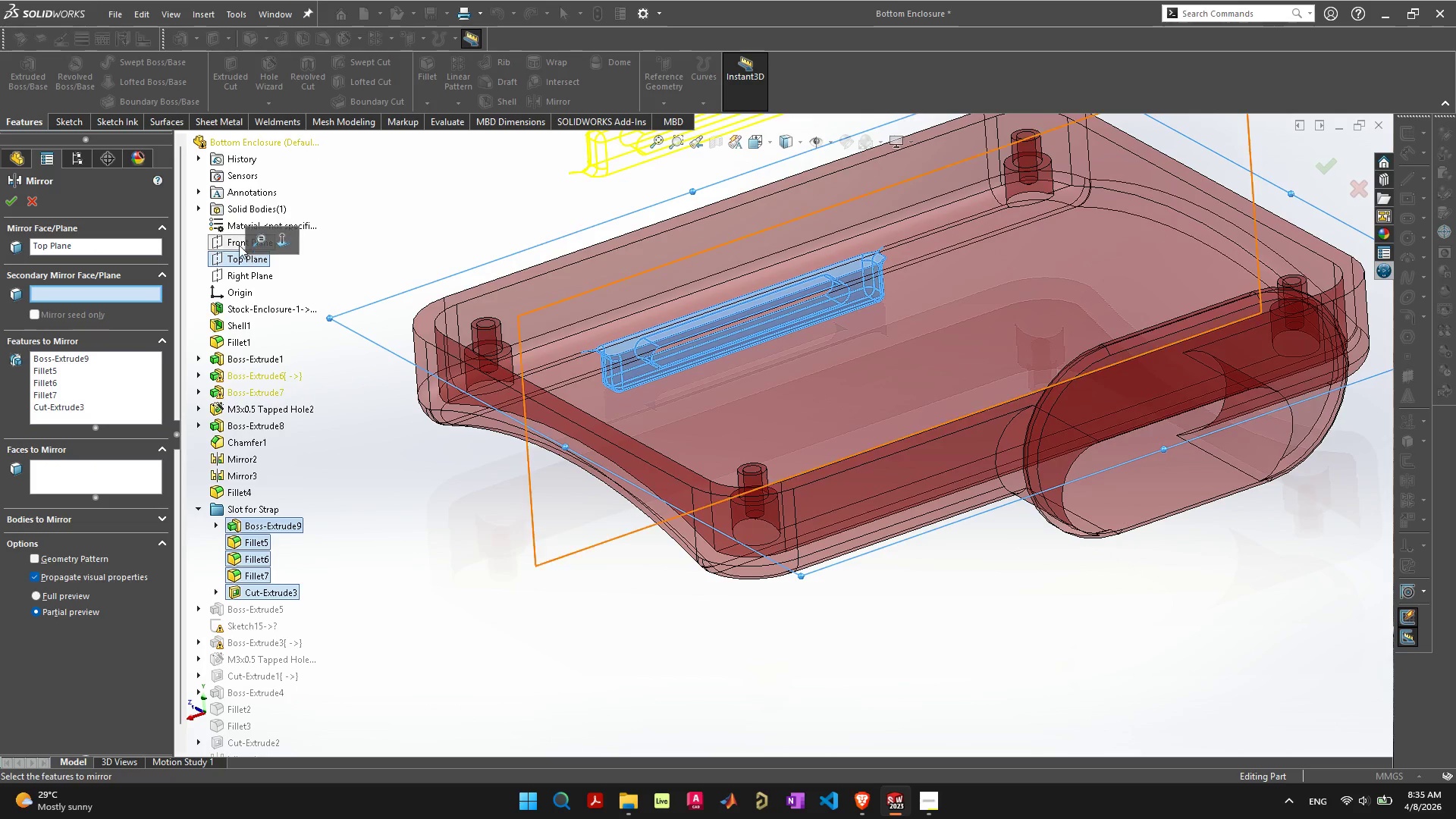 
left_click([234, 240])
 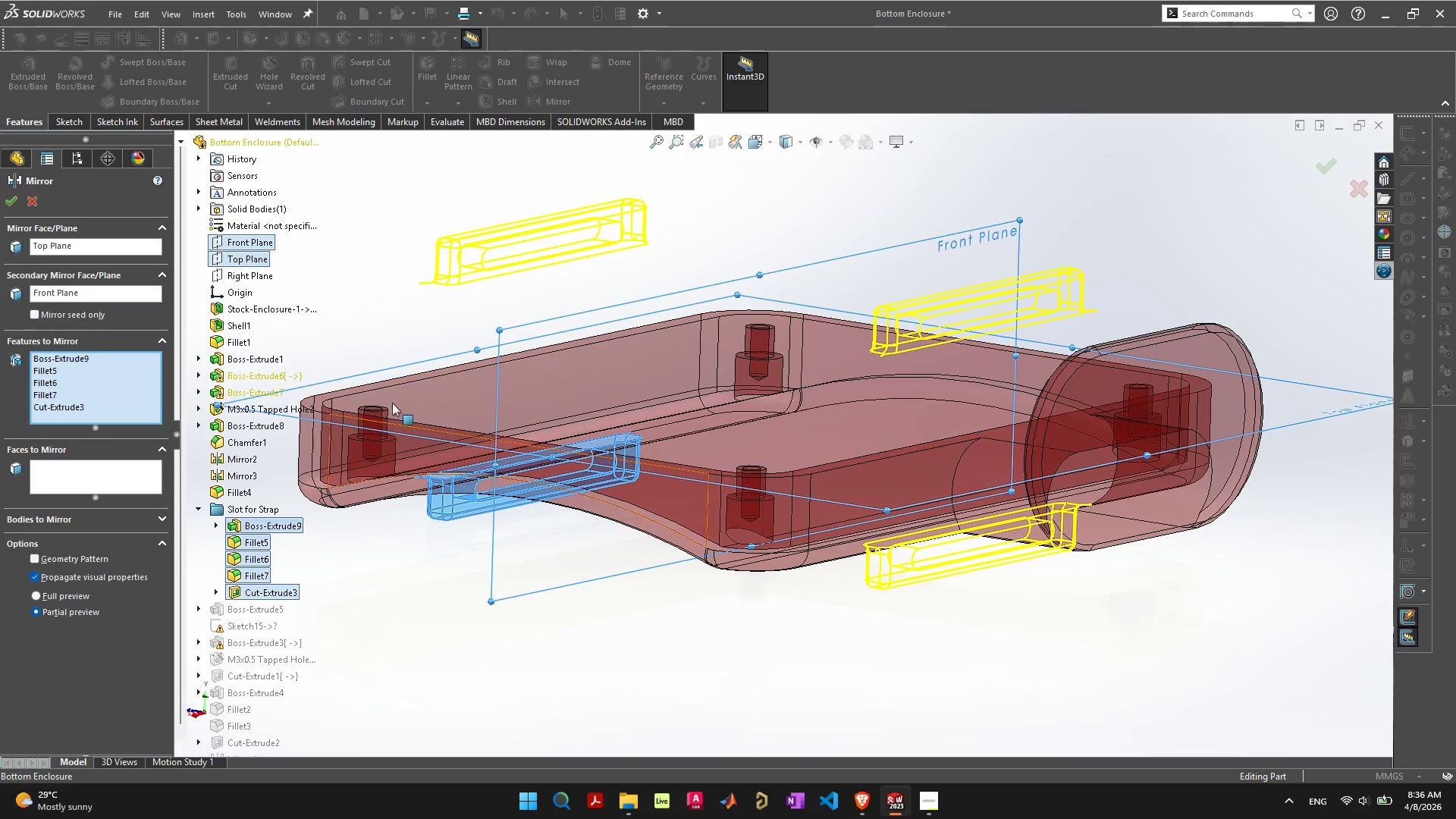 
wait(5.28)
 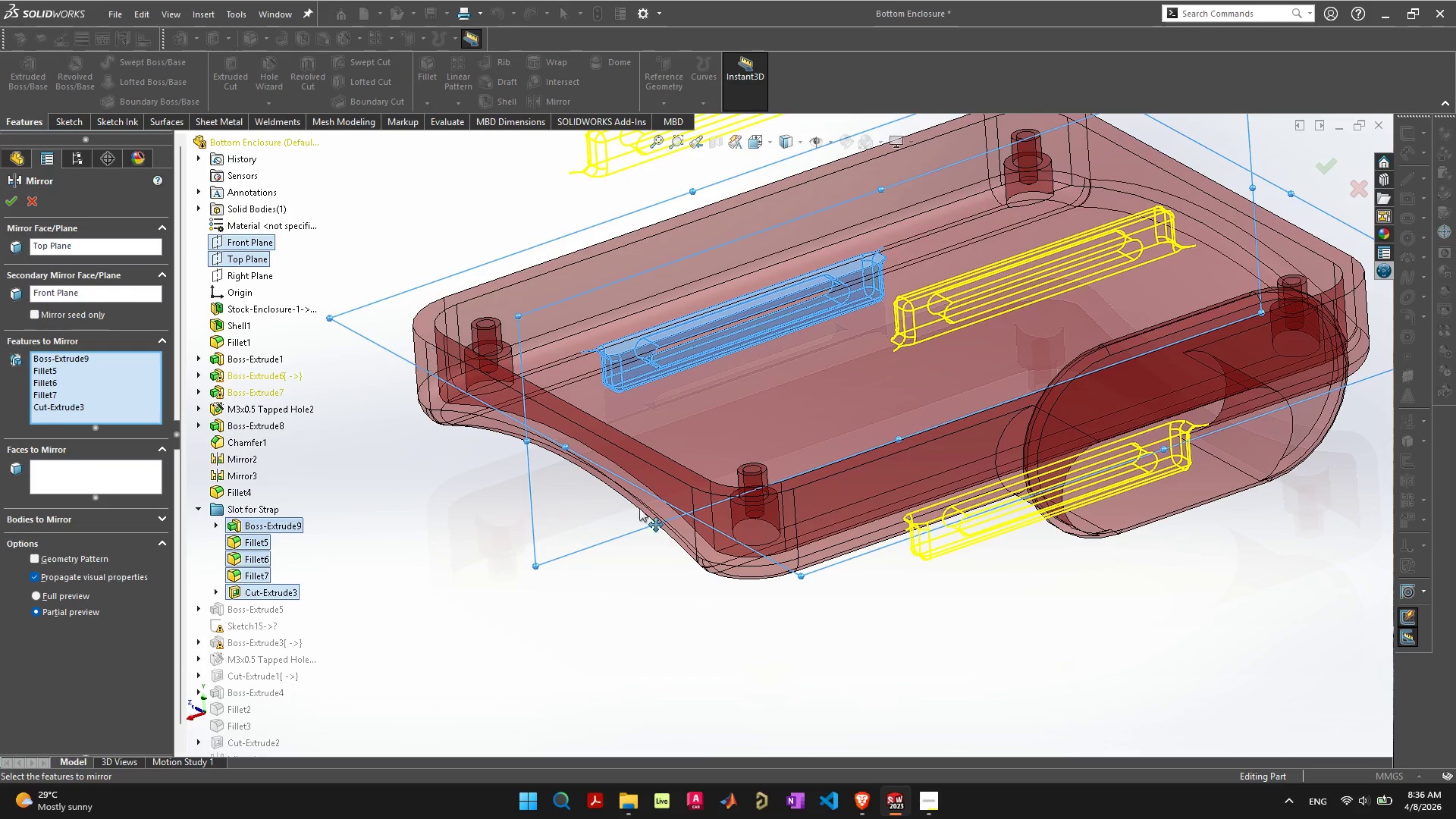 
left_click([91, 288])
 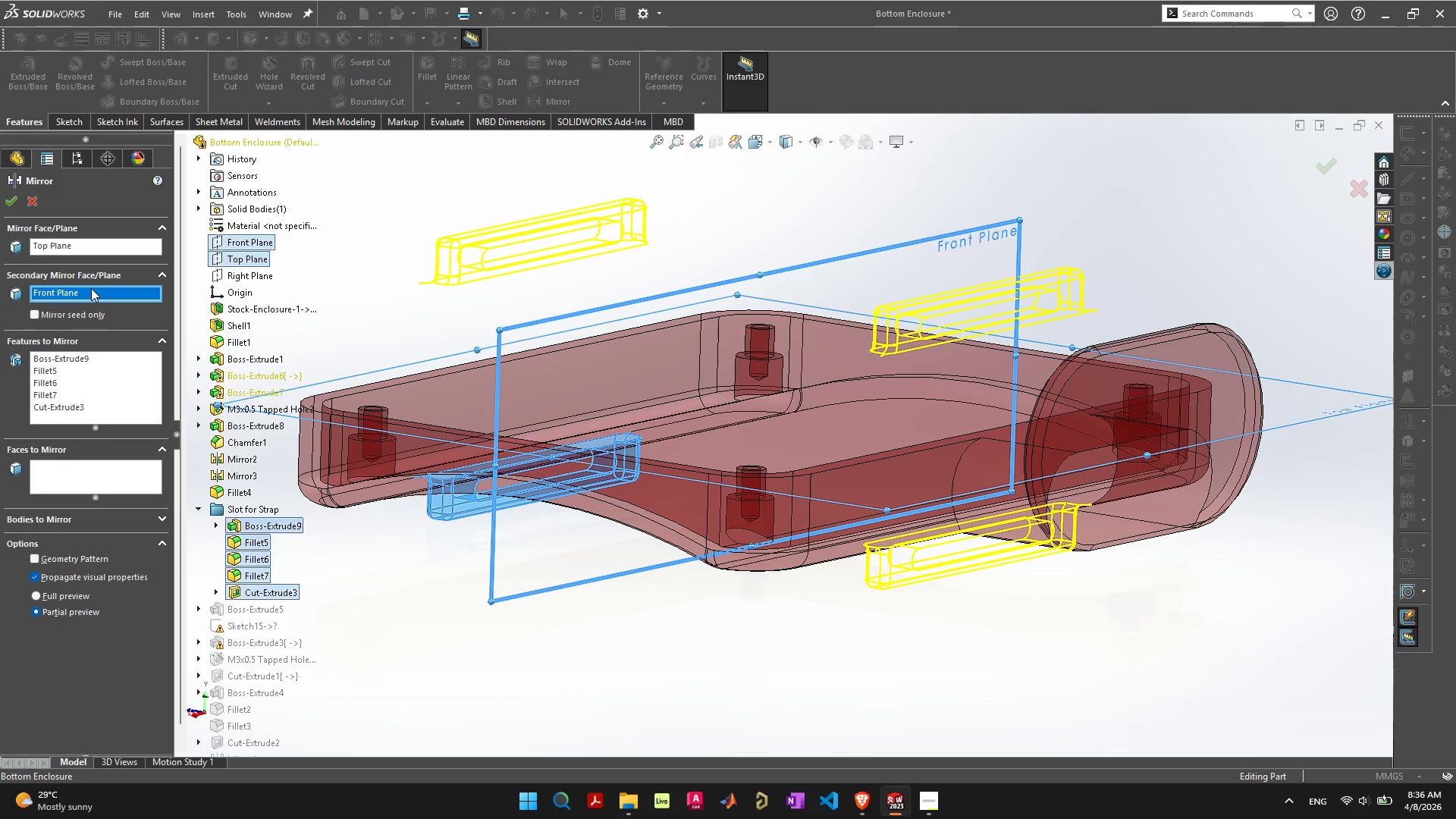 
key(Delete)
 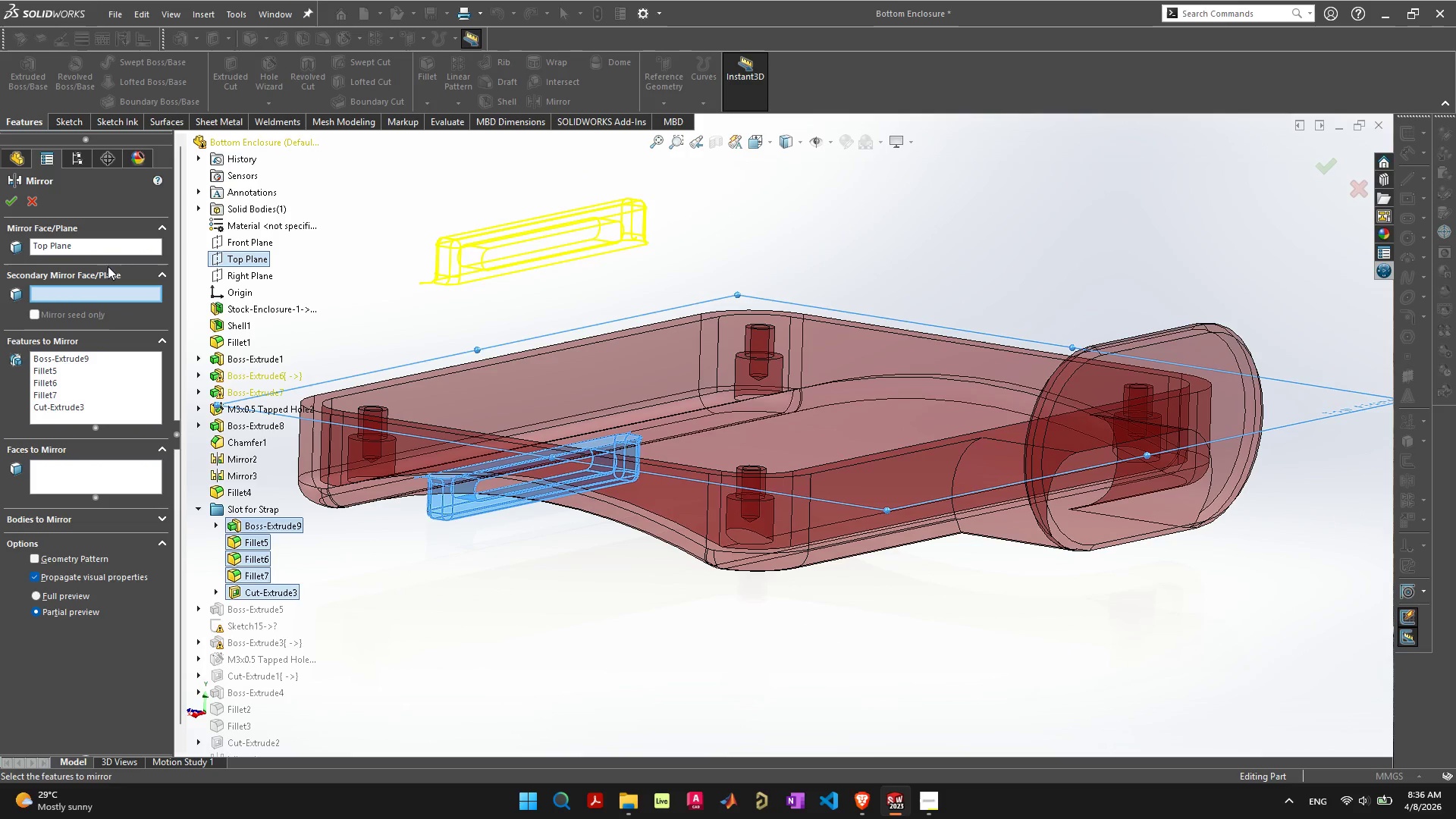 
left_click([111, 253])
 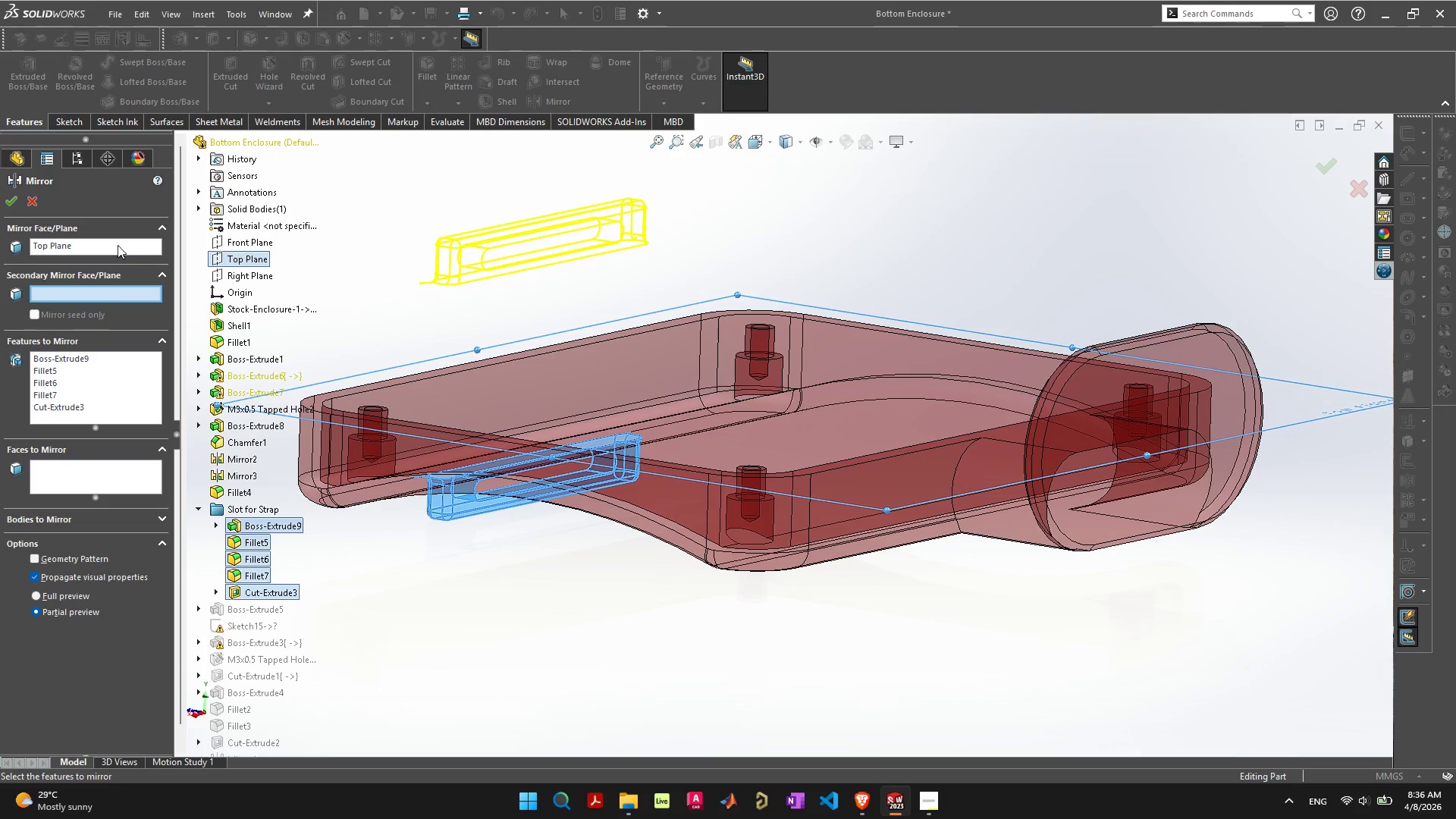 
left_click([118, 244])
 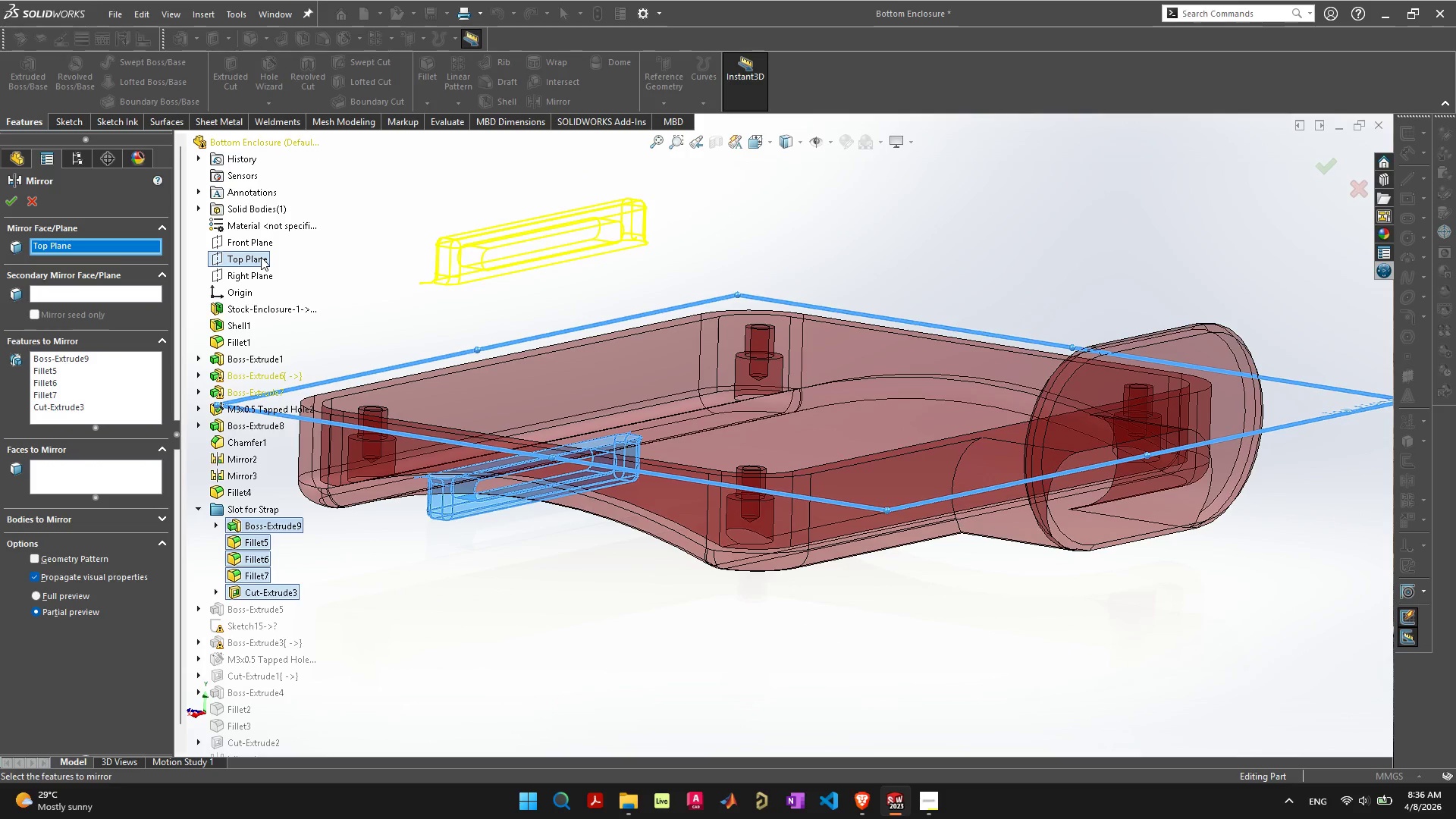 
left_click([256, 274])
 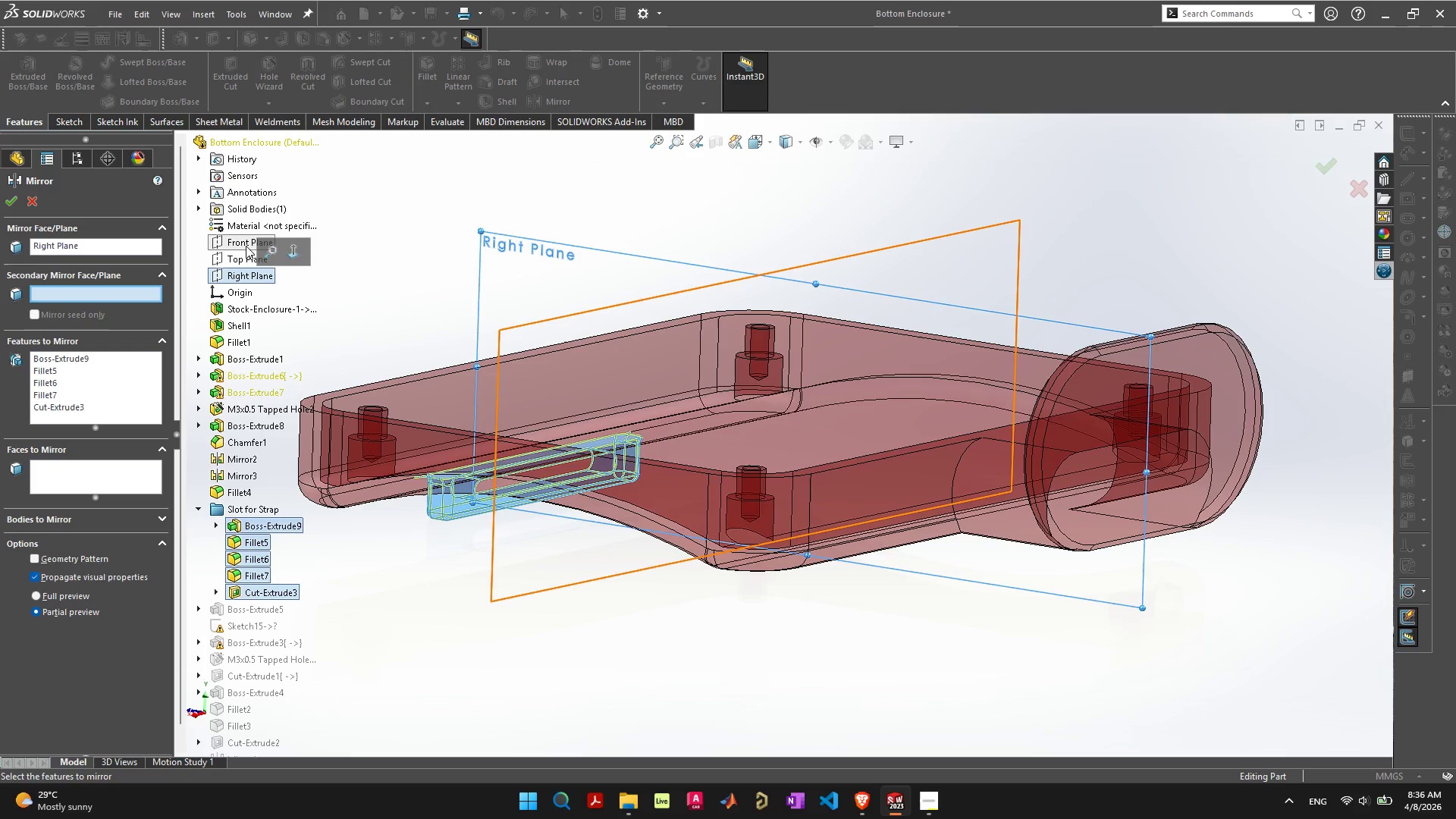 
left_click([243, 242])
 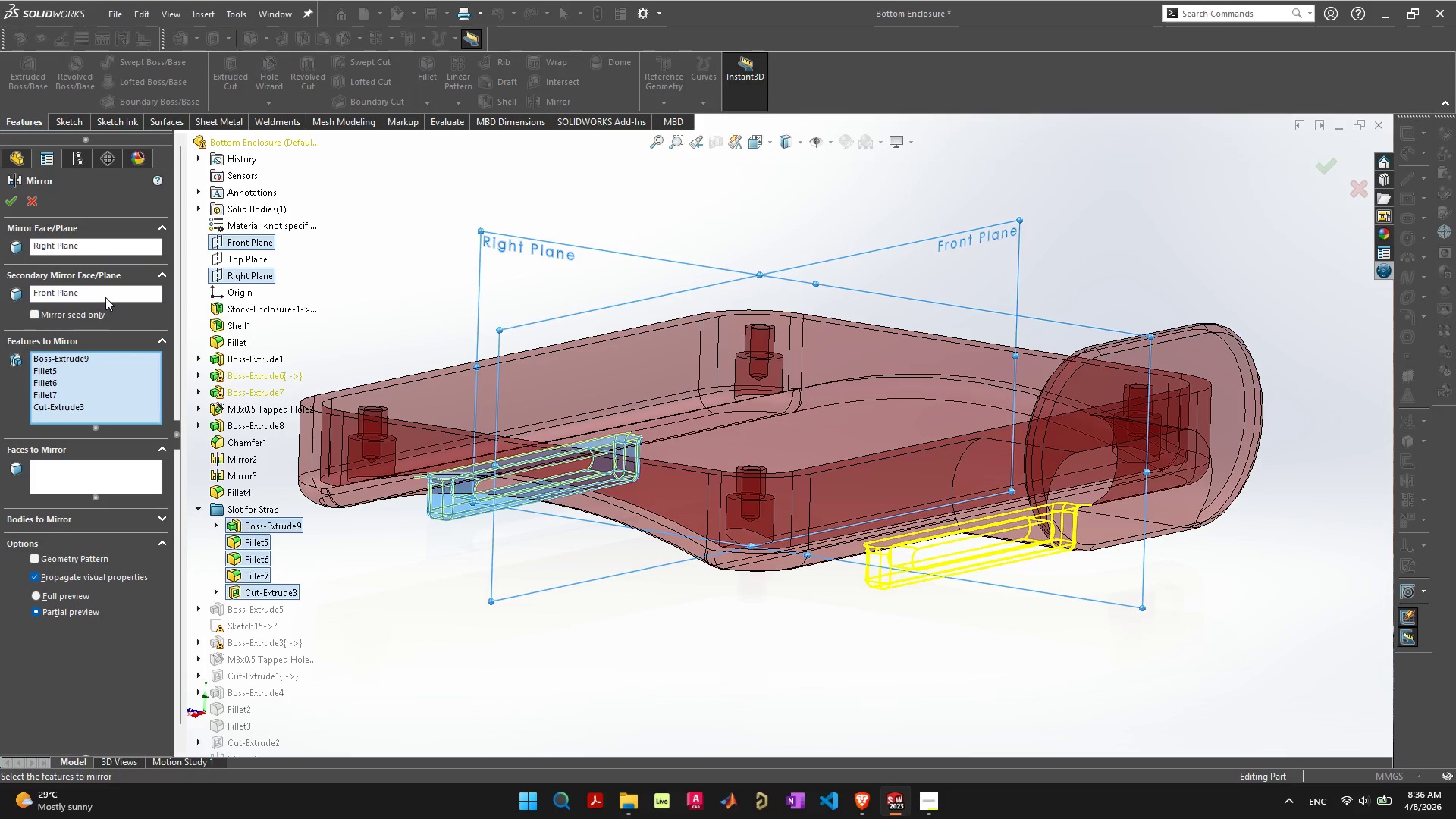 
left_click([105, 295])
 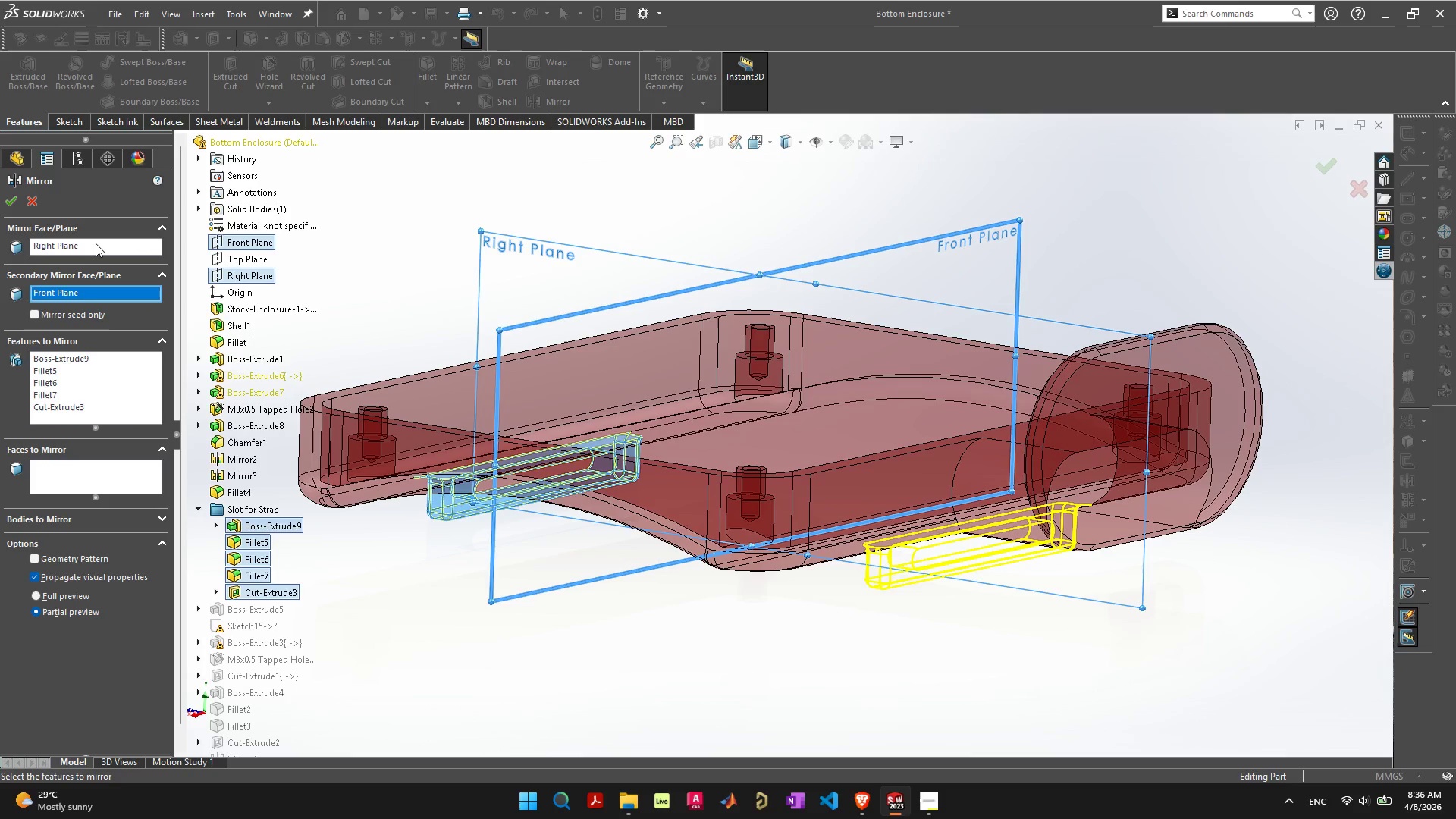 
right_click([76, 297])
 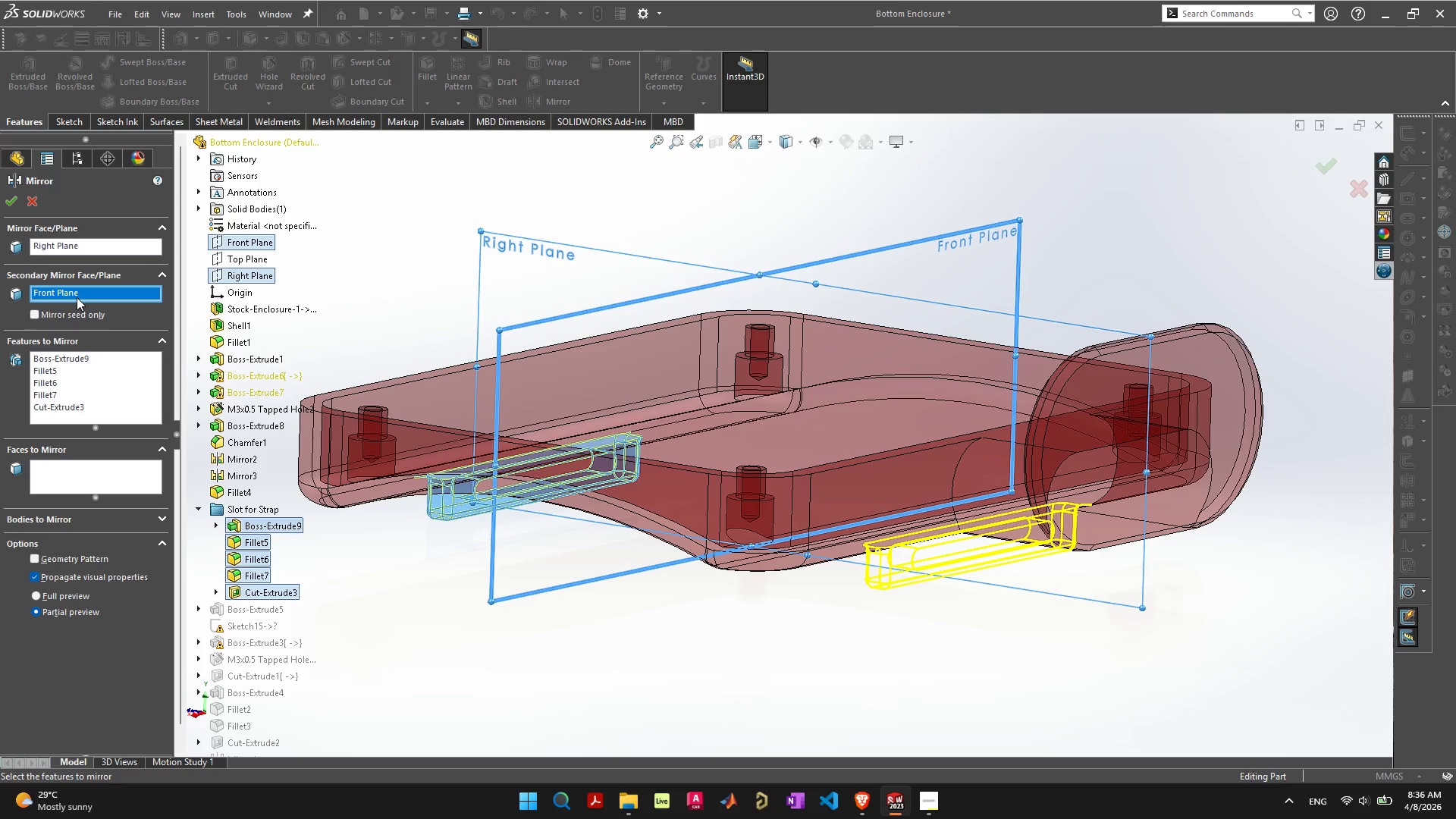 
left_click([77, 297])
 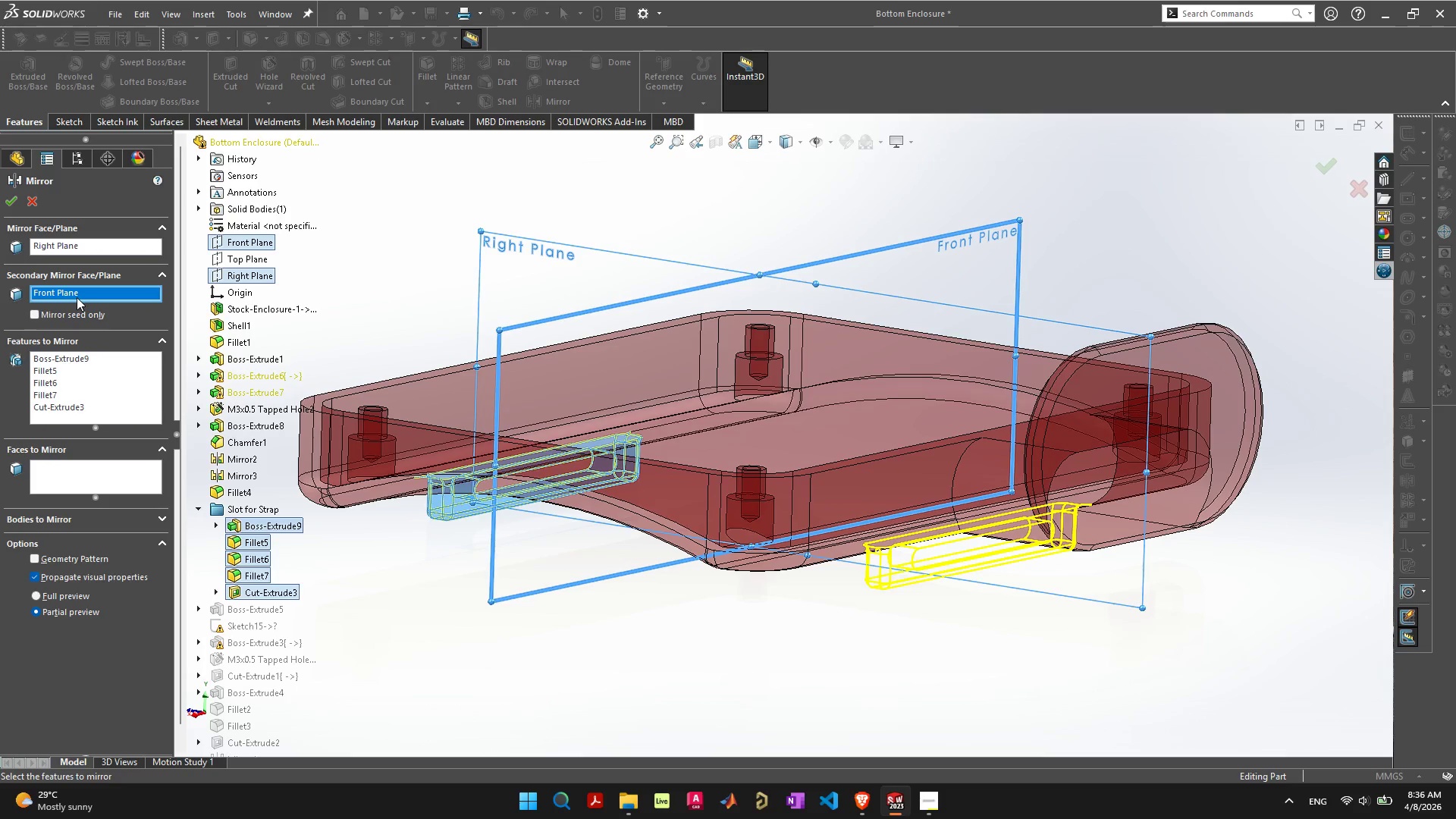 
key(Delete)
 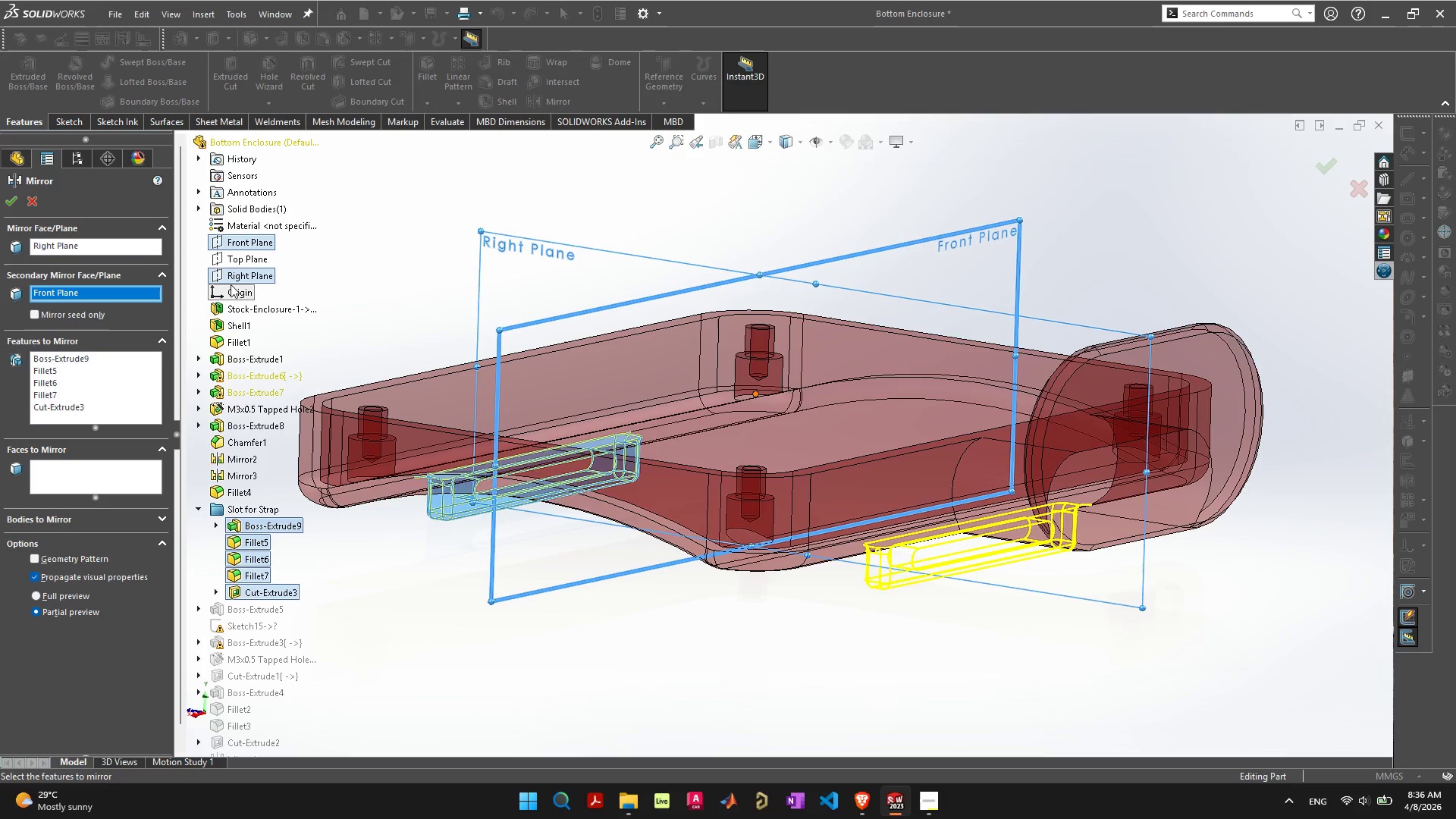 
left_click([245, 281])
 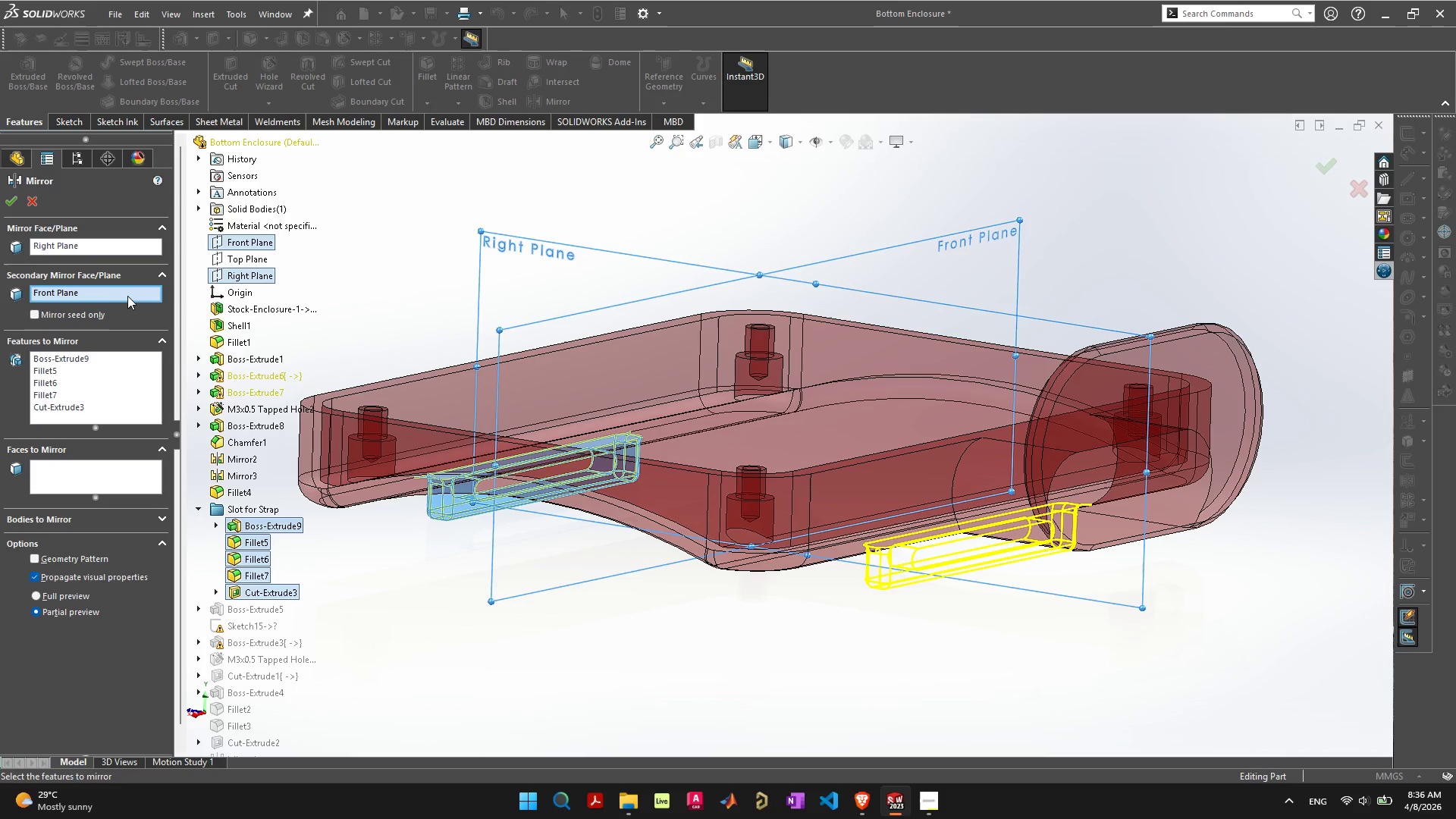 
left_click([118, 297])
 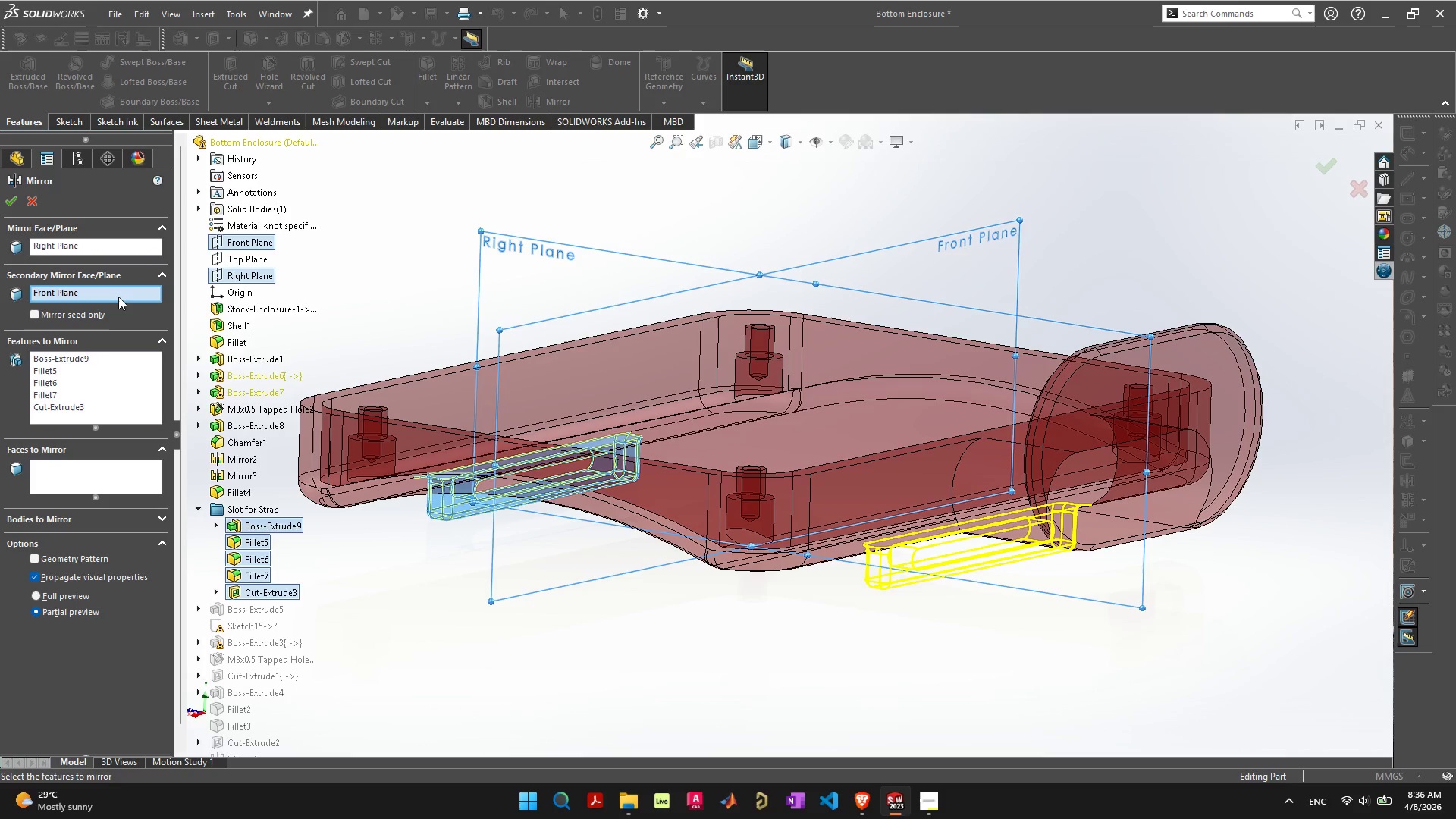 
key(Delete)
 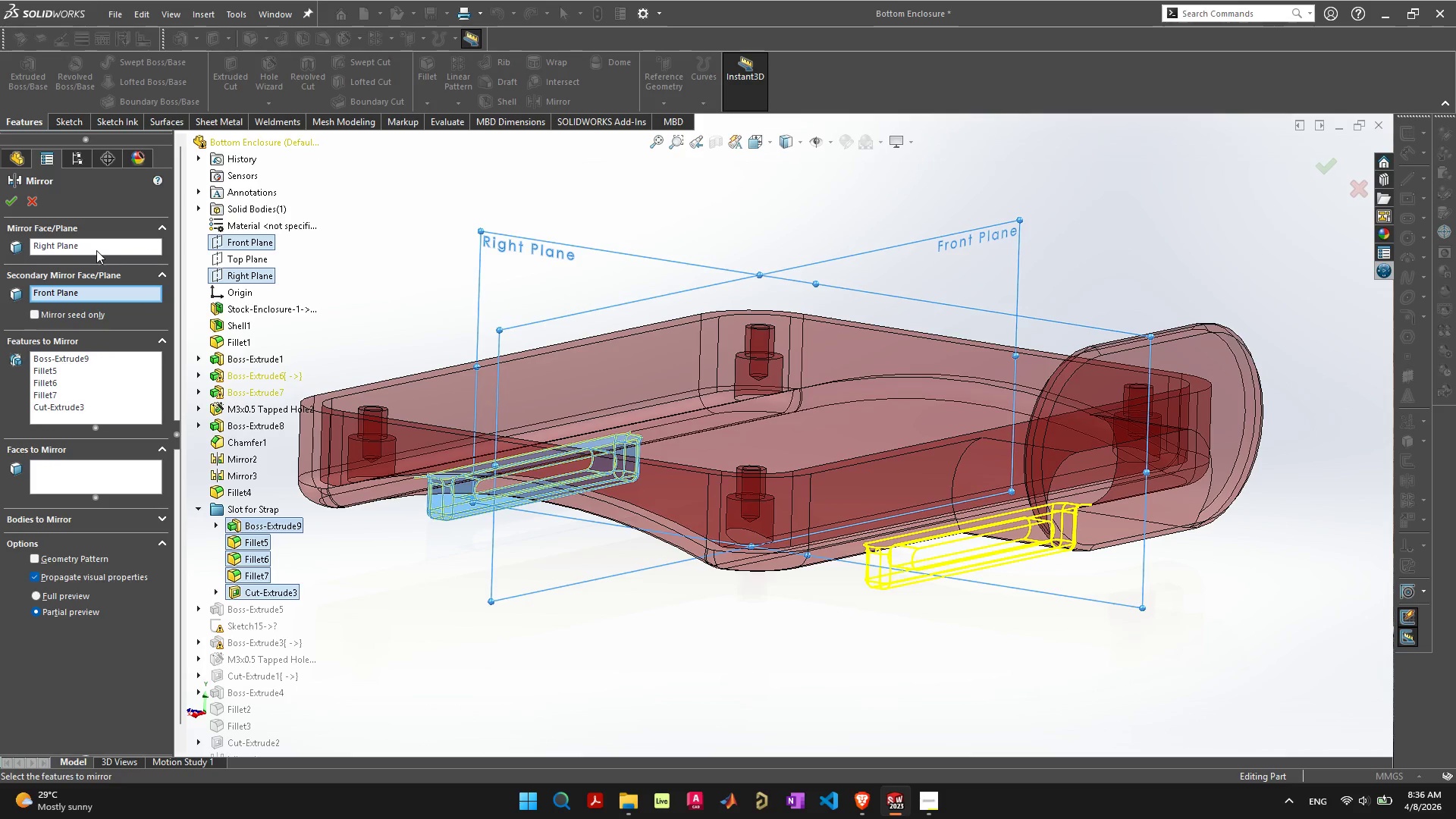 
left_click([96, 250])
 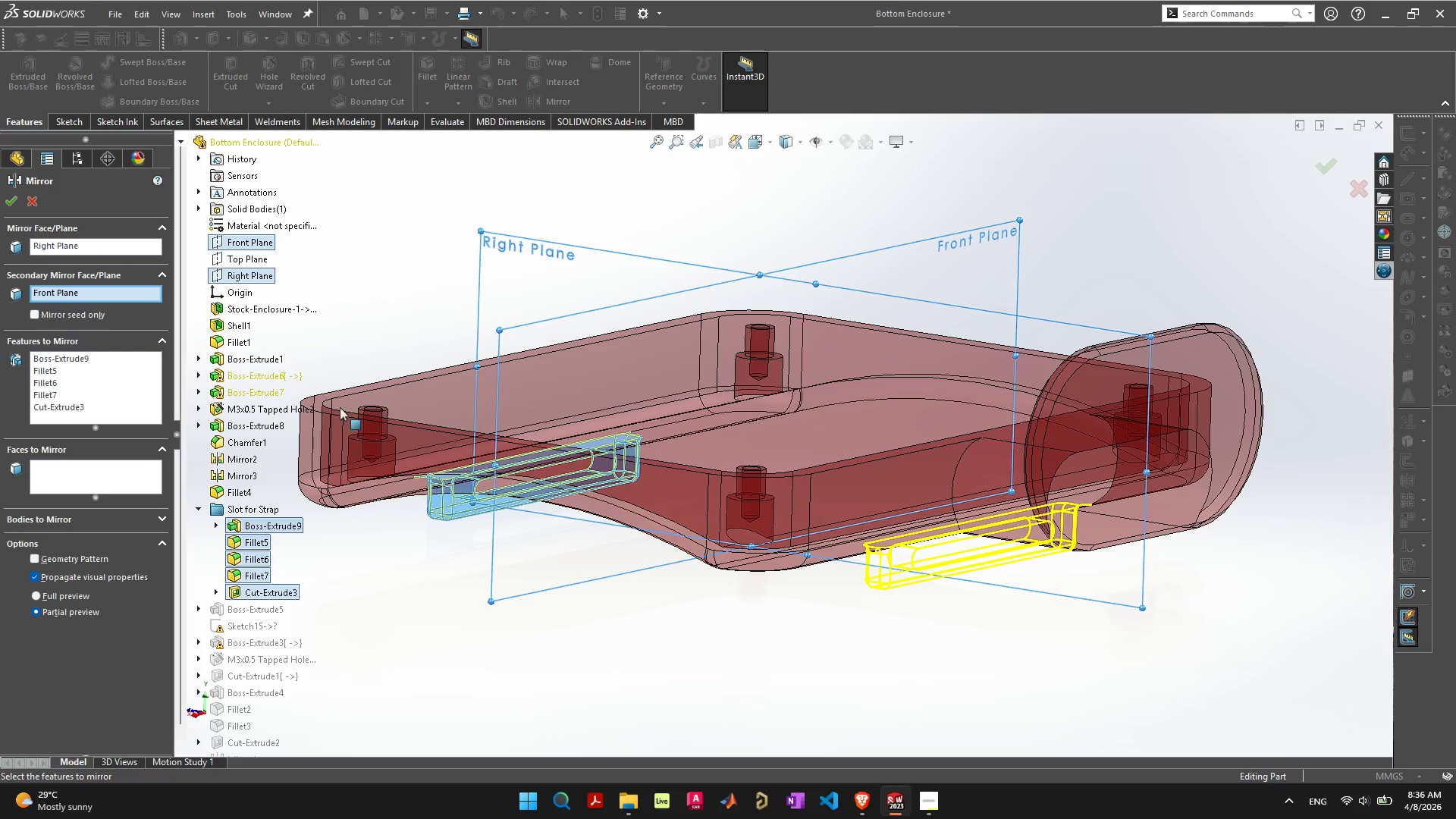 
left_click([121, 247])
 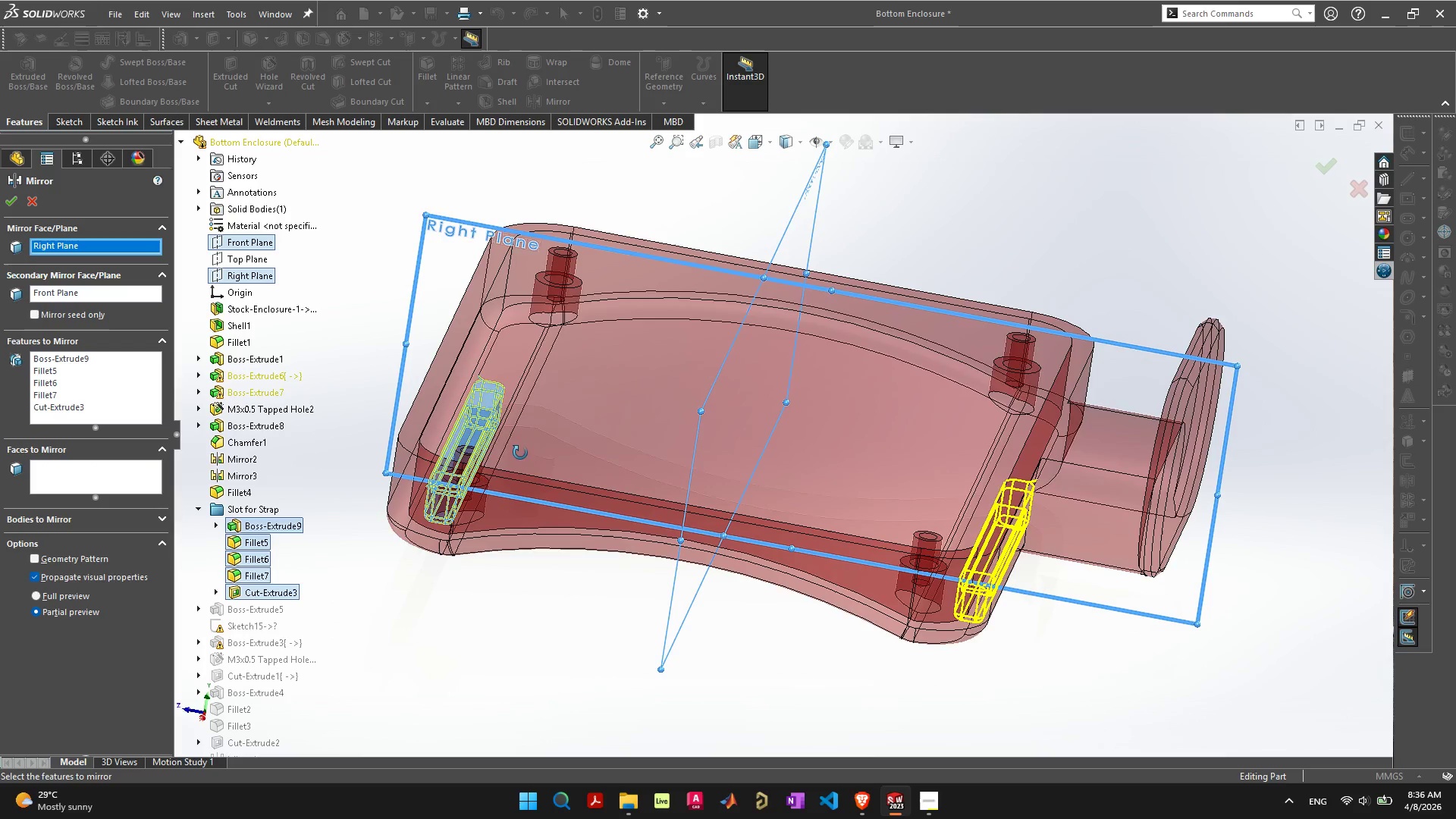 
wait(5.5)
 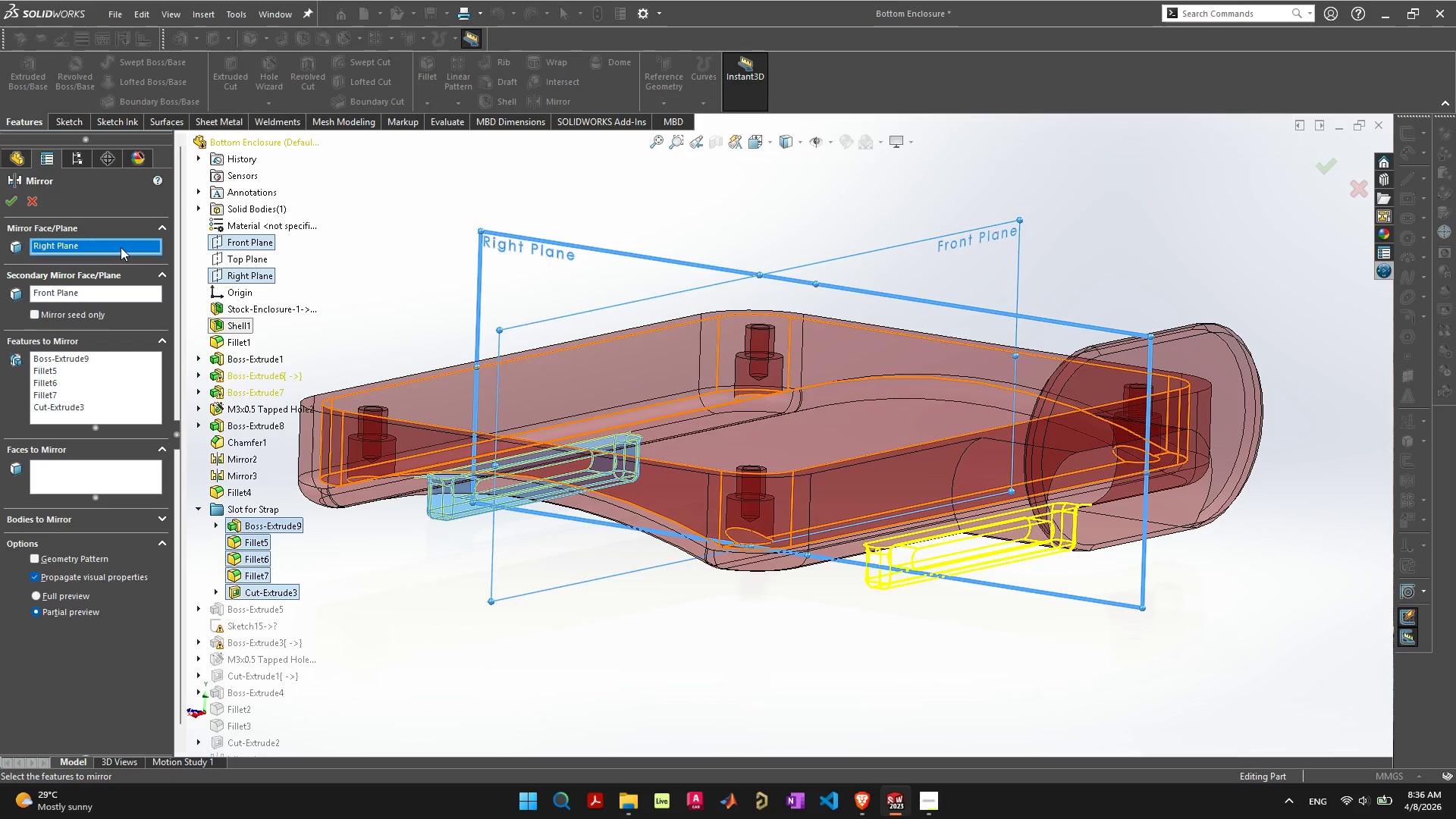 
left_click([97, 279])
 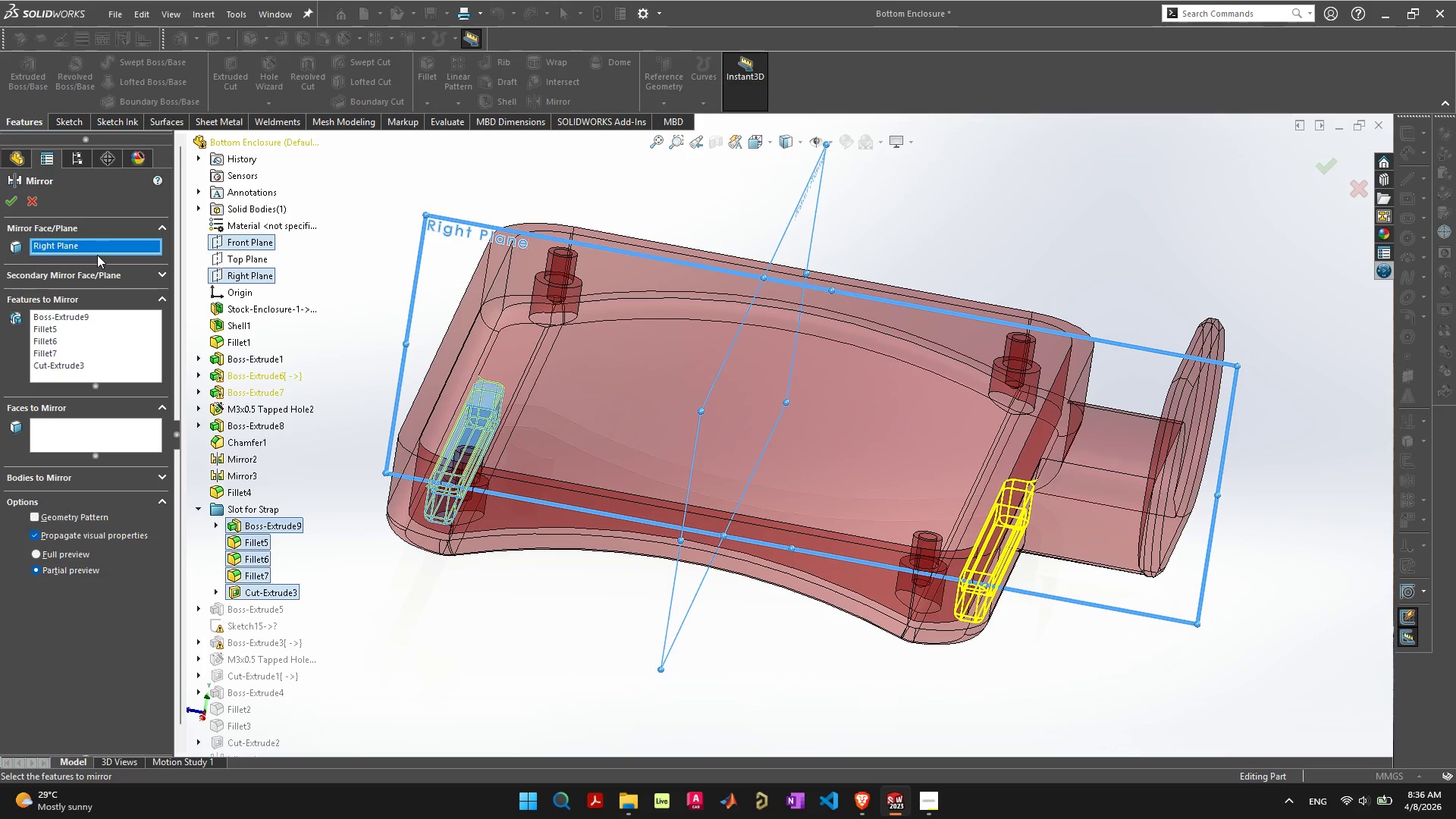 
left_click([102, 276])
 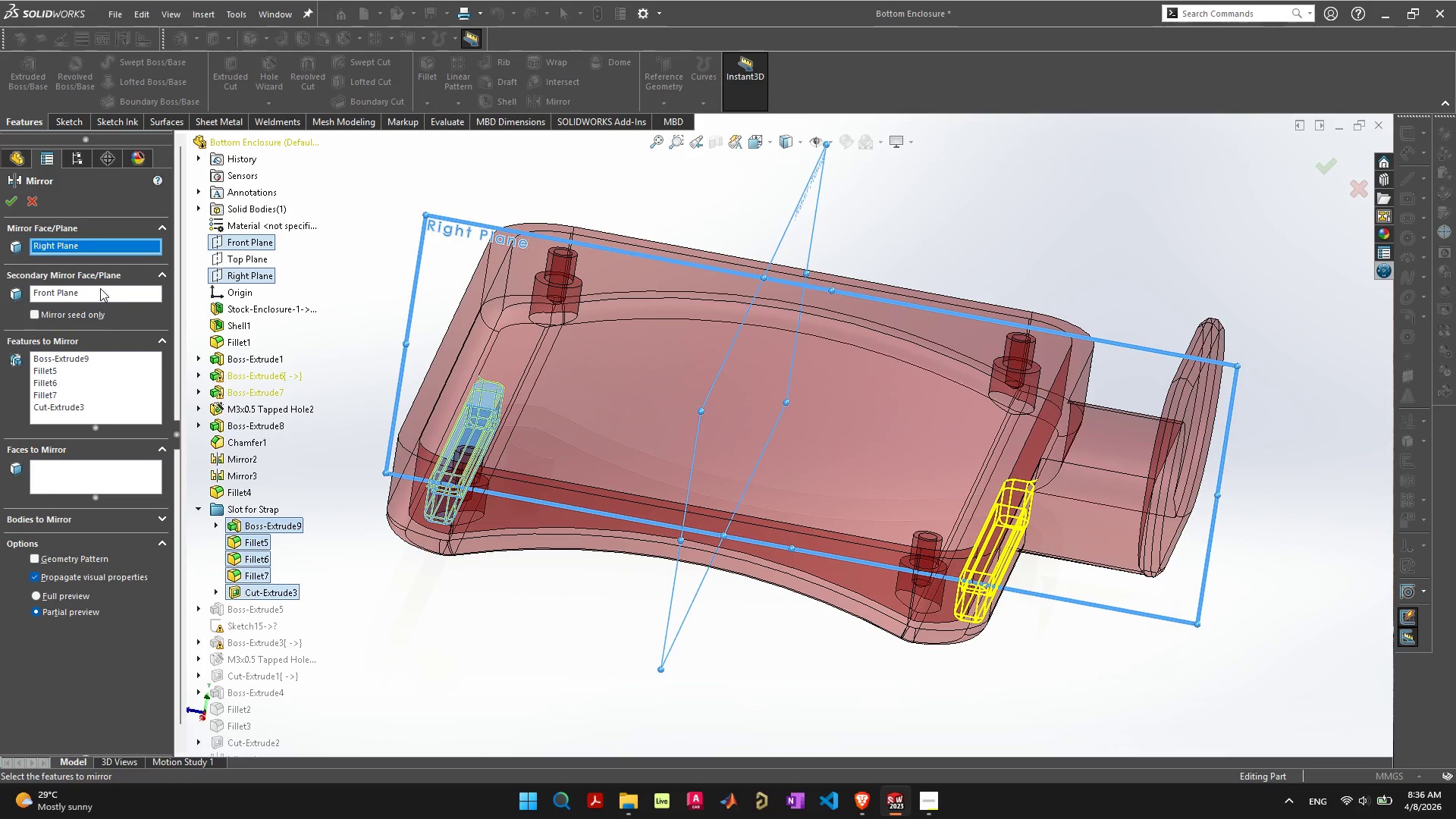 
left_click([100, 289])
 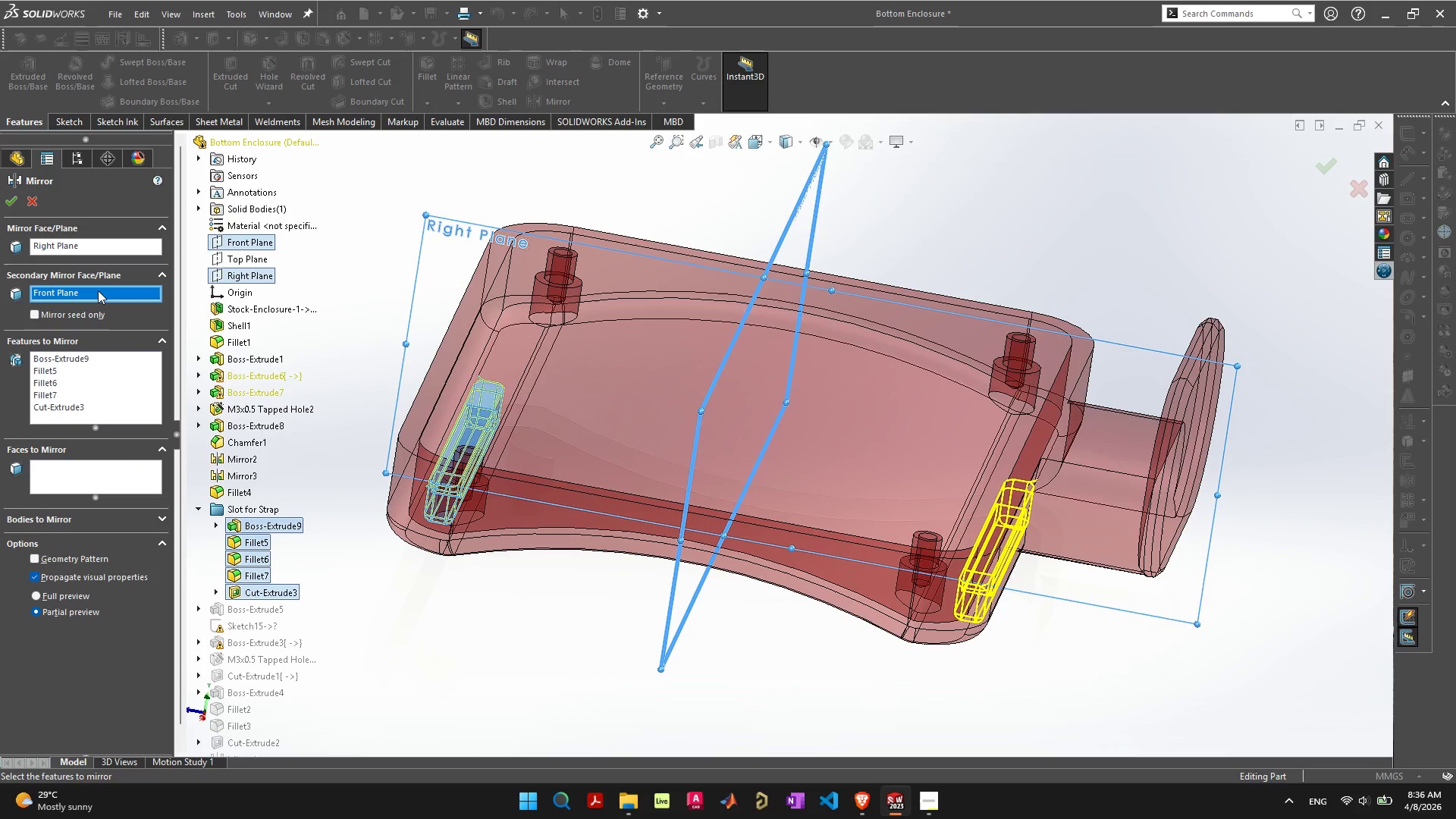 
right_click([98, 290])
 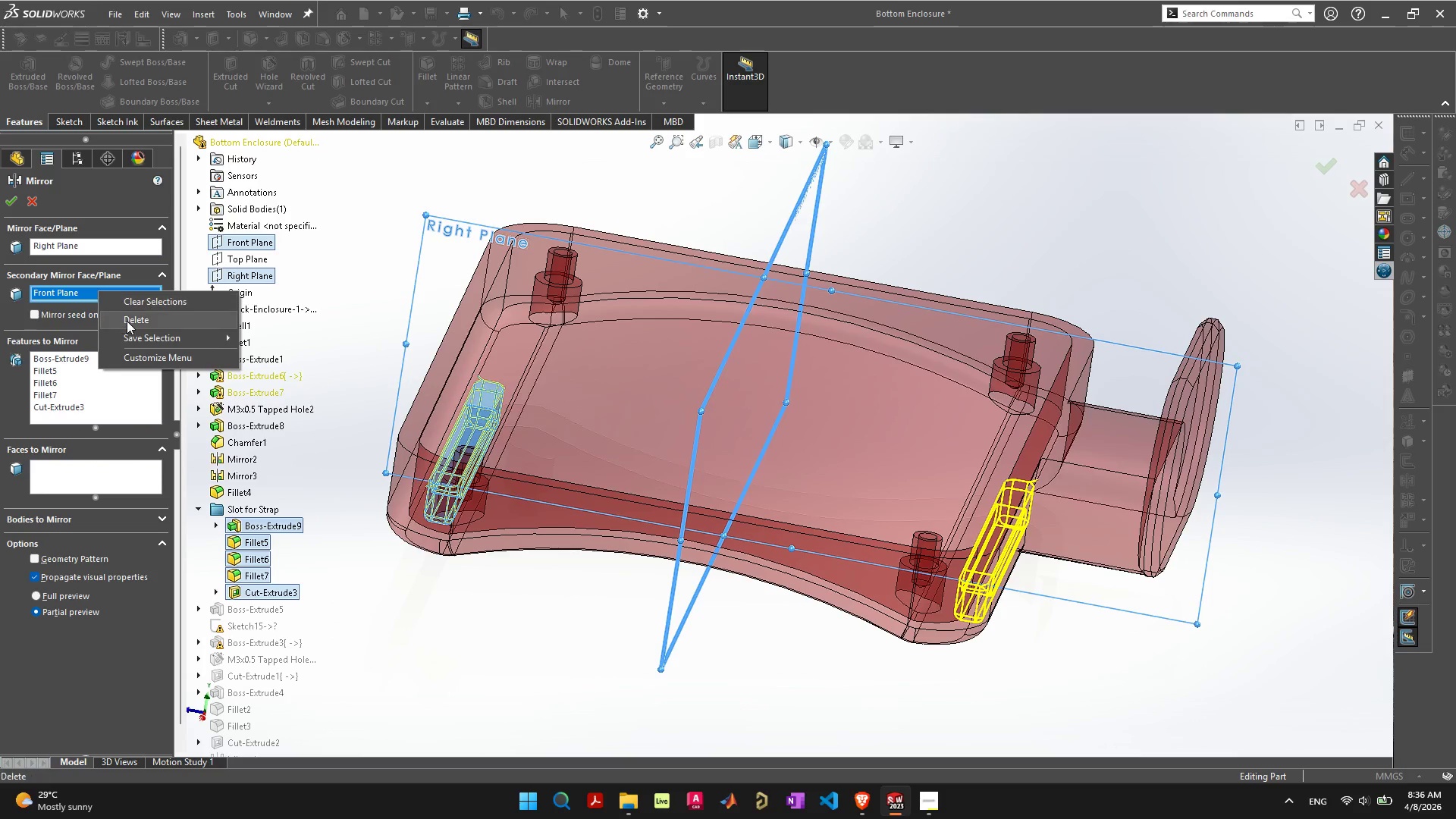 
left_click([127, 321])
 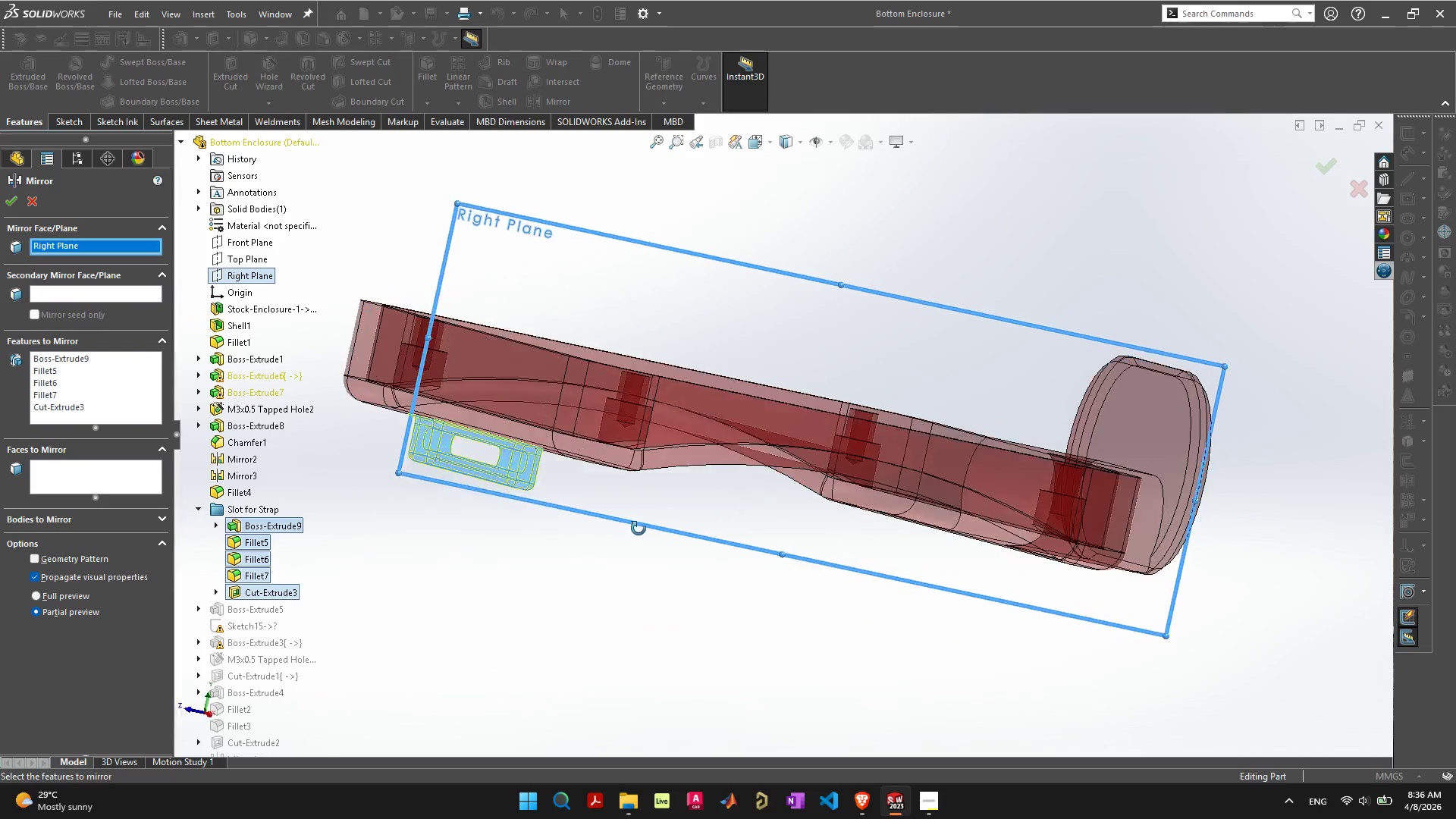 
wait(9.02)
 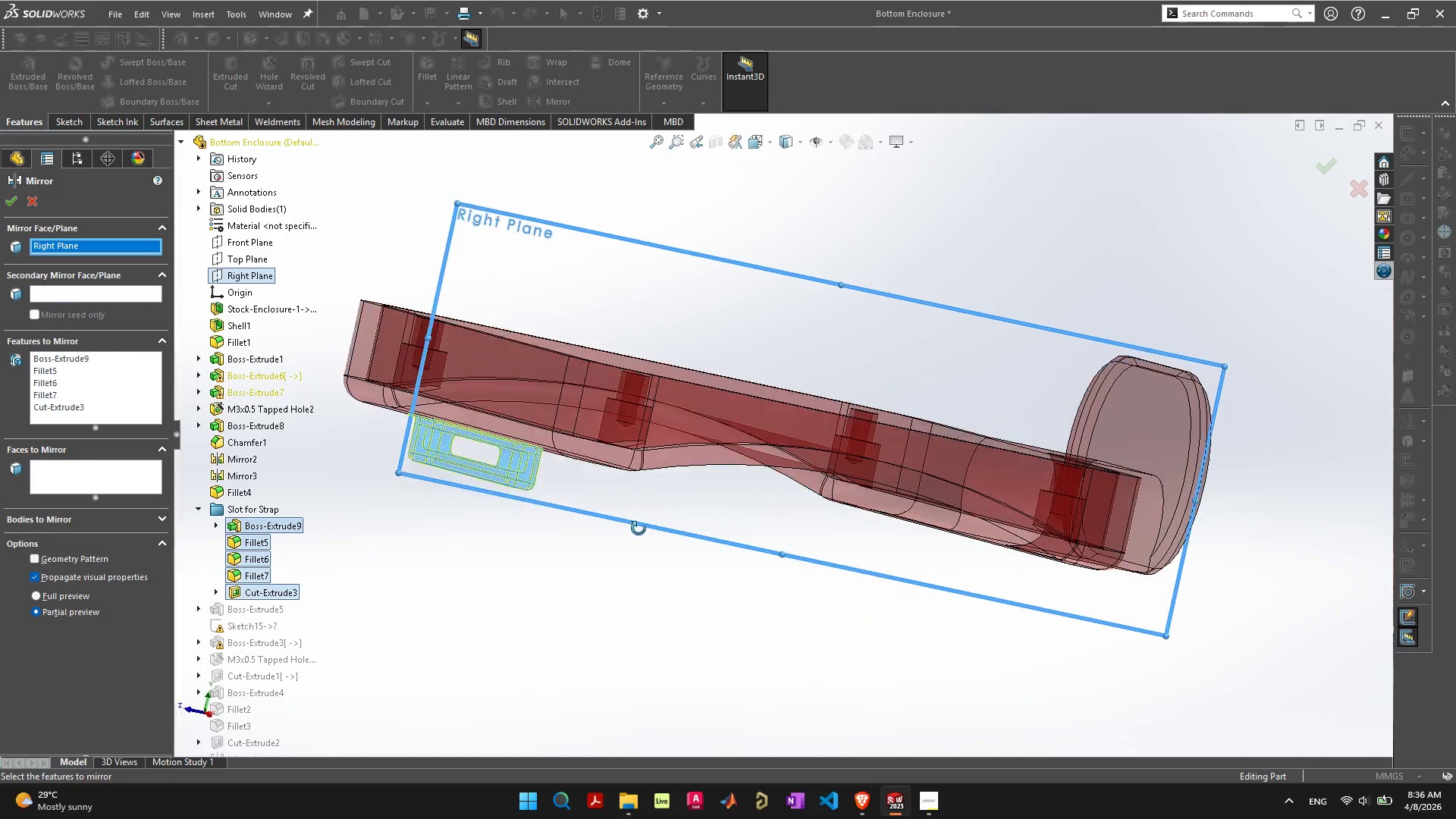 
right_click([99, 248])
 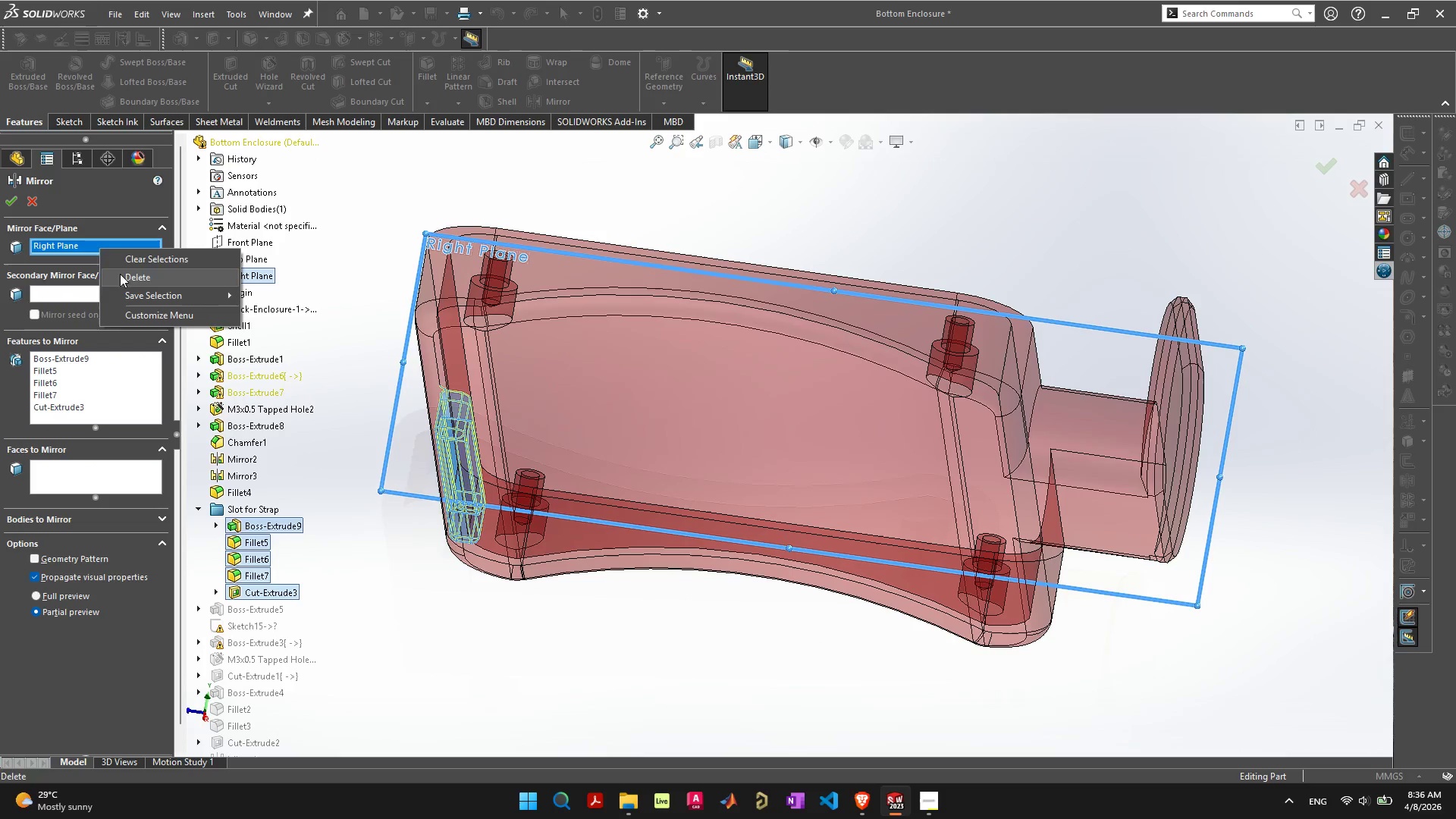 
left_click([123, 260])
 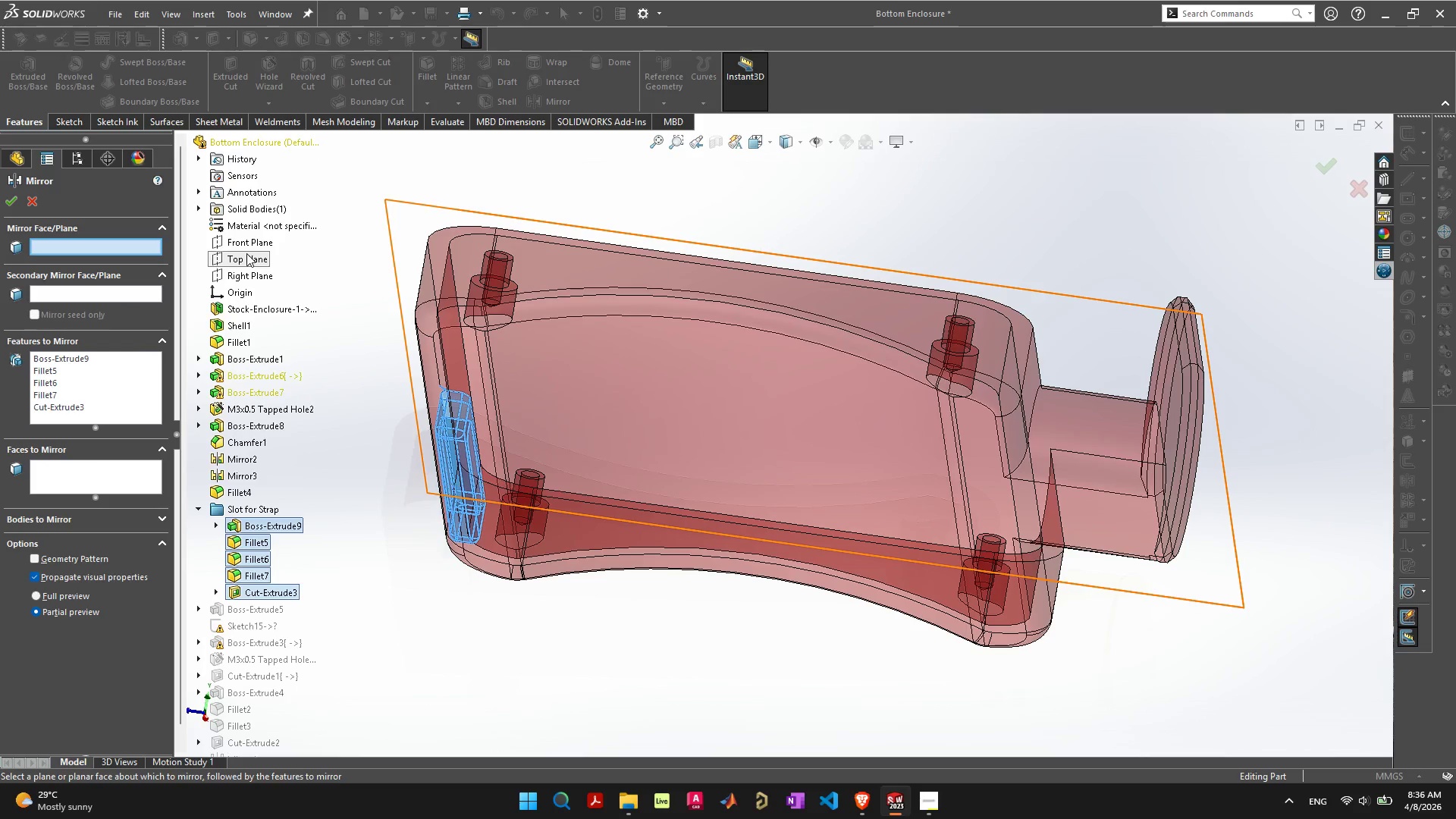 
left_click([246, 249])
 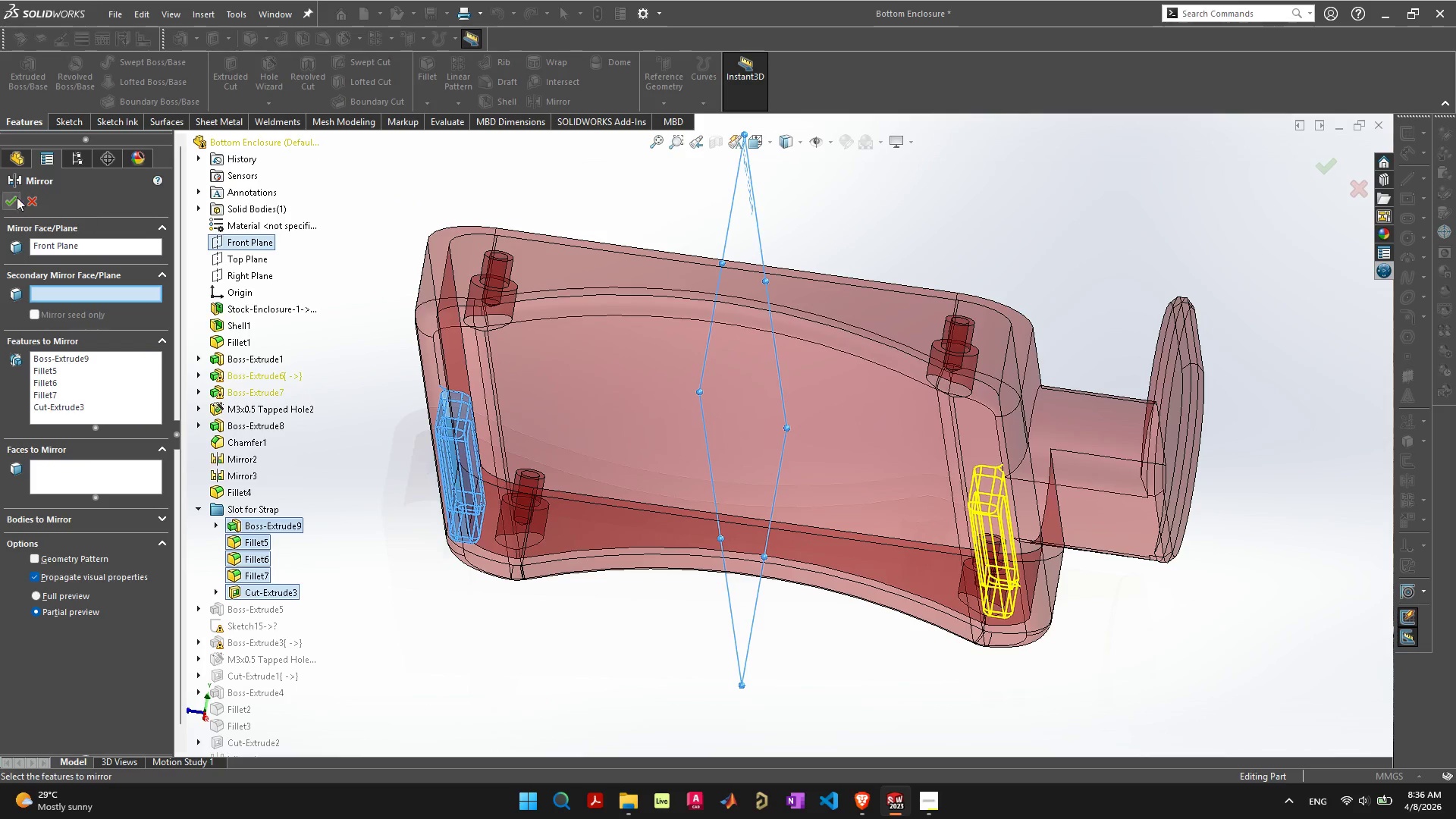 
left_click([7, 197])
 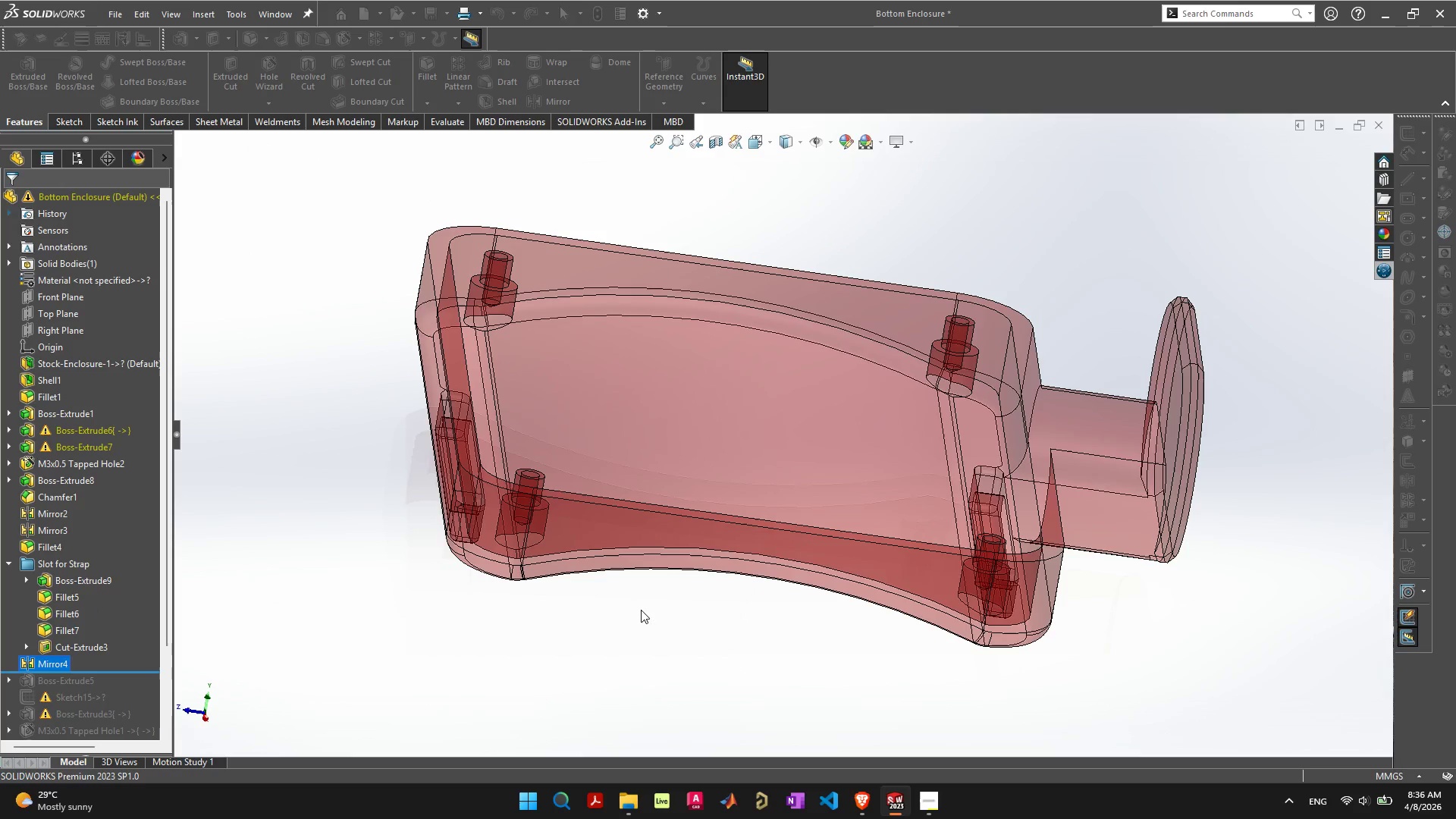 
left_click([706, 645])
 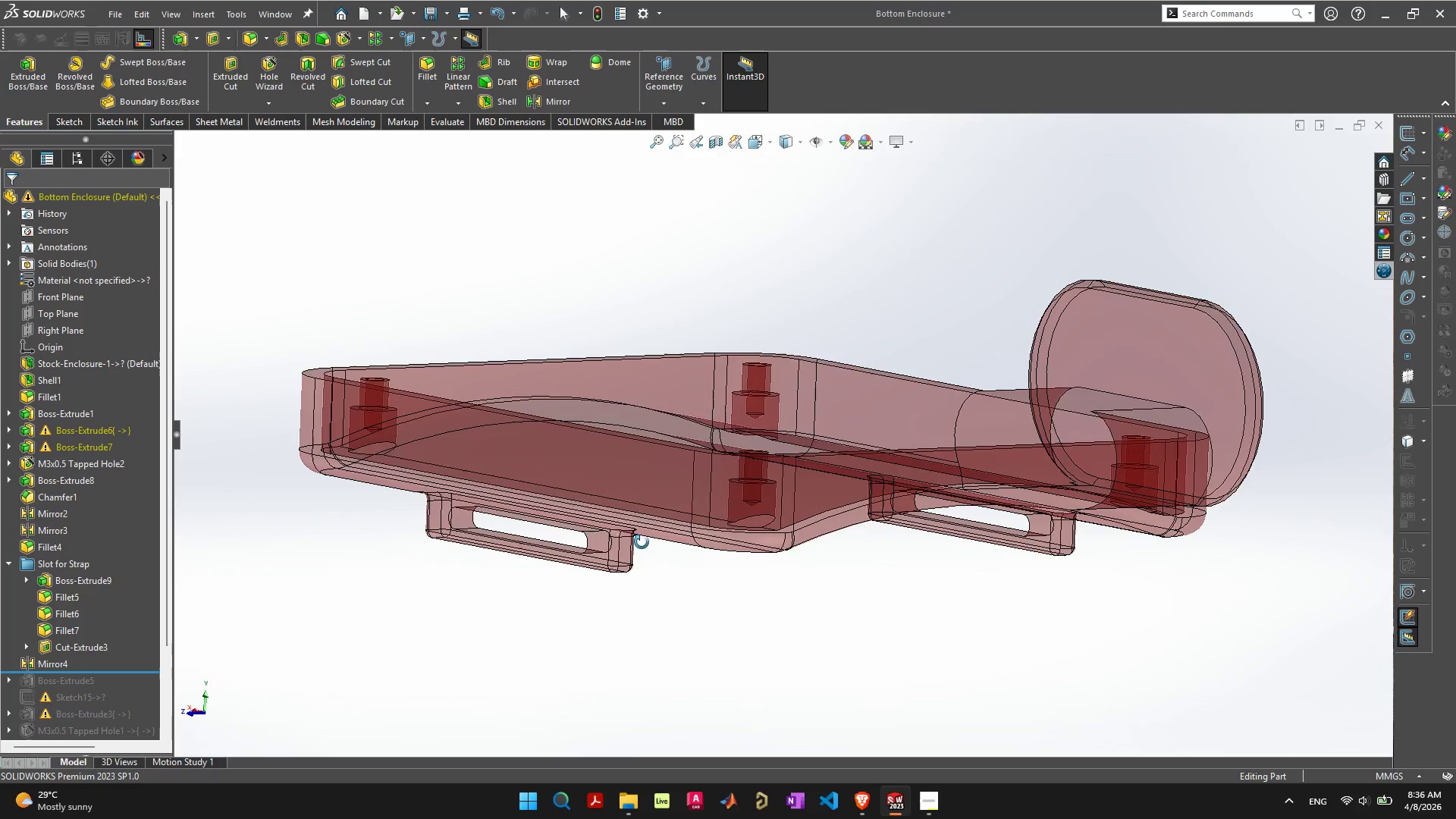 
key(Control+S)
 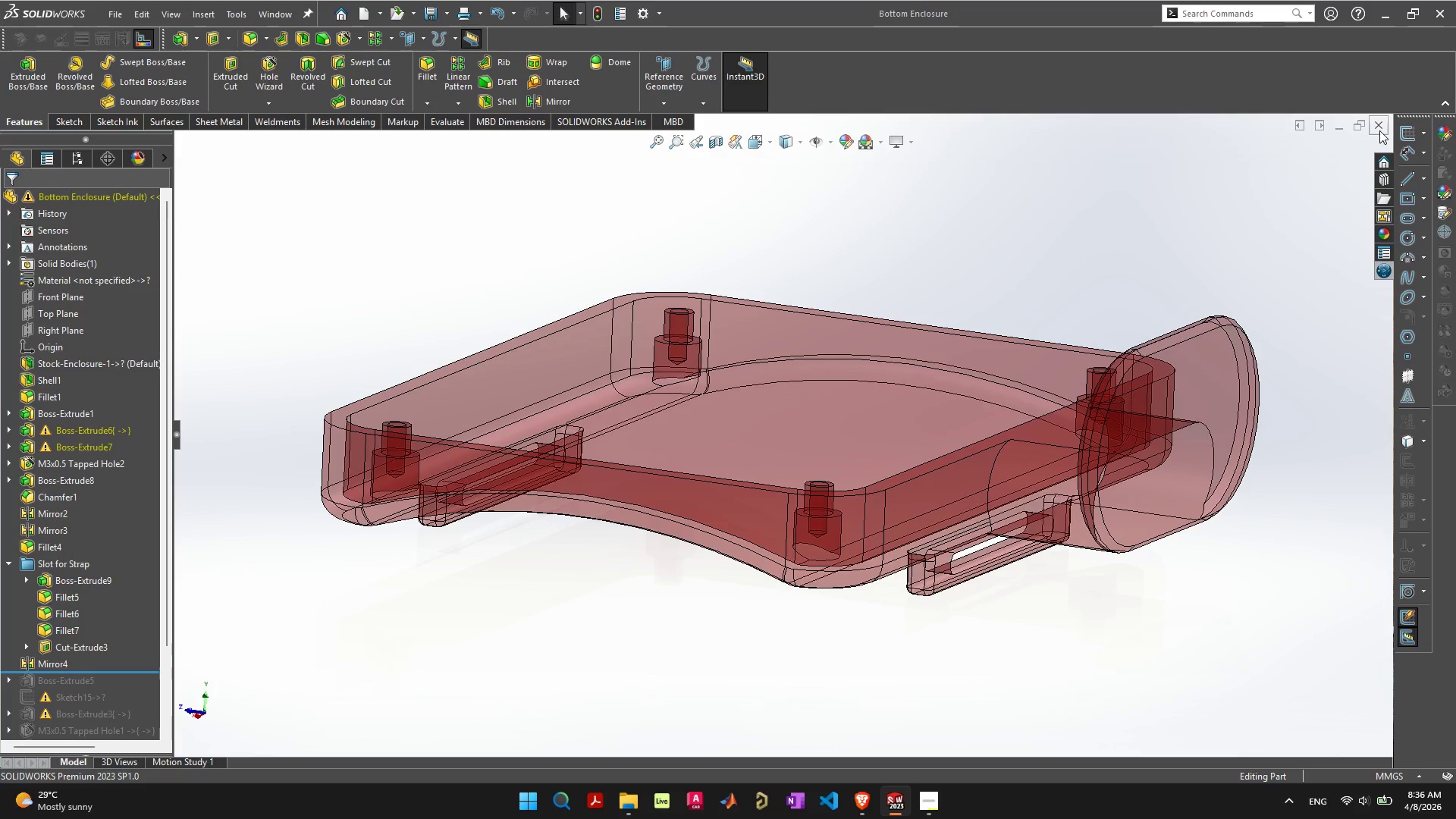 
wait(5.03)
 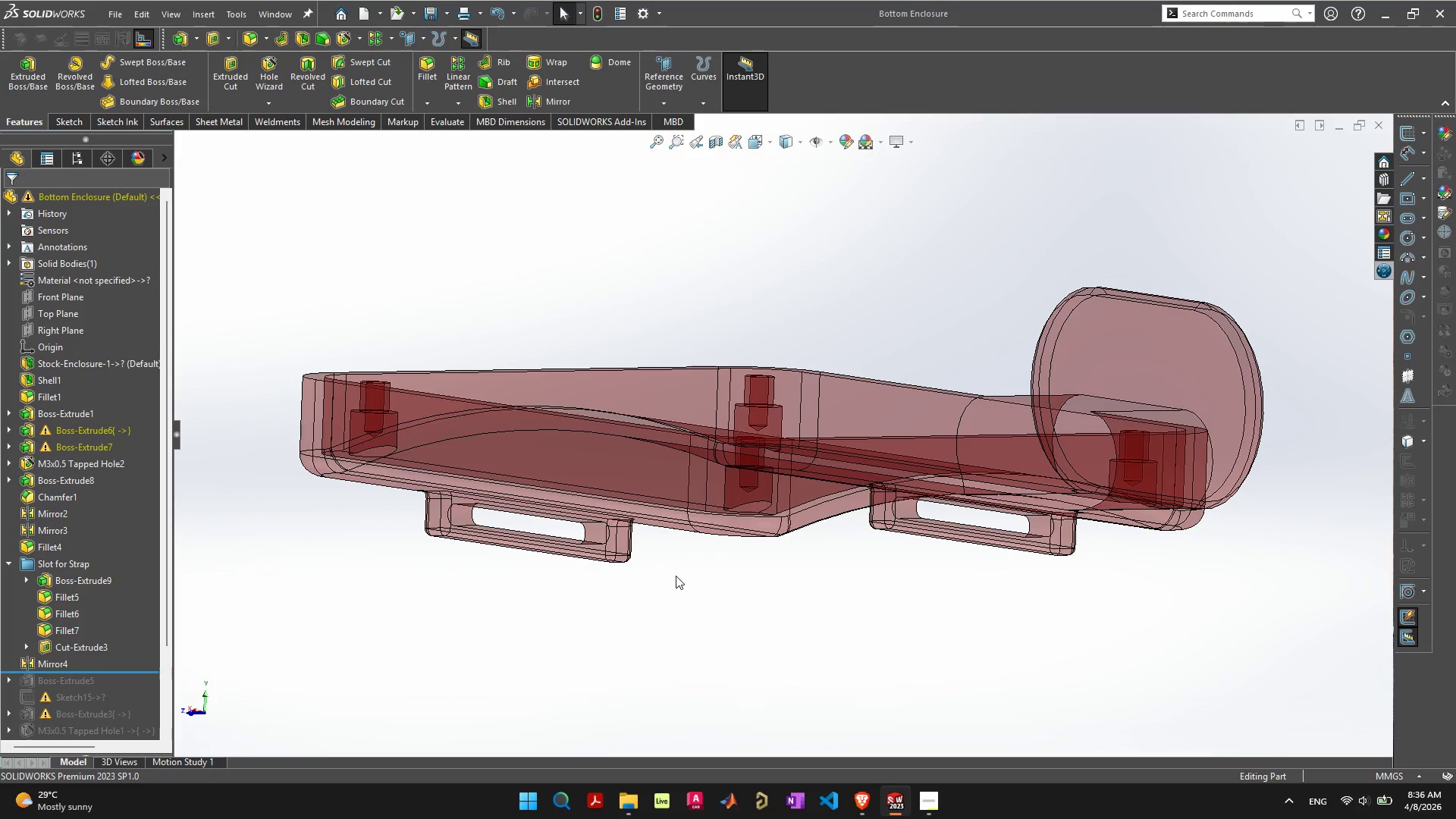 
left_click([1345, 122])
 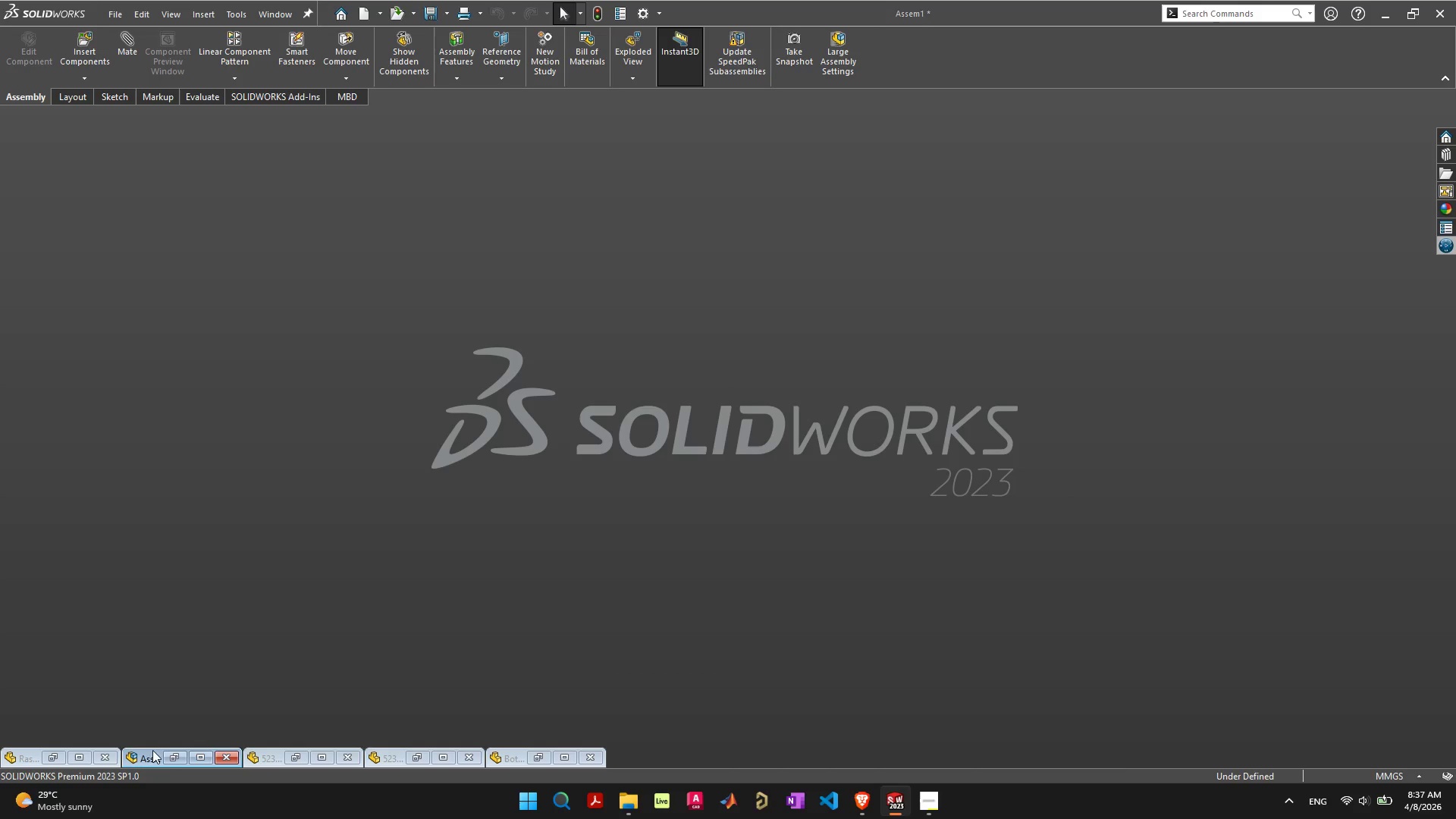 
left_click([204, 756])
 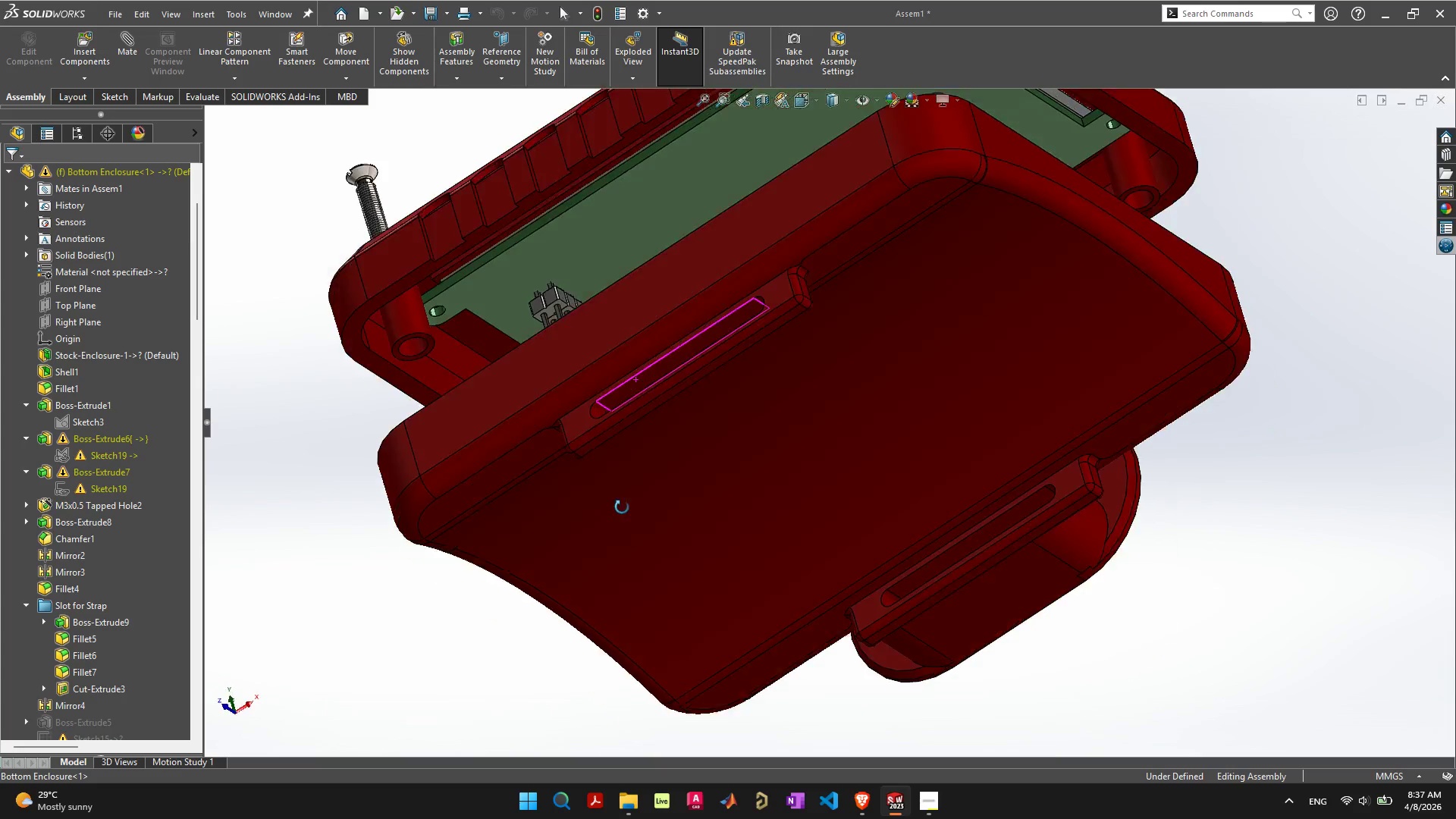 
scroll: coordinate [688, 466], scroll_direction: down, amount: 4.0
 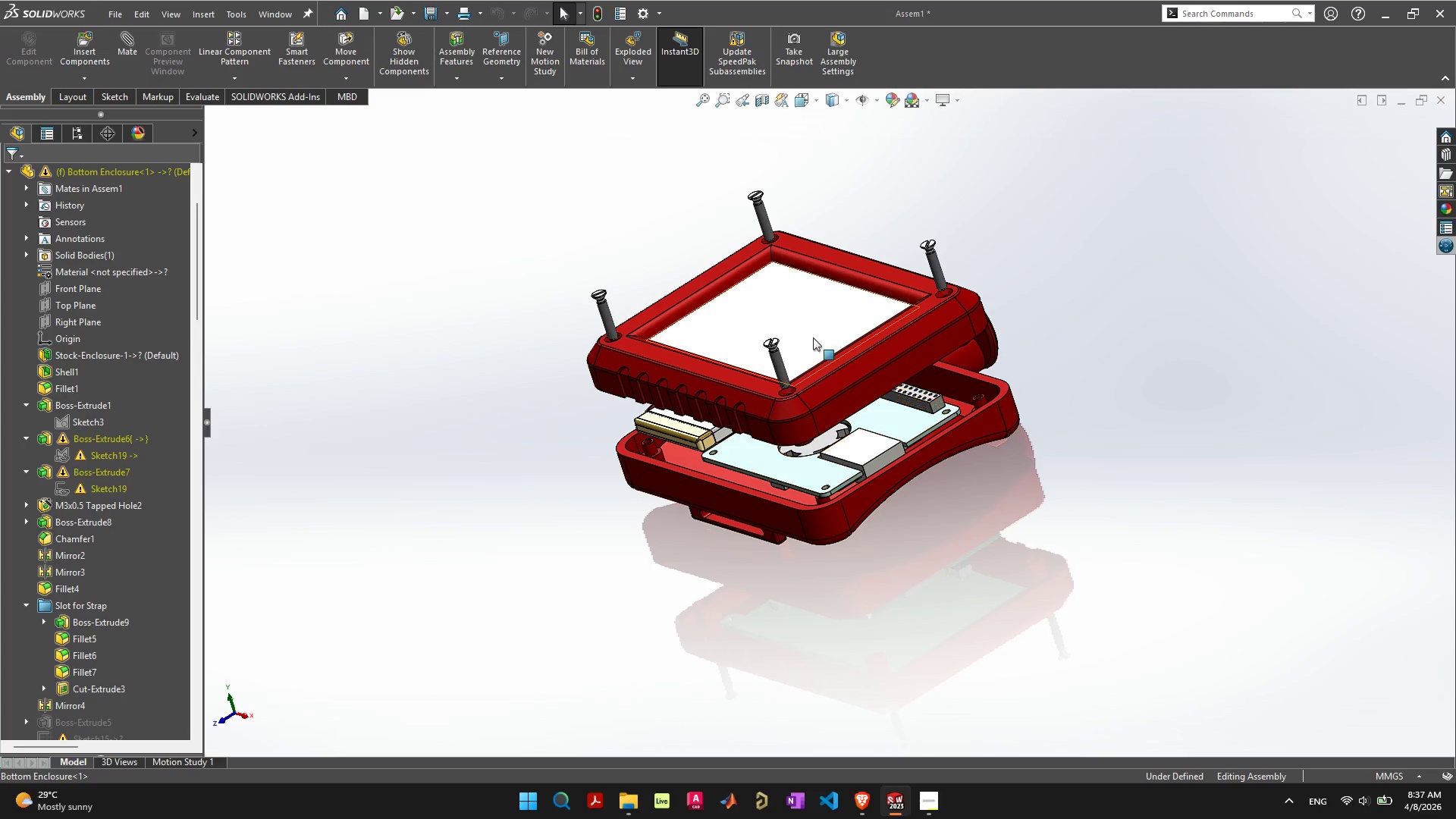 
left_click([813, 337])
 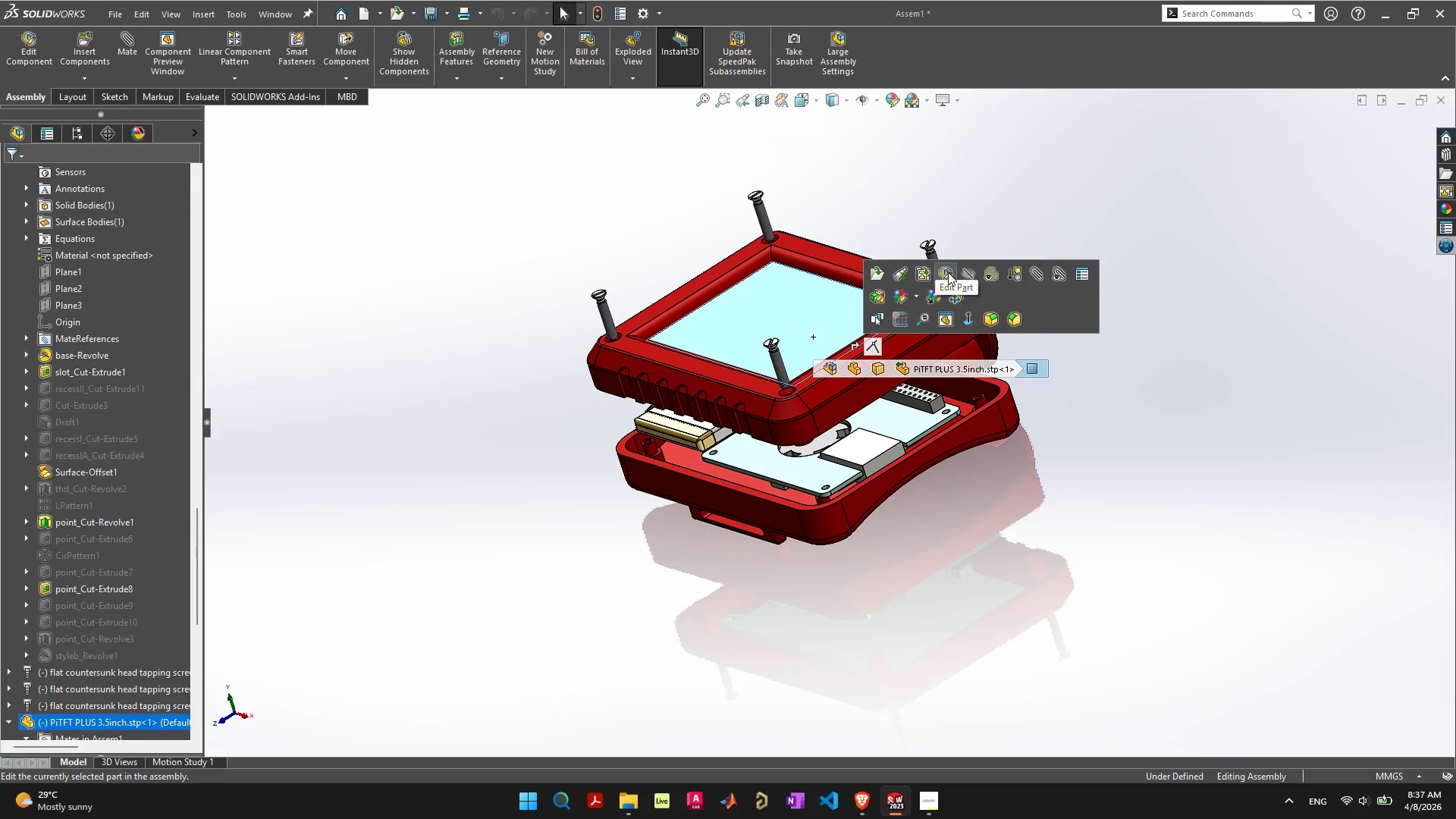 
left_click([948, 272])
 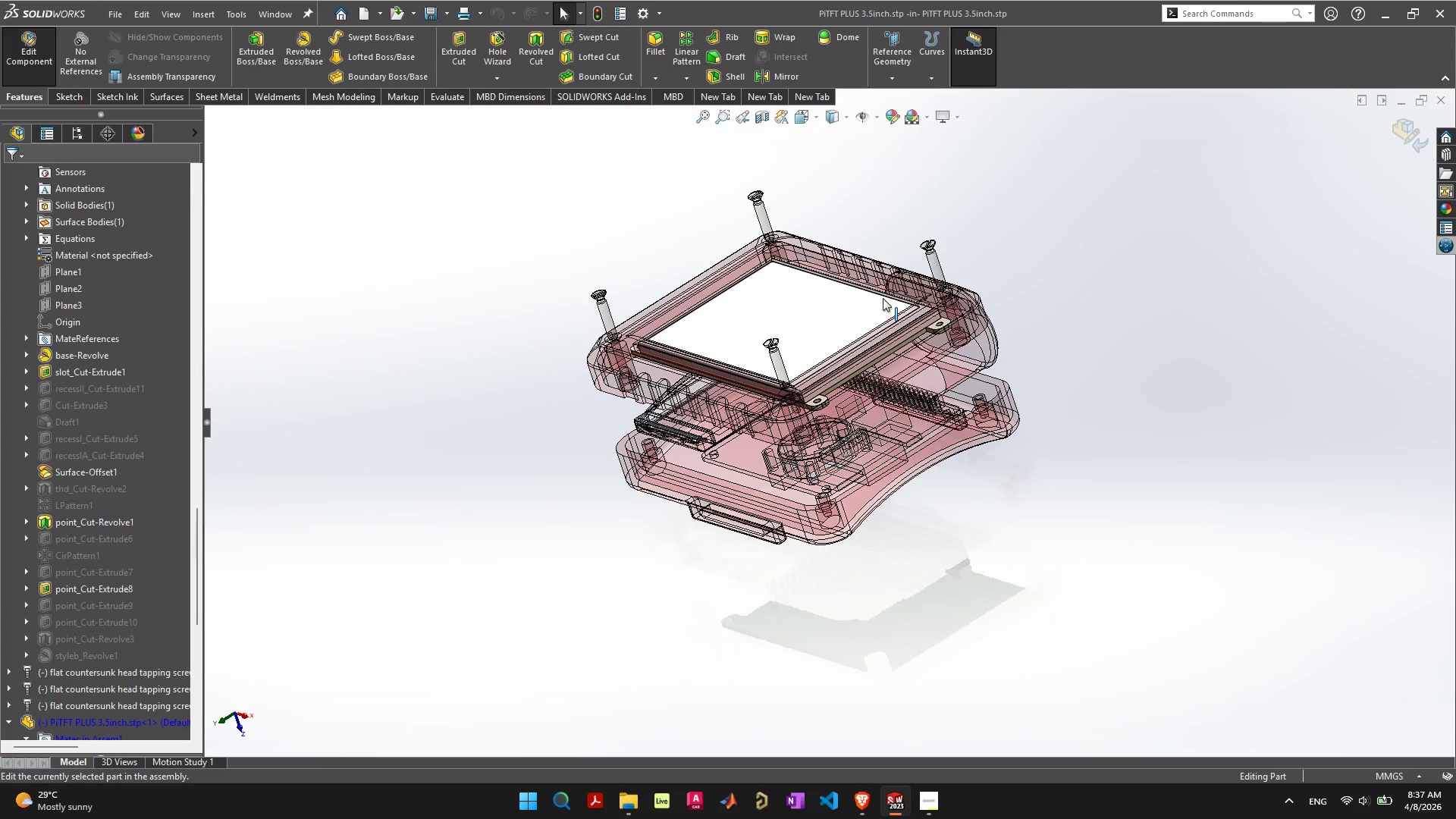 
scroll: coordinate [881, 300], scroll_direction: up, amount: 2.0
 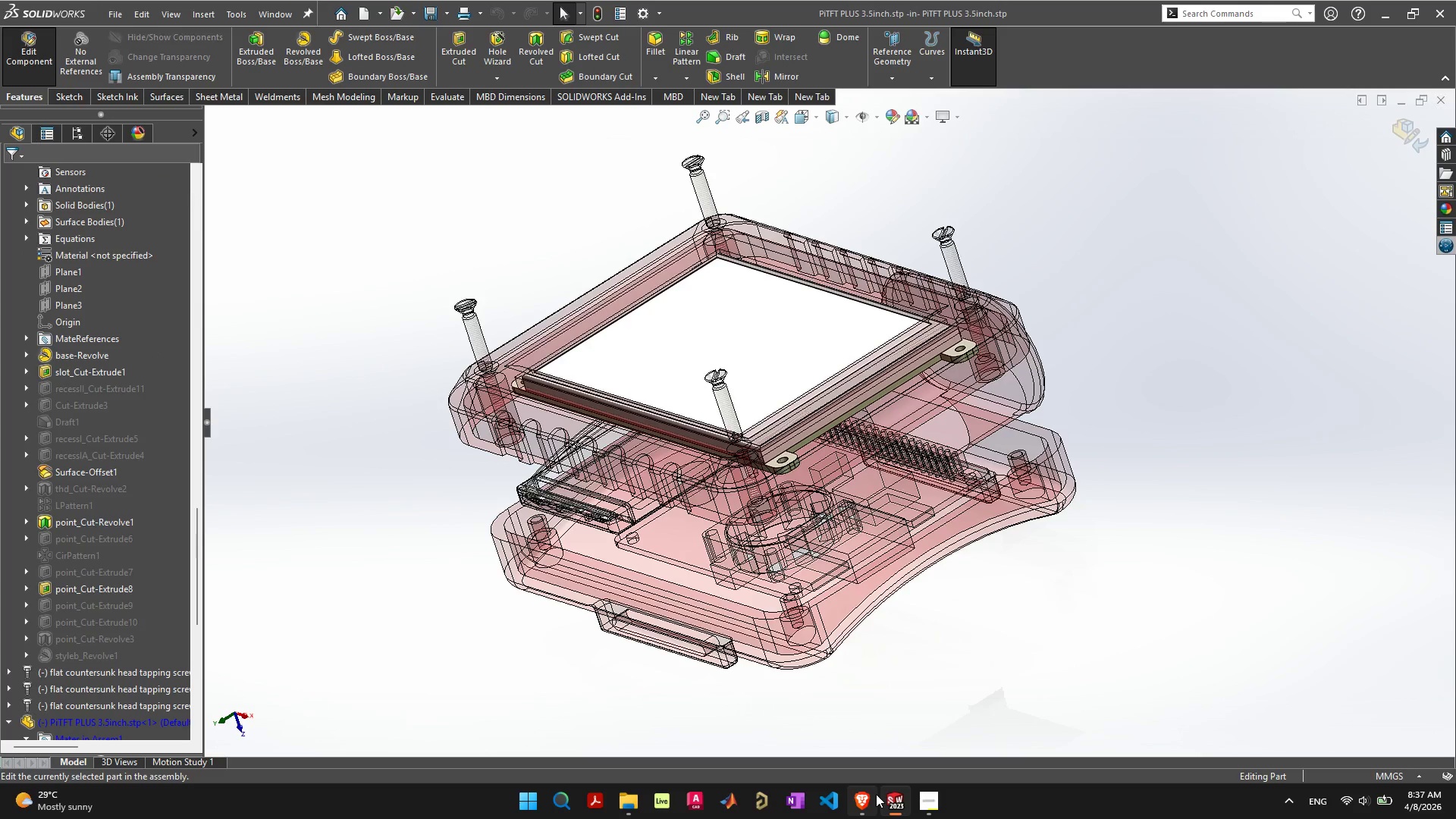 
left_click([861, 804])
 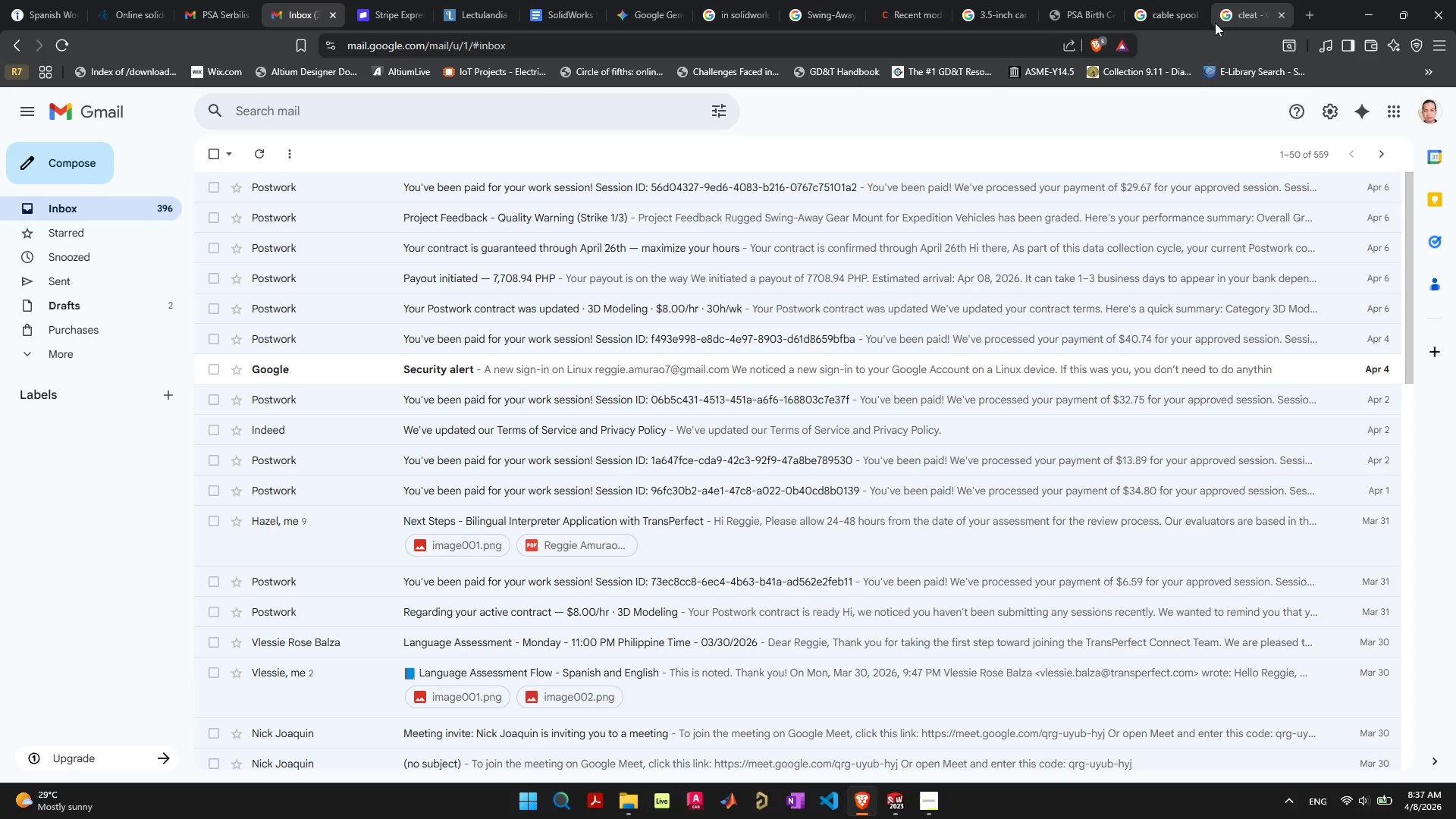 
left_click([1230, 8])
 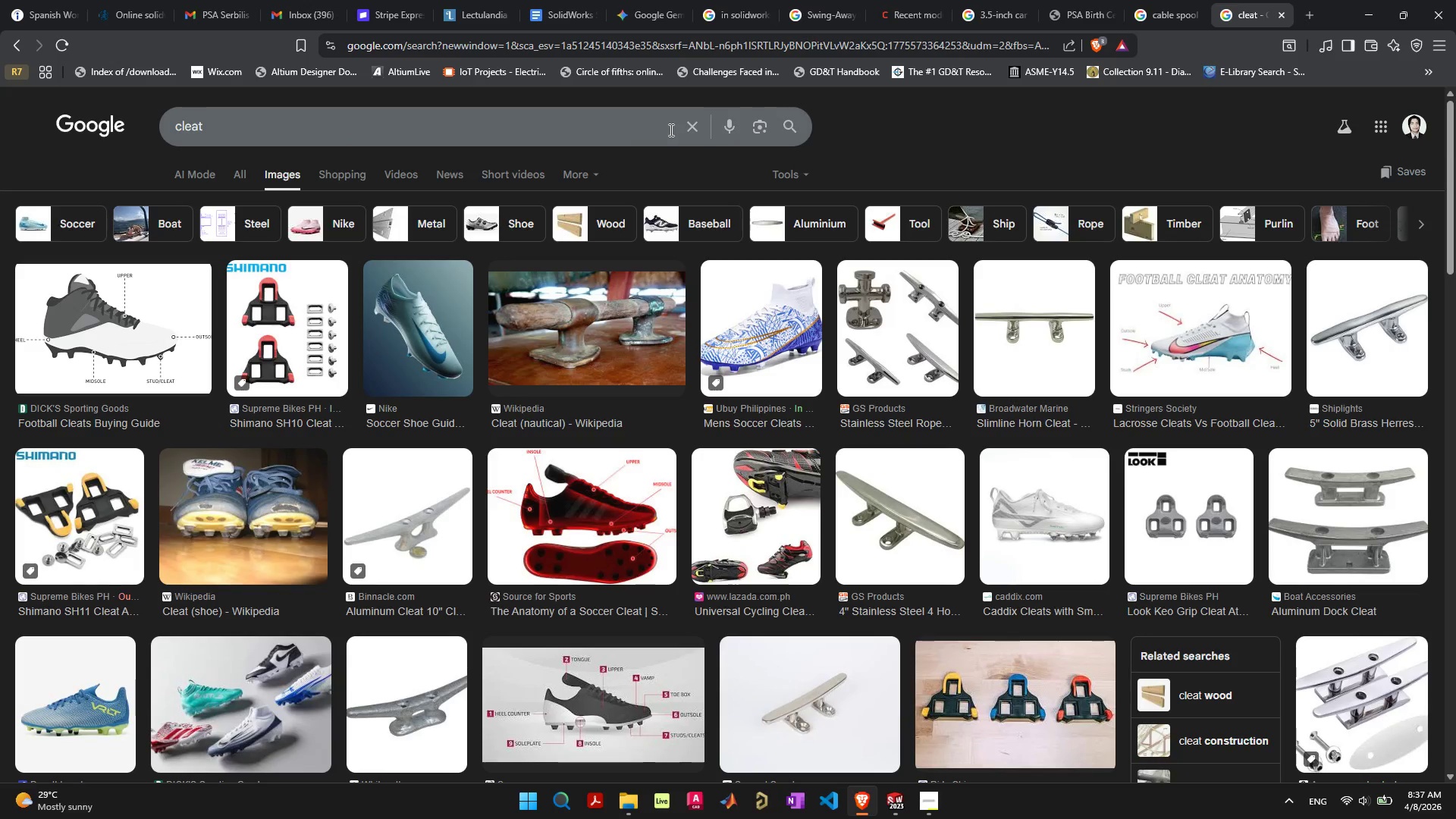 
left_click([670, 130])
 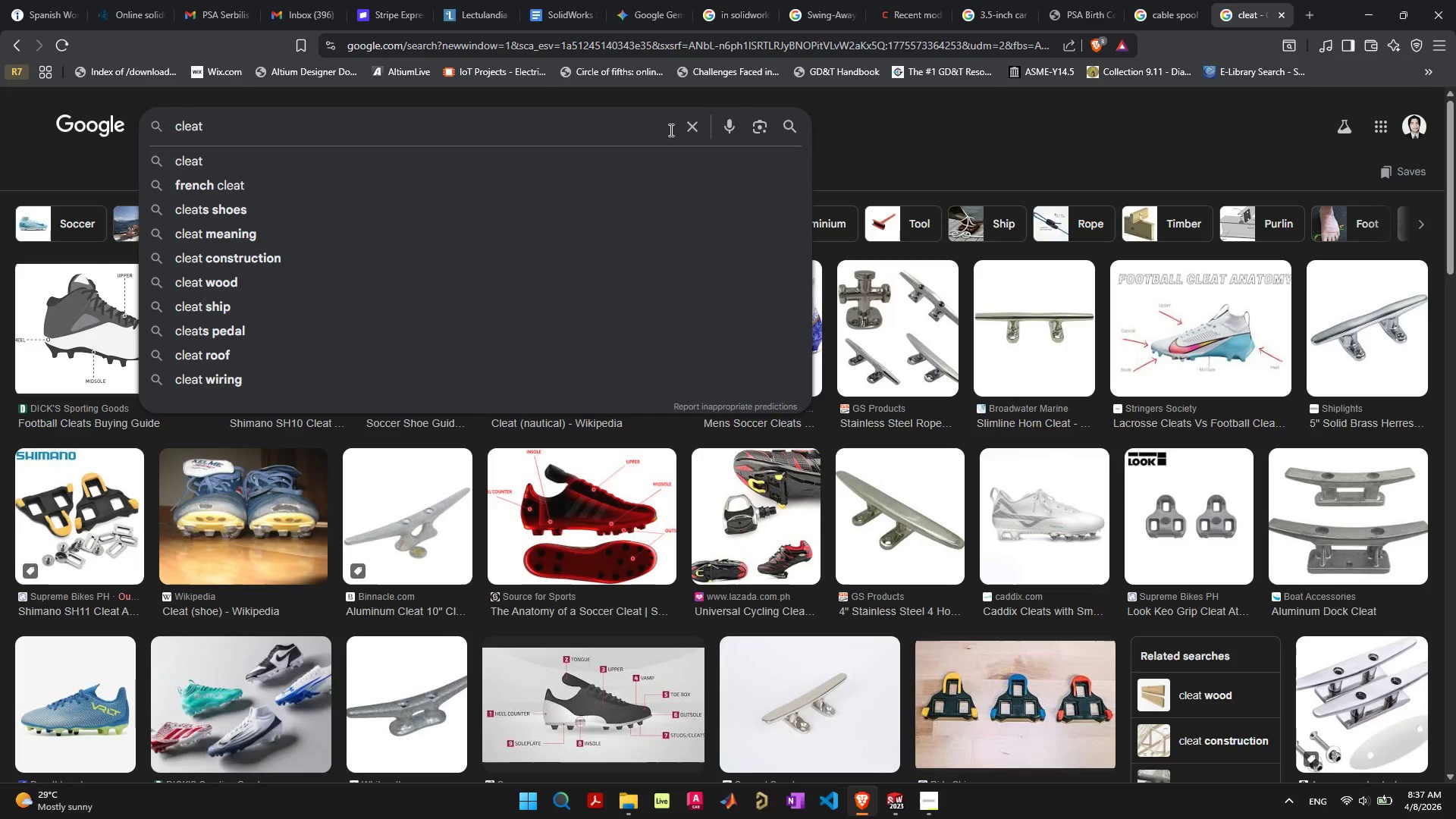 
hold_key(key=Backspace, duration=0.81)
 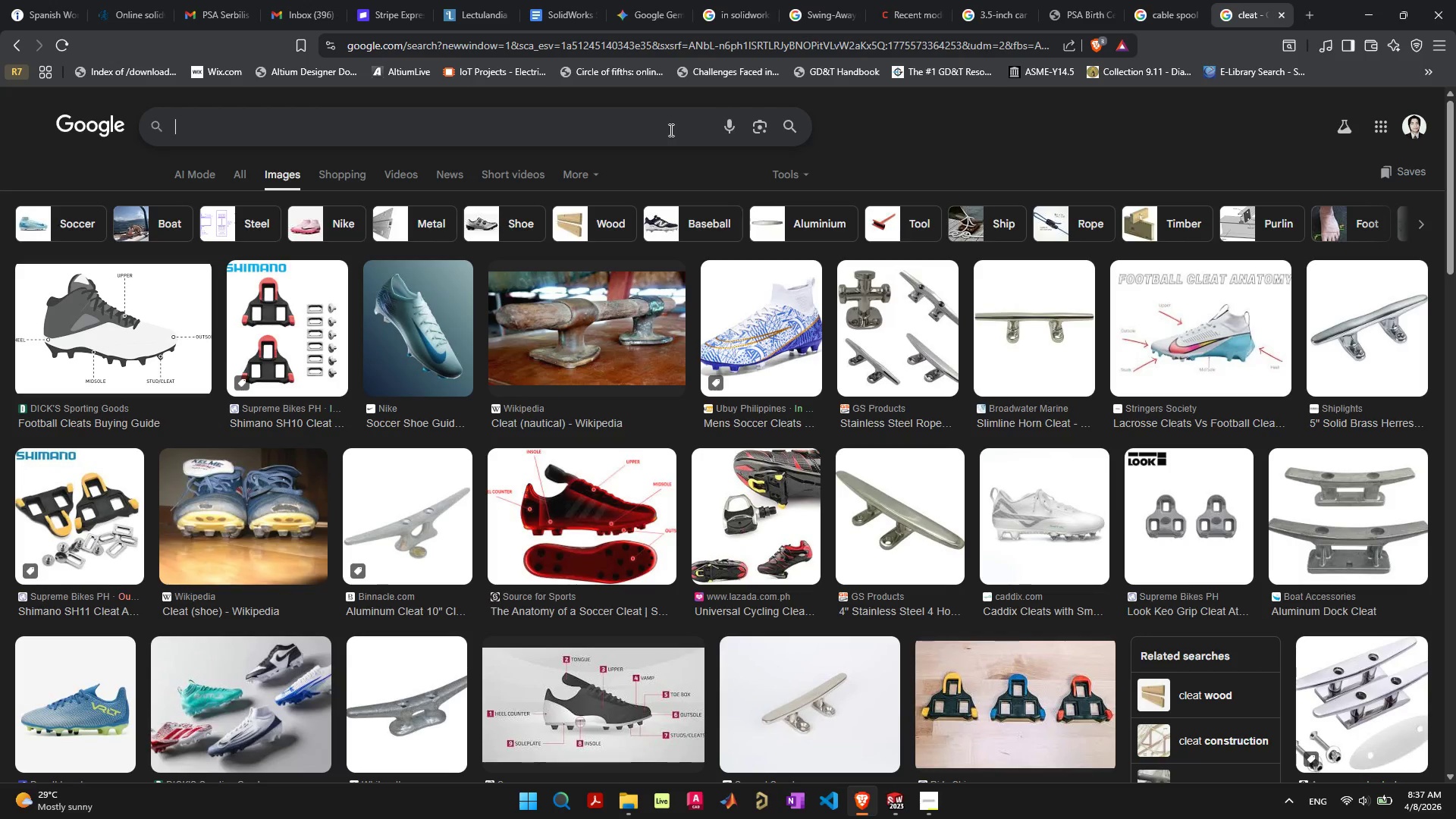 
type(linux trer)
key(Backspace)
key(Backspace)
key(Backspace)
type(erm)
 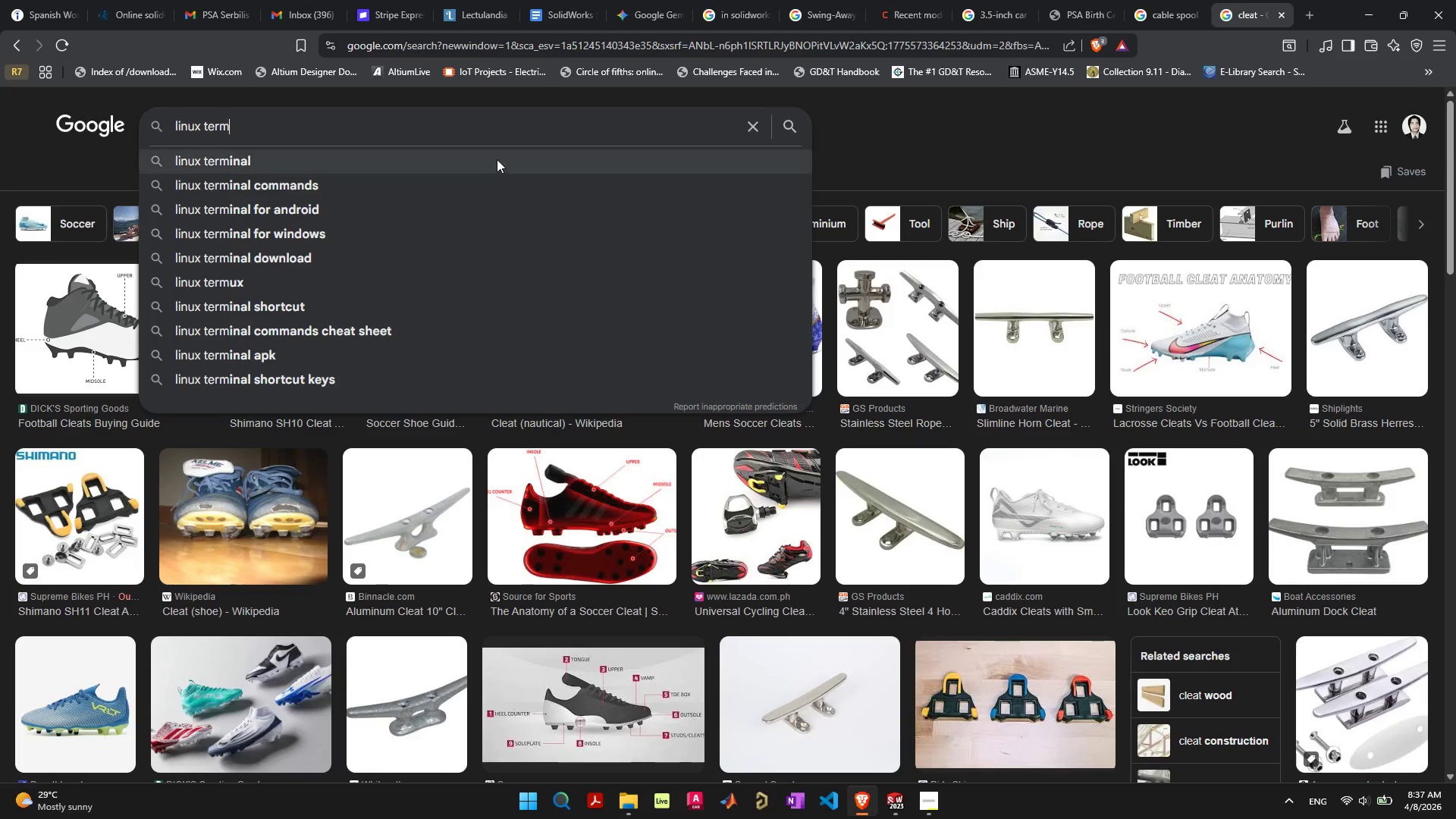 
left_click([487, 162])
 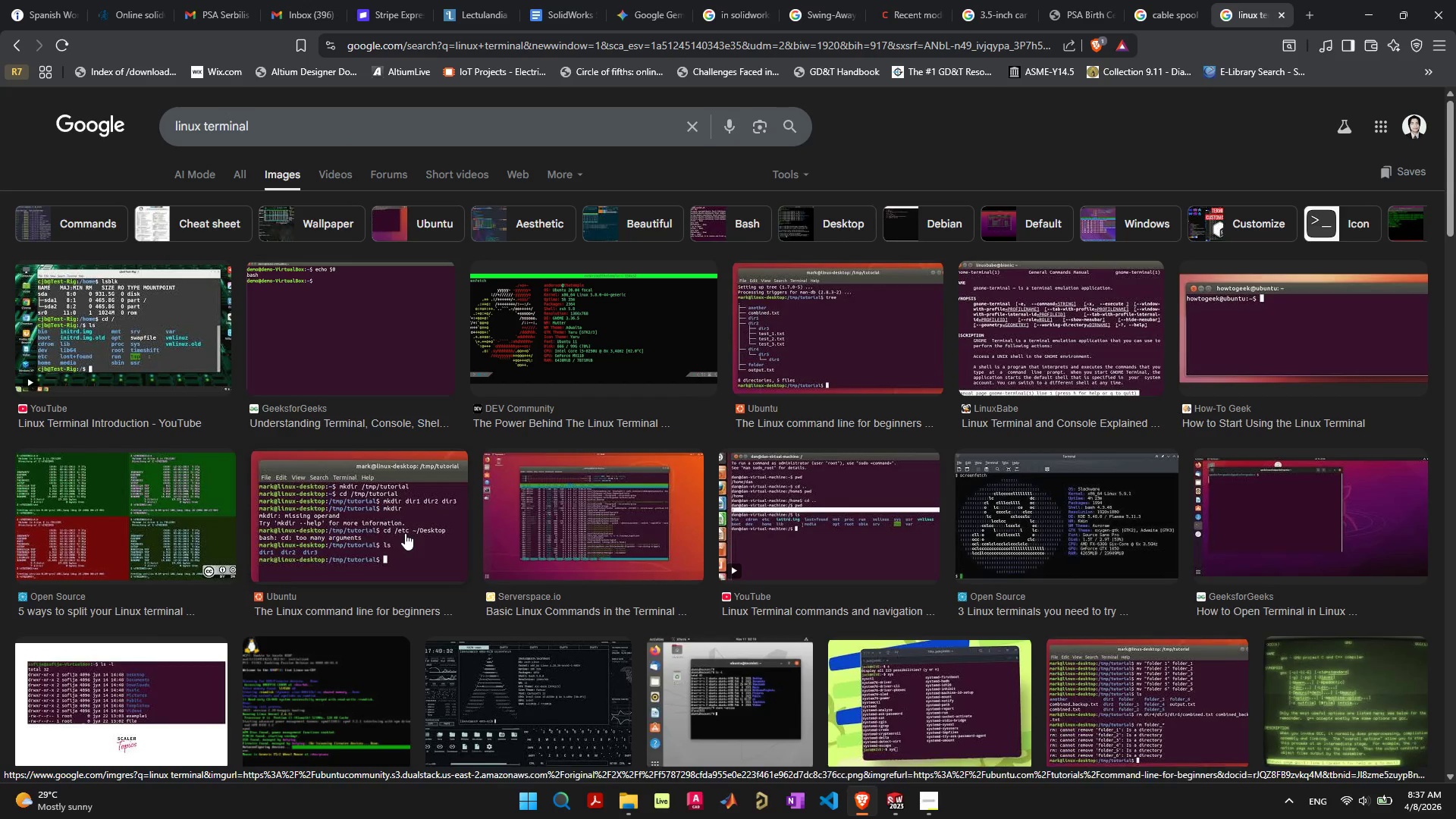 
wait(5.31)
 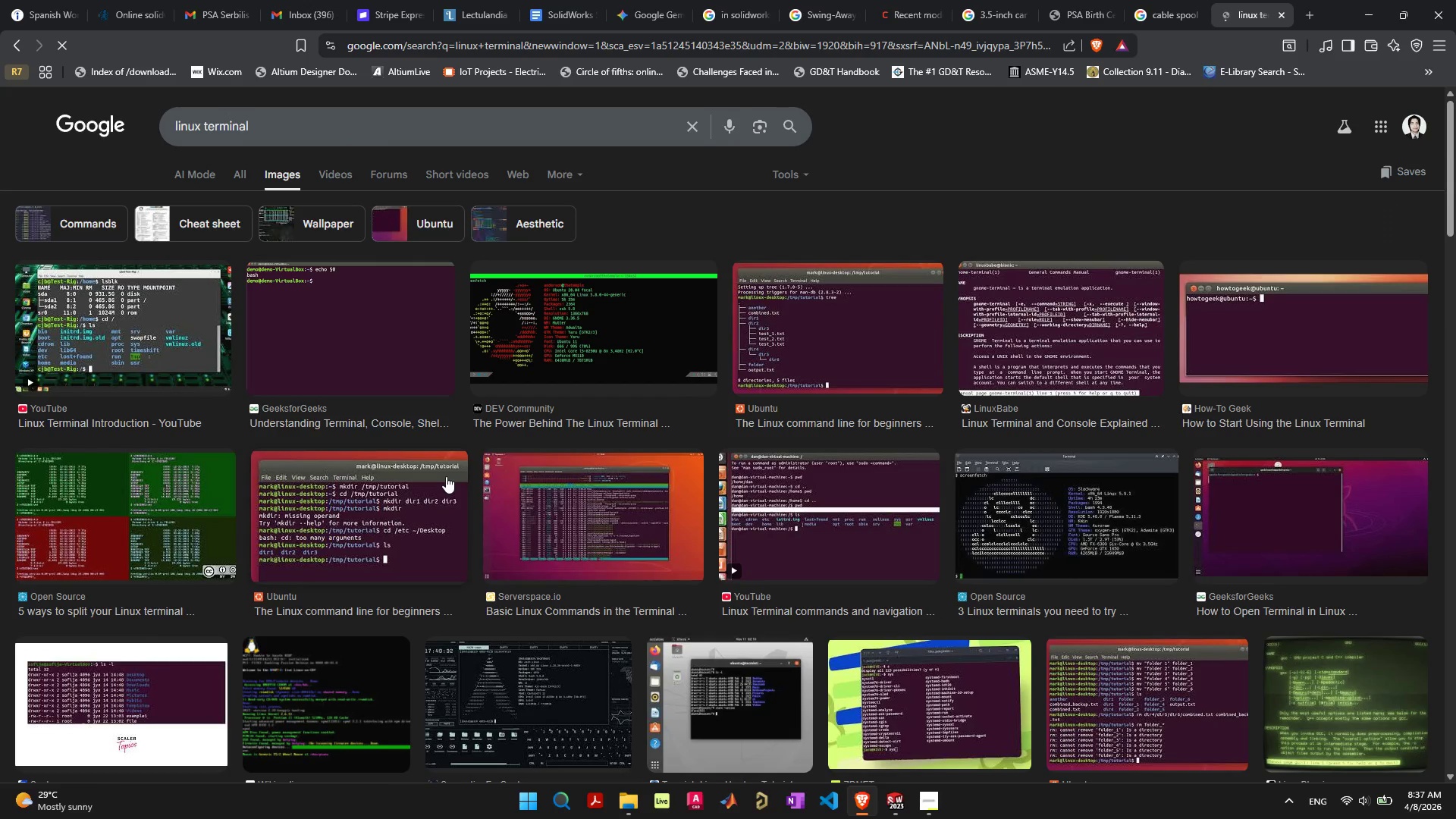 
left_click([635, 309])
 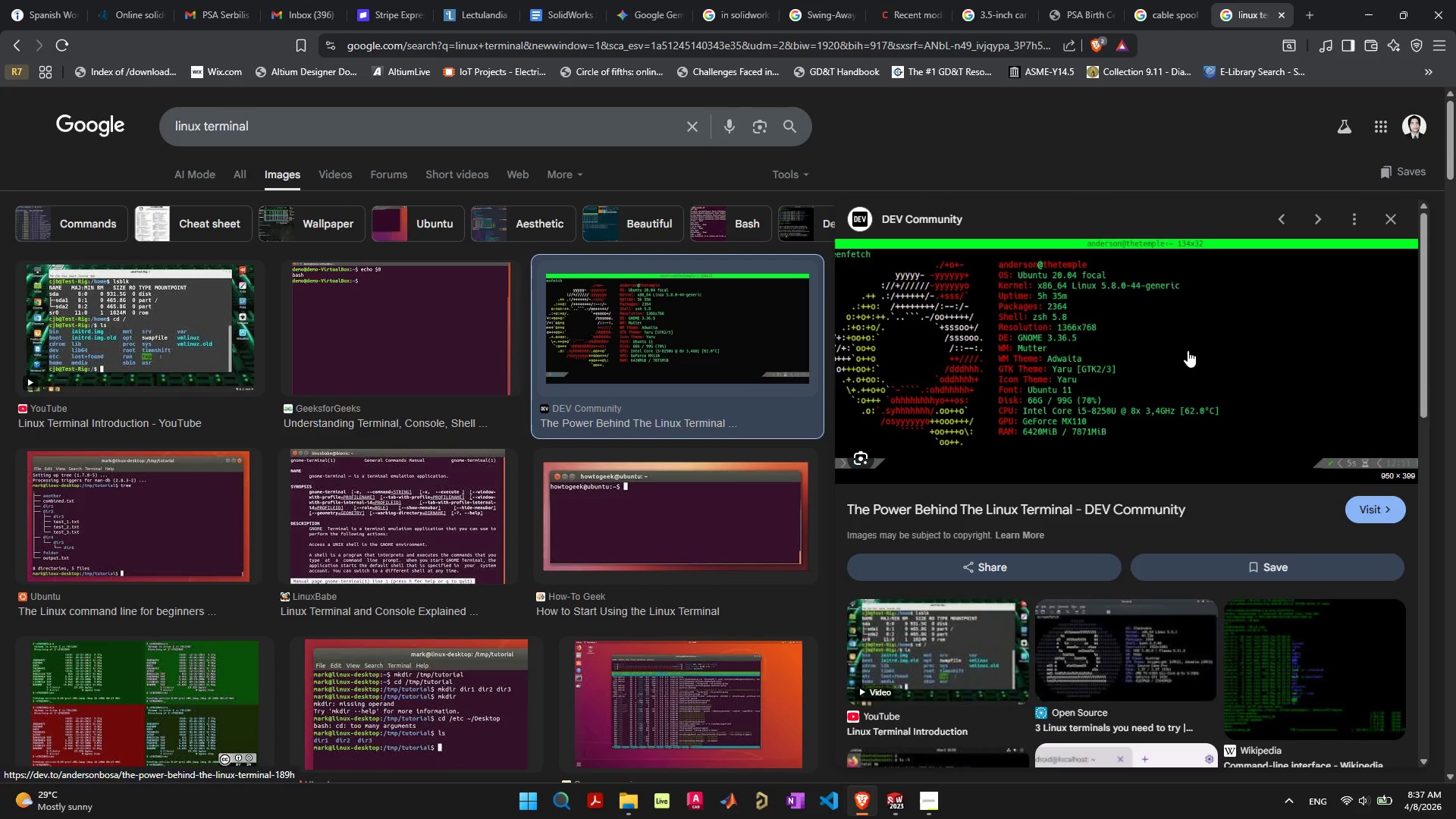 
right_click([1188, 350])
 